 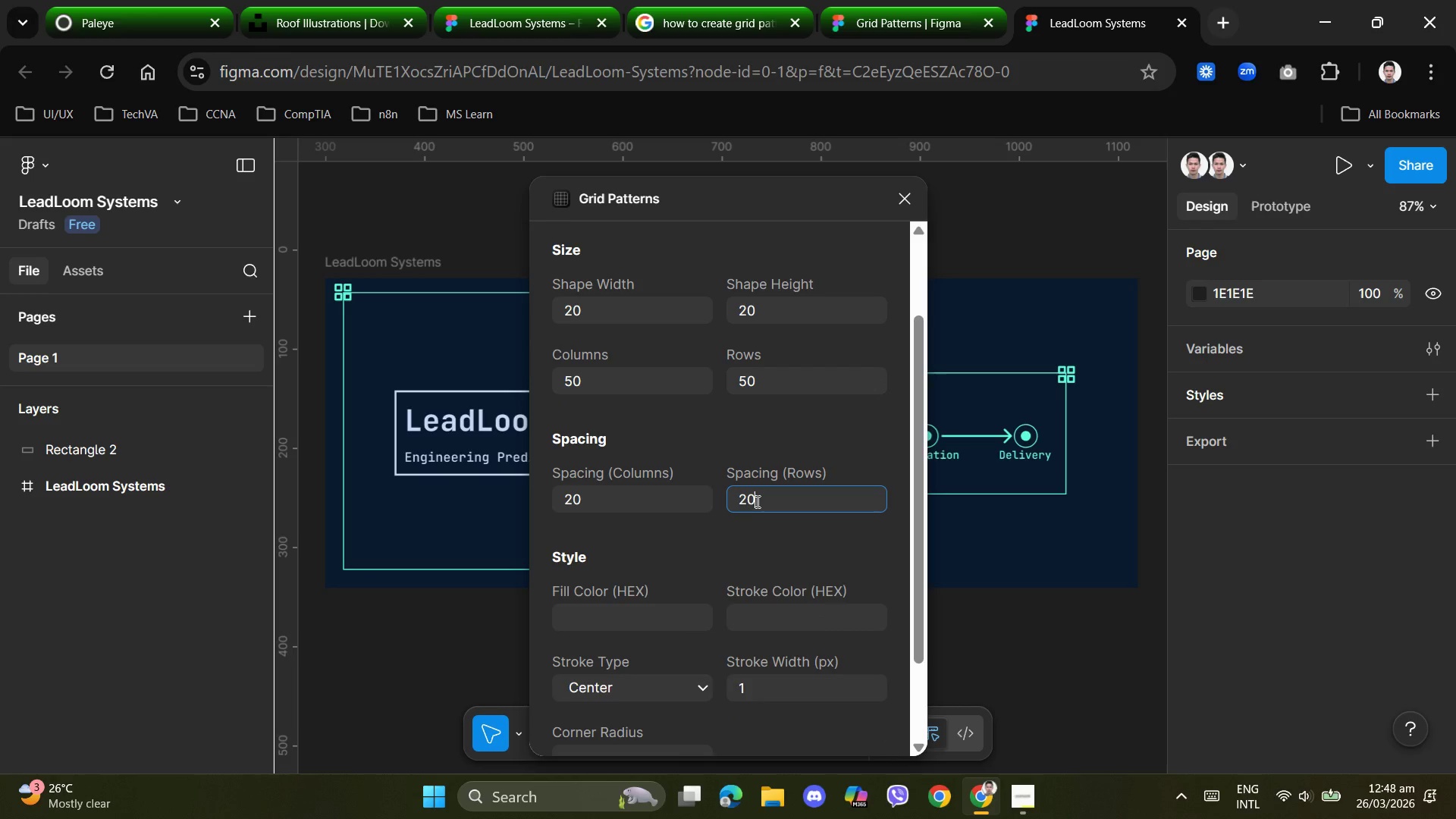 
scroll: coordinate [749, 511], scroll_direction: down, amount: 3.0
 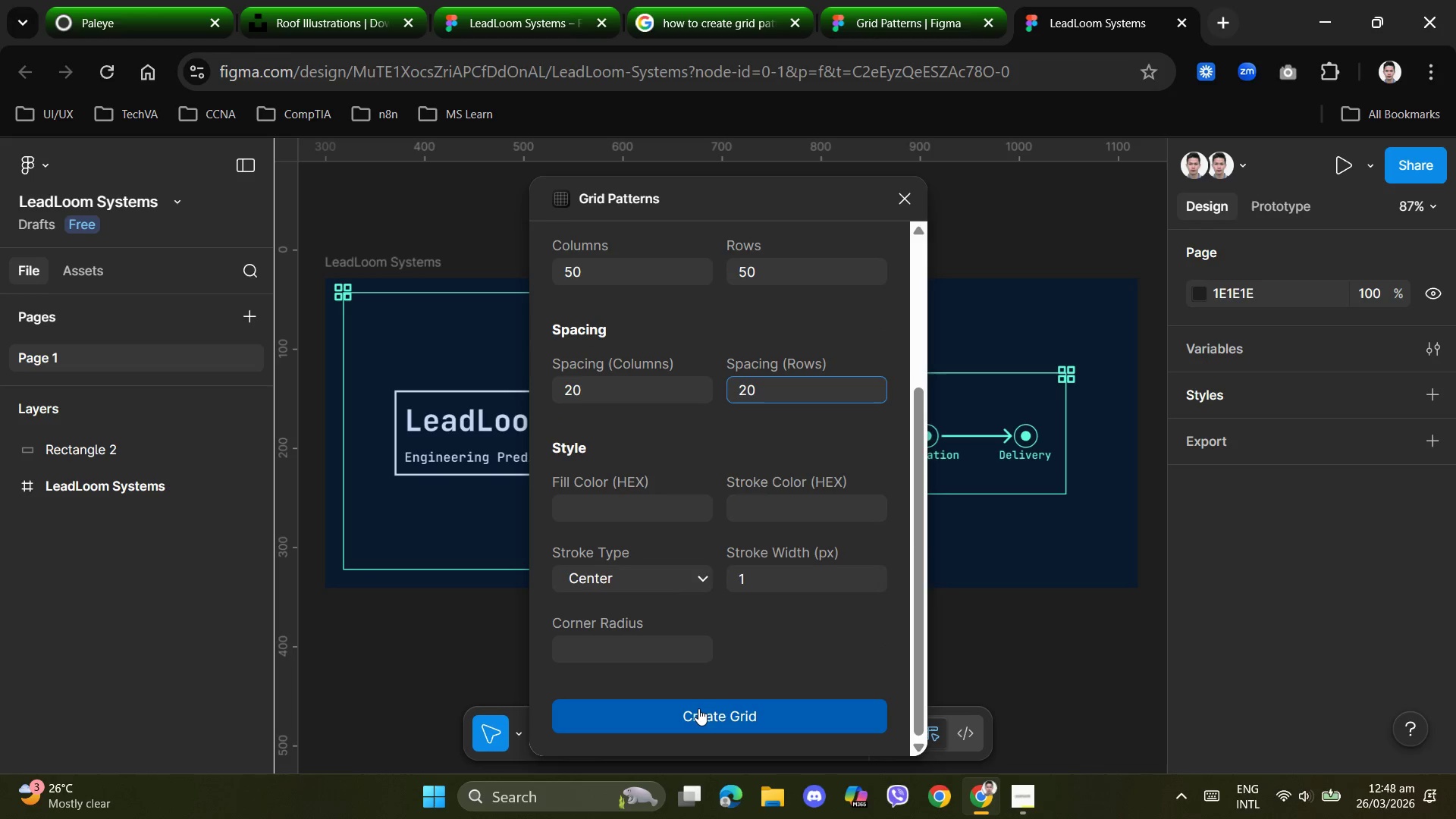 
left_click([698, 710])
 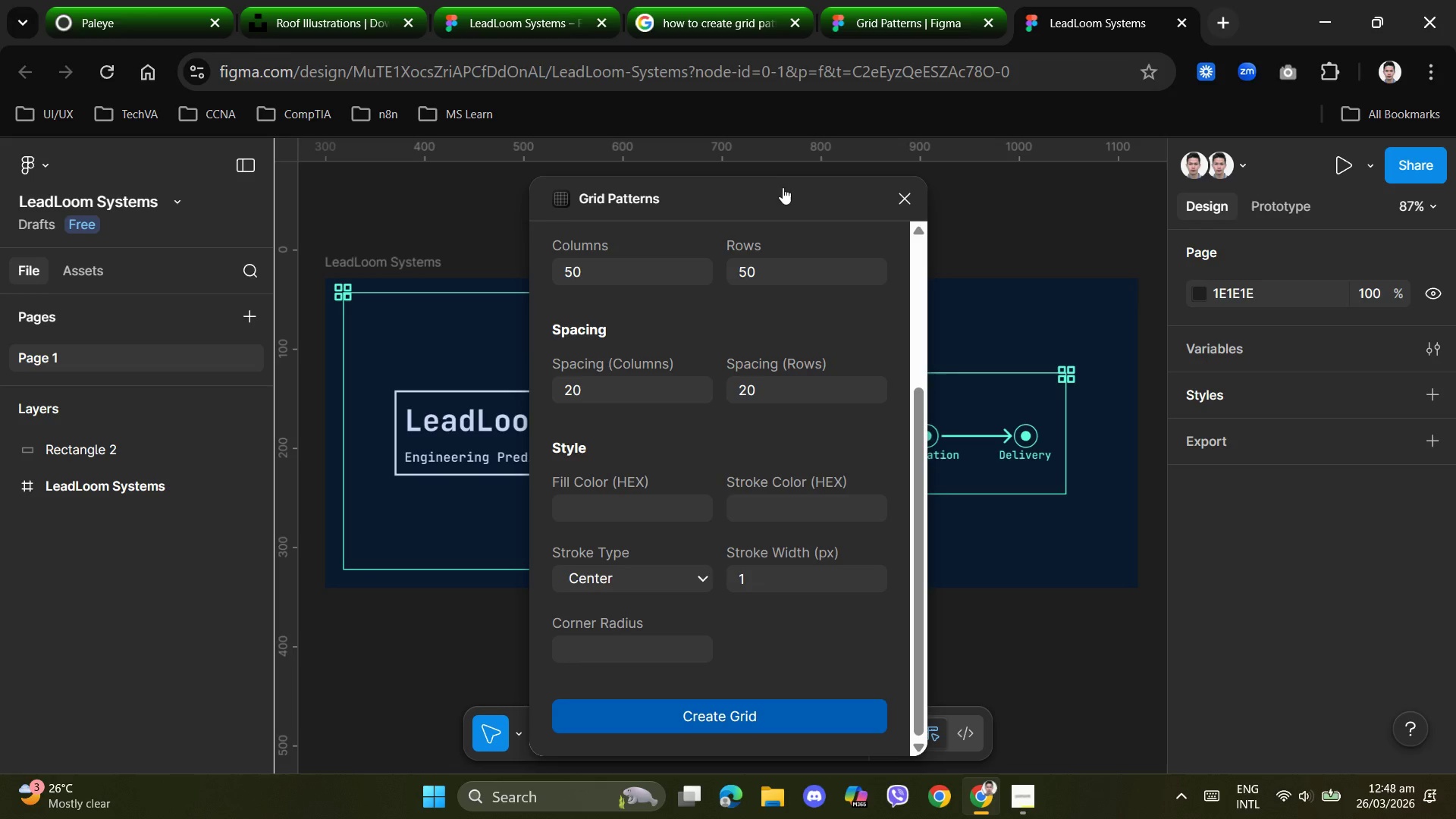 
wait(5.92)
 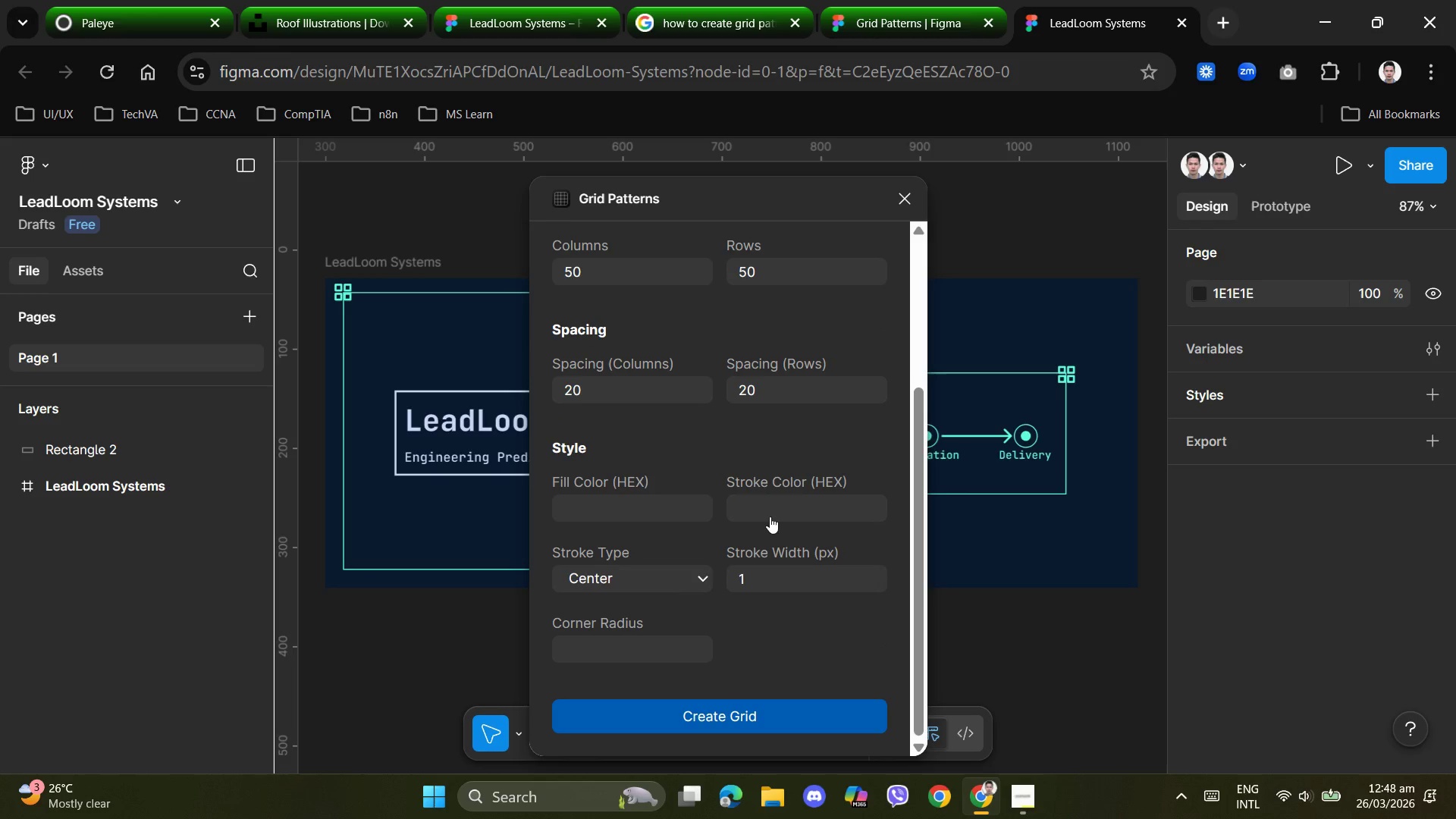 
left_click([743, 706])
 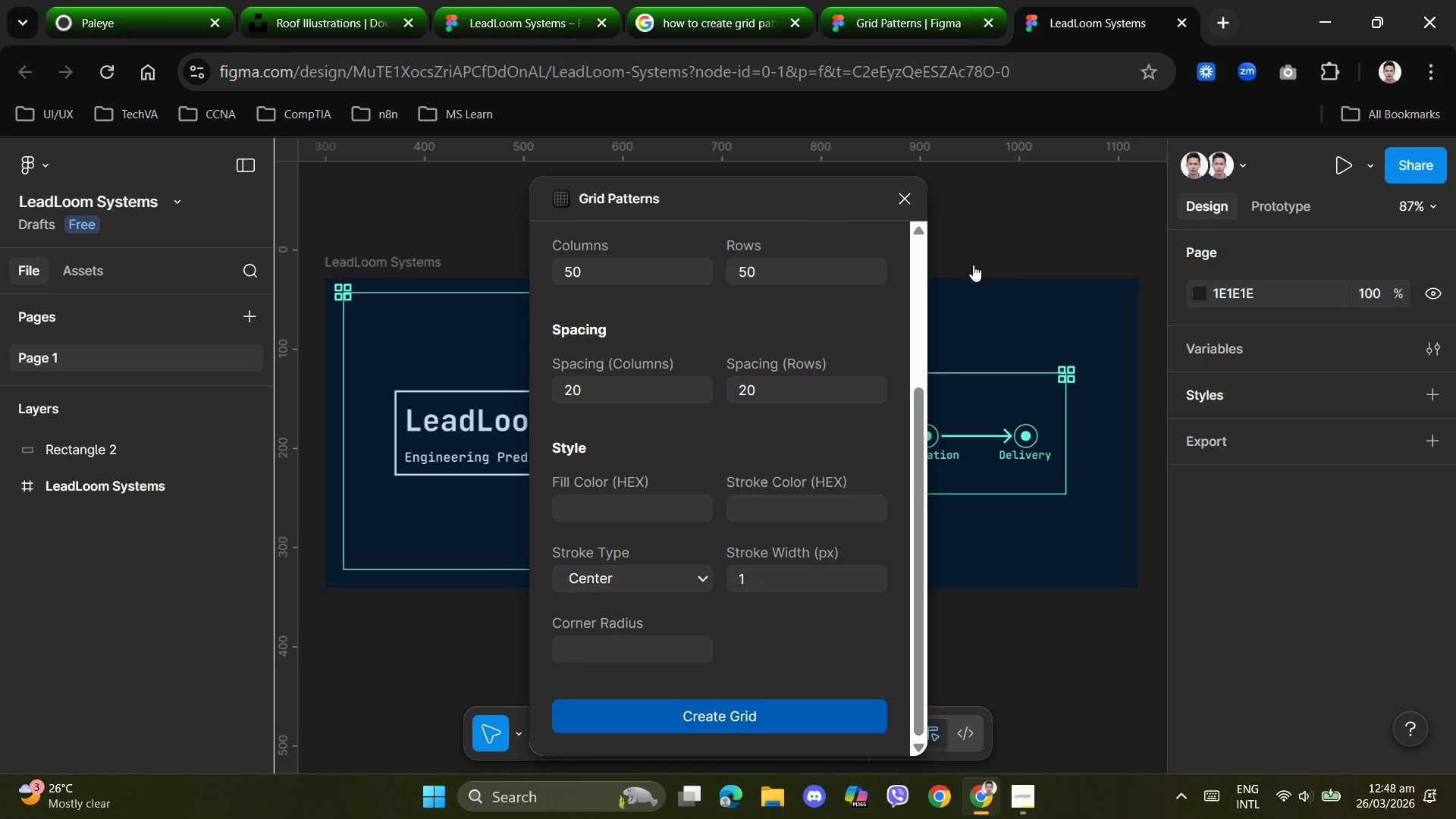 
double_click([1028, 256])
 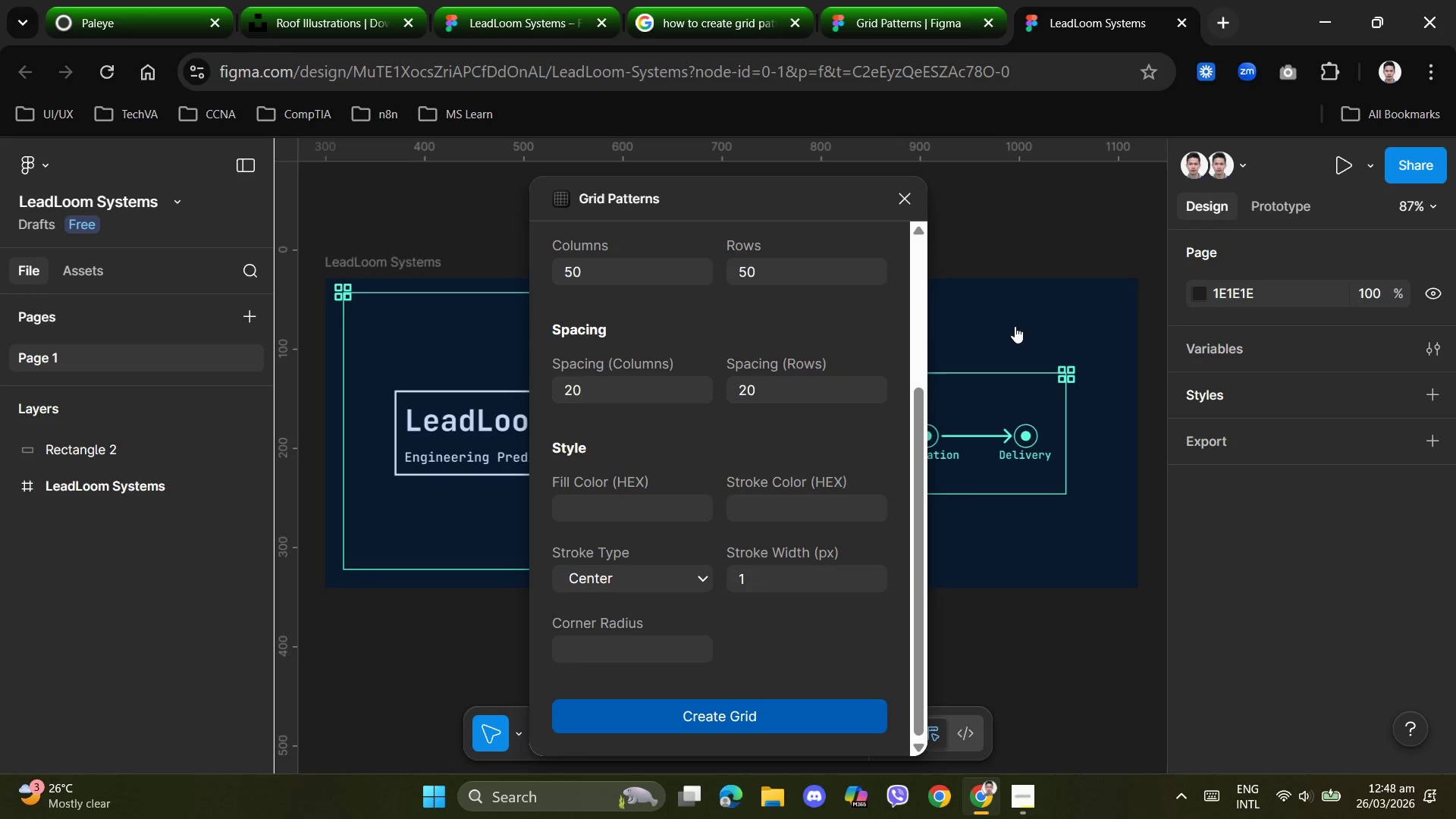 
left_click([1017, 317])
 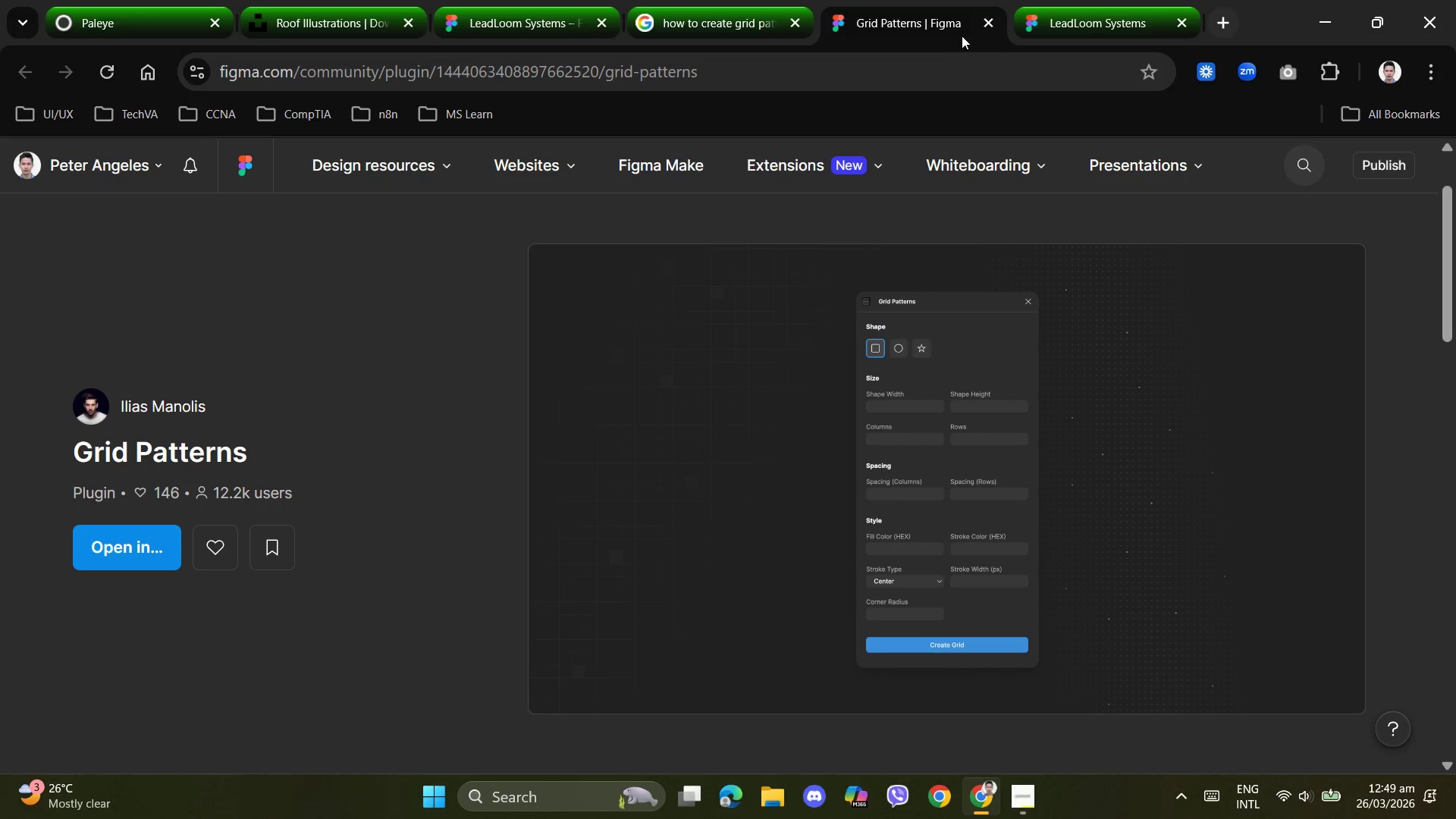 
left_click([1068, 19])
 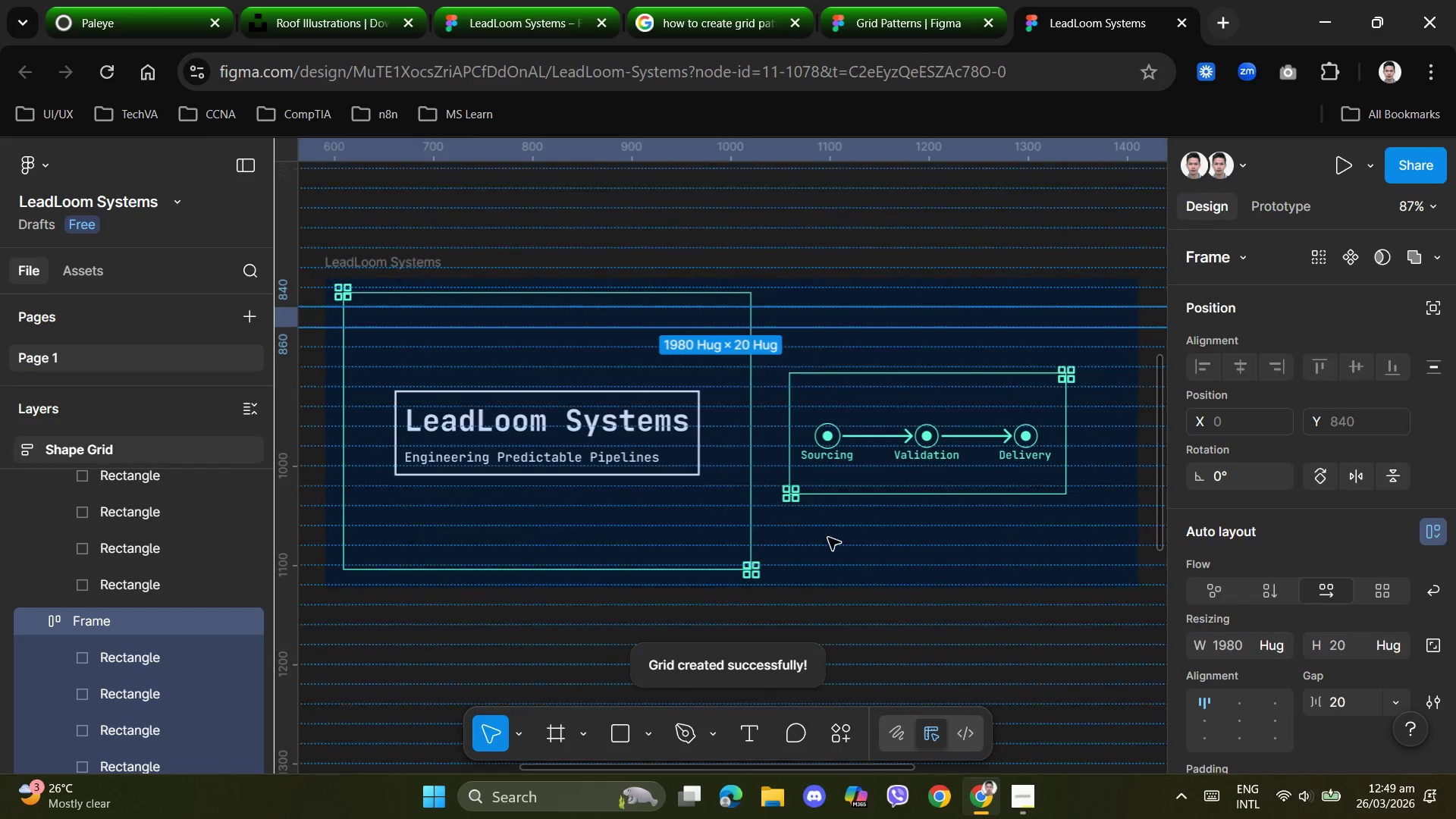 
wait(6.14)
 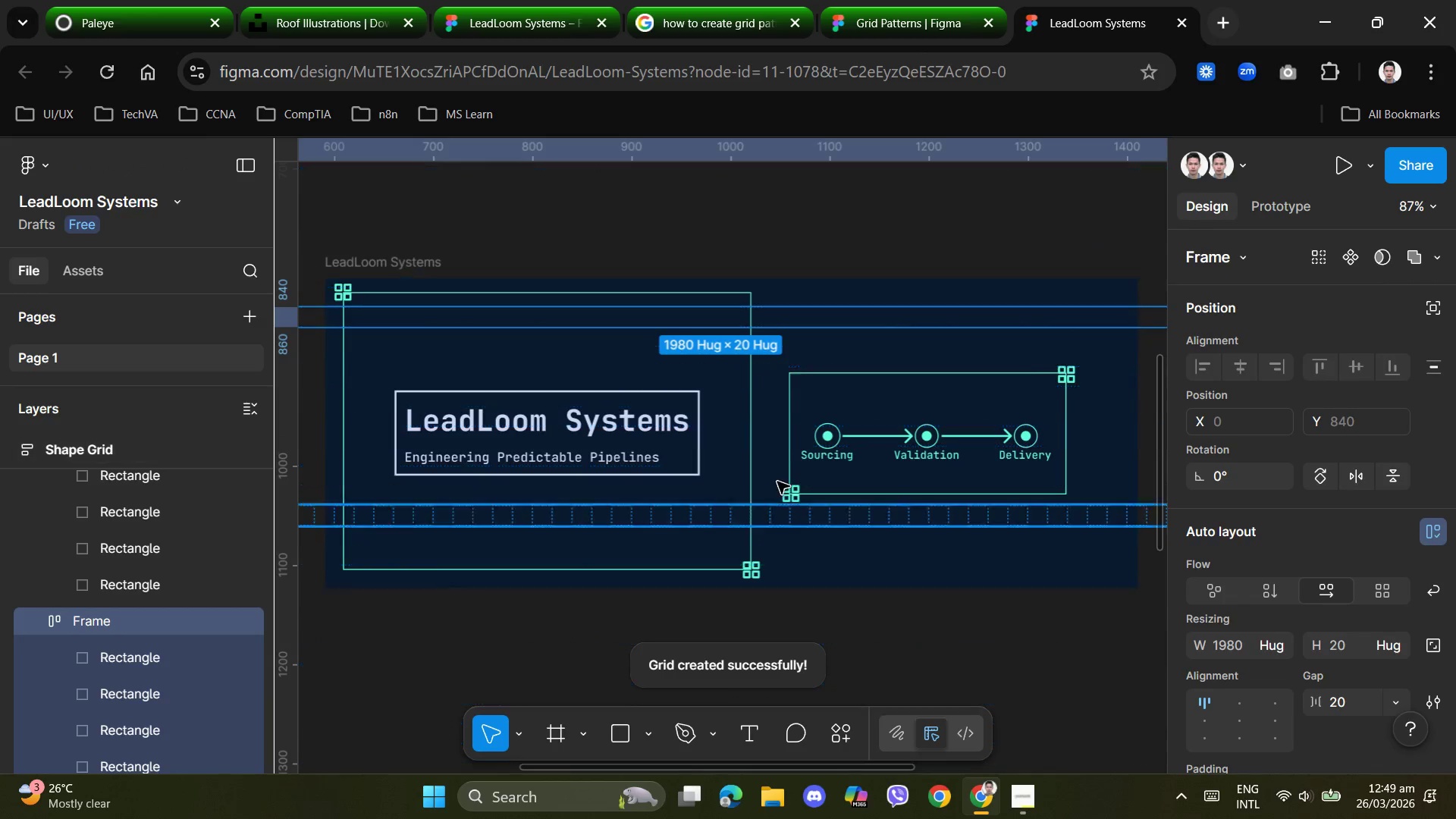 
key(Control+Z)
 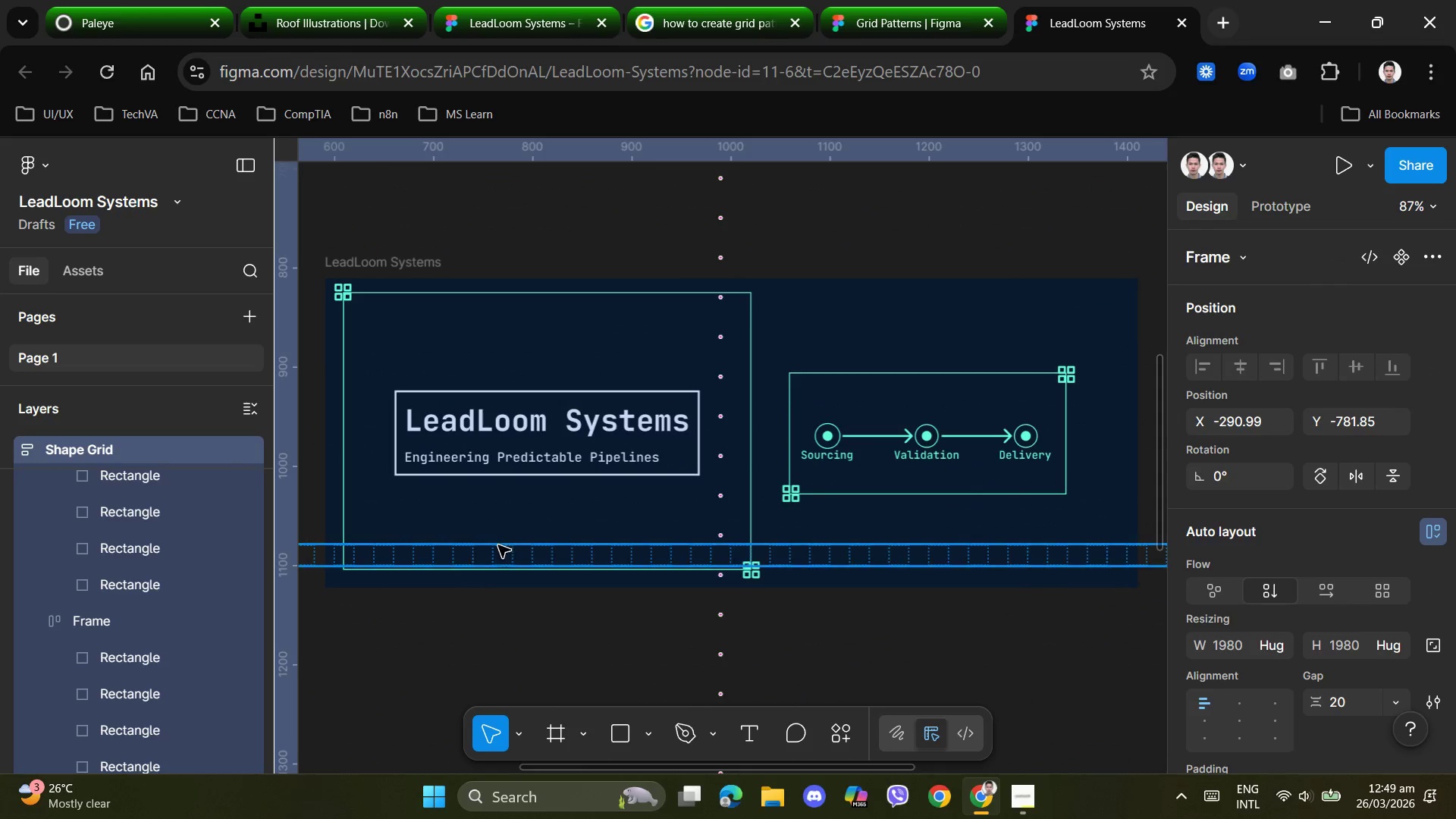 
scroll: coordinate [191, 666], scroll_direction: down, amount: 6.0
 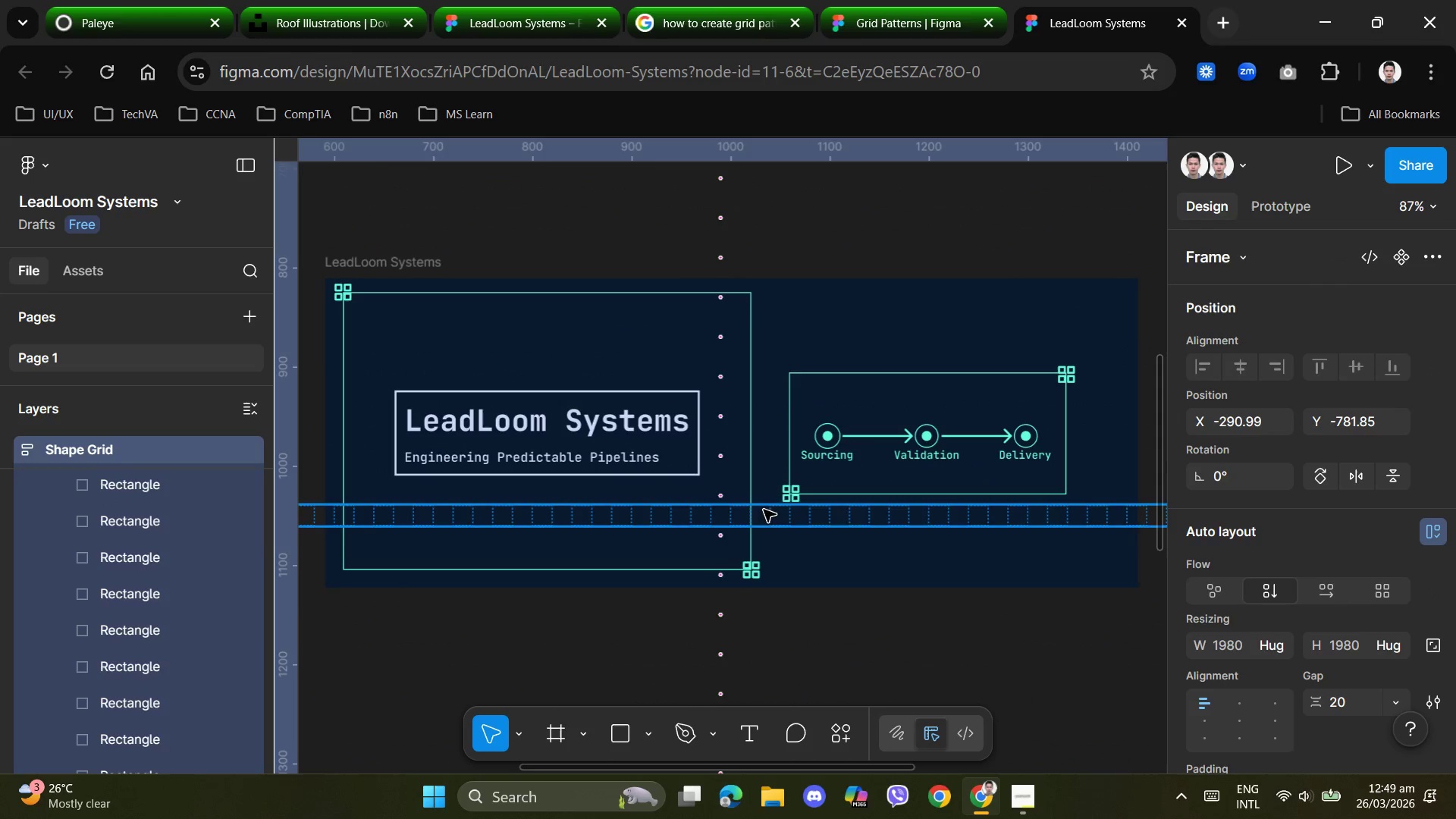 
key(Control+Z)
 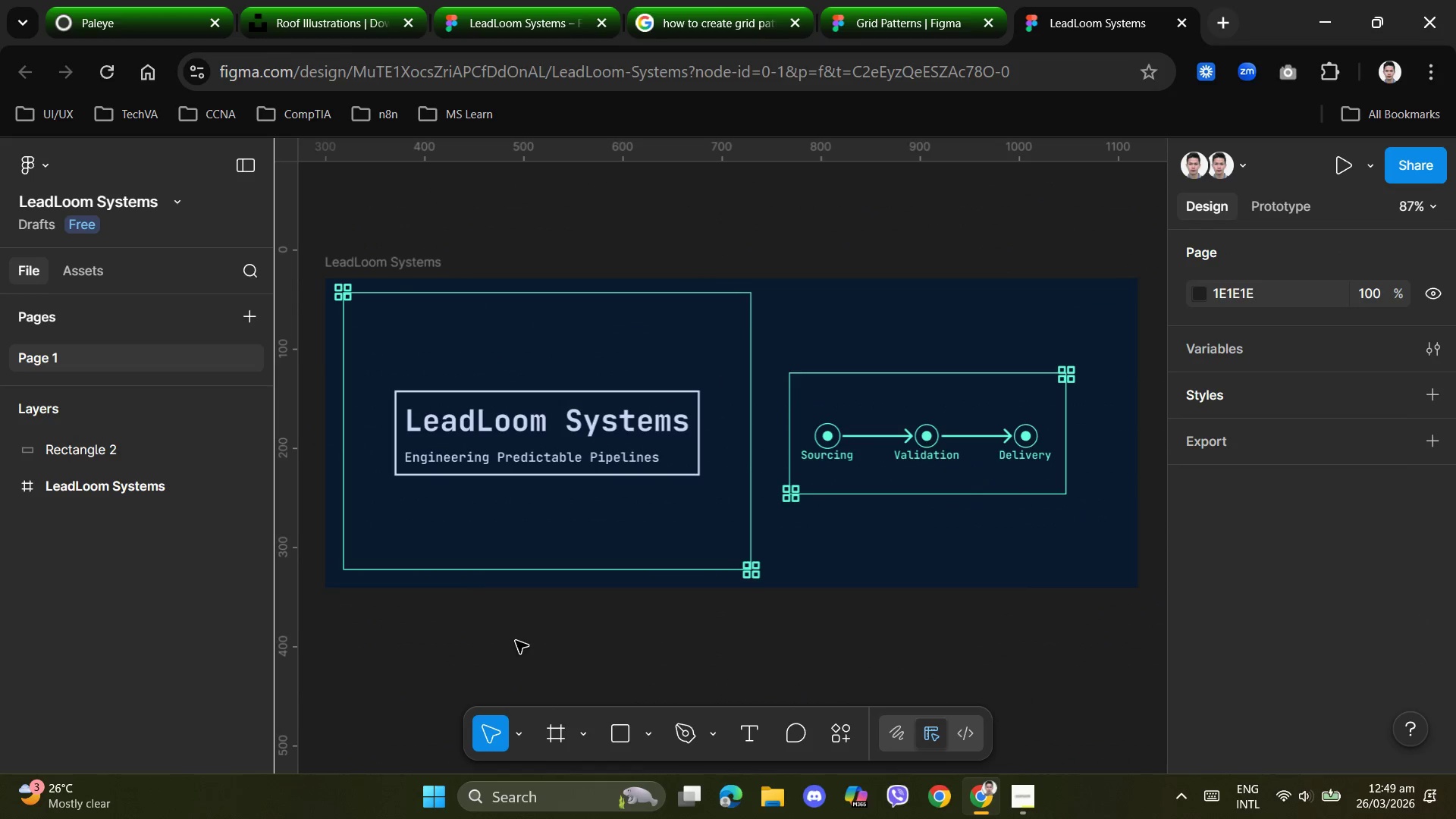 
left_click([486, 661])
 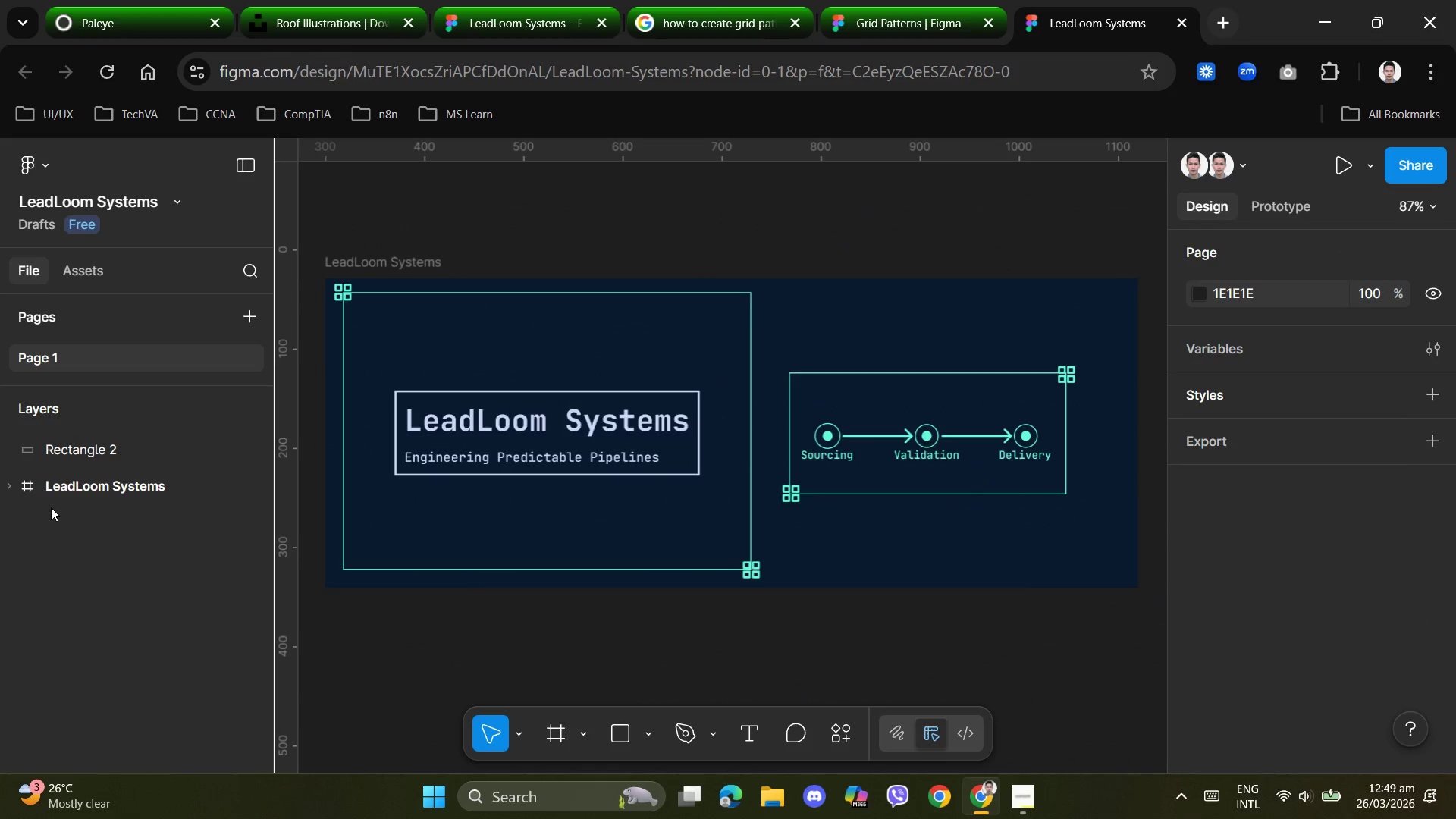 
scroll: coordinate [58, 507], scroll_direction: up, amount: 2.0
 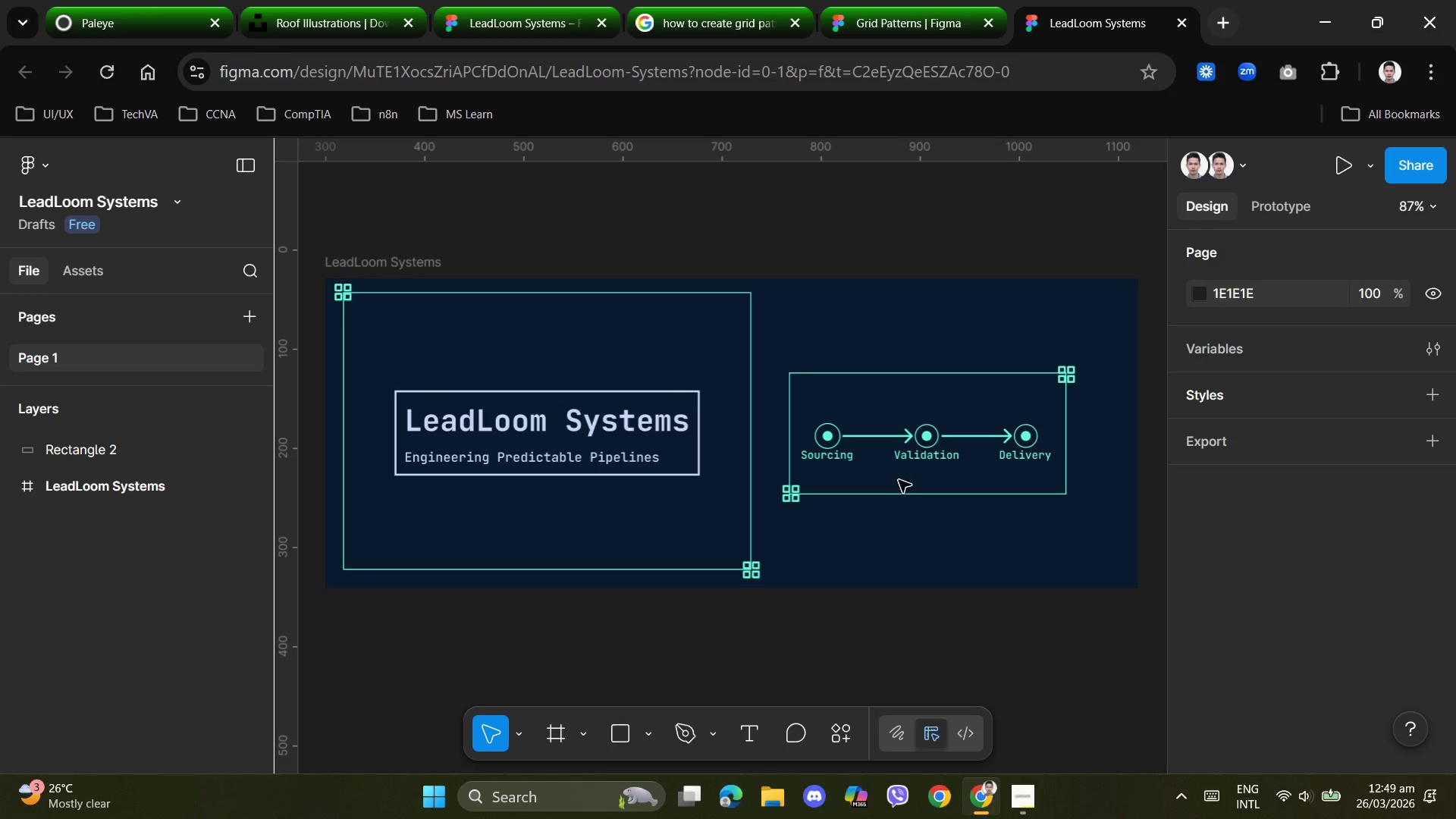 
left_click([834, 545])
 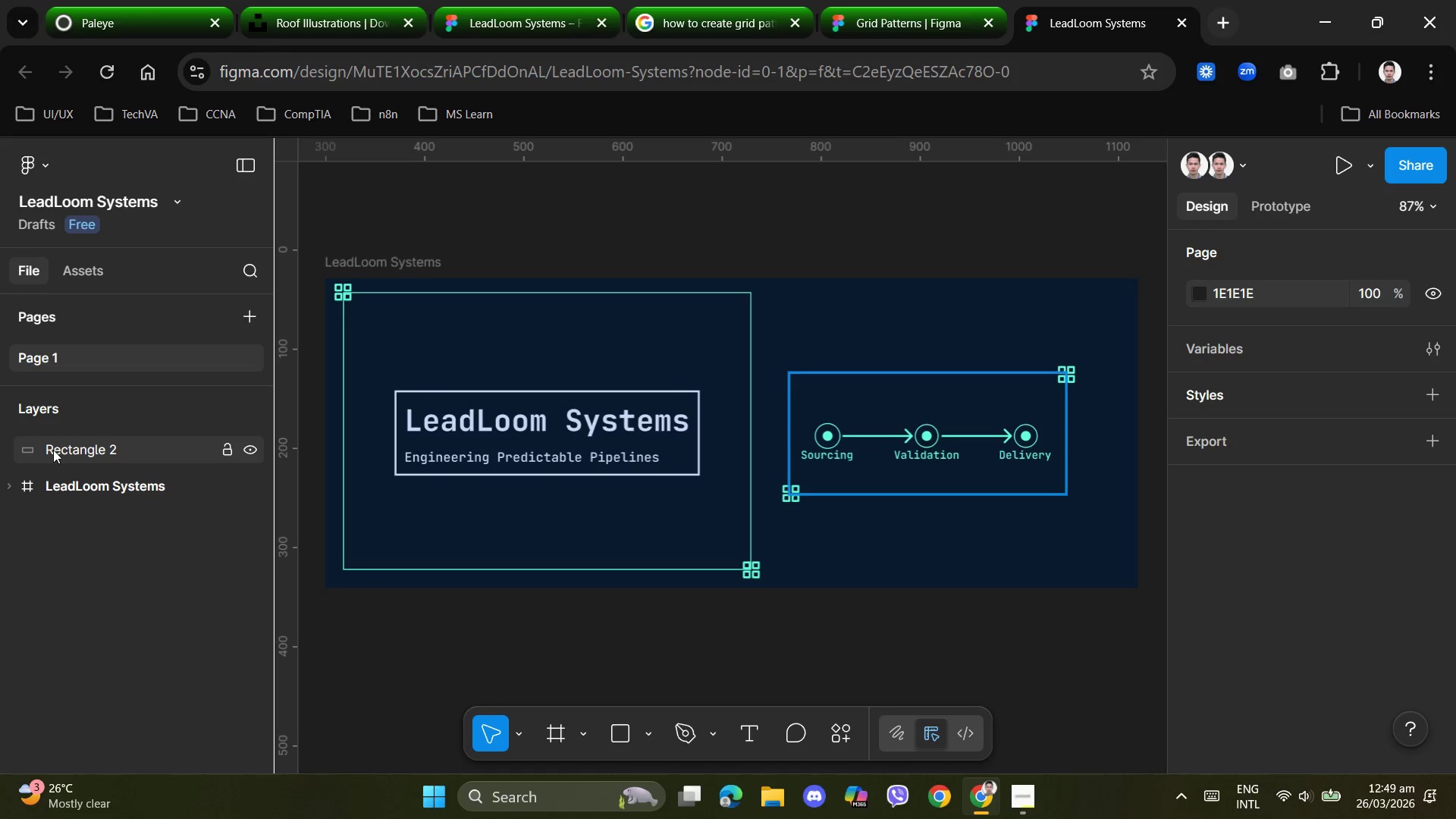 
scroll: coordinate [41, 463], scroll_direction: up, amount: 1.0
 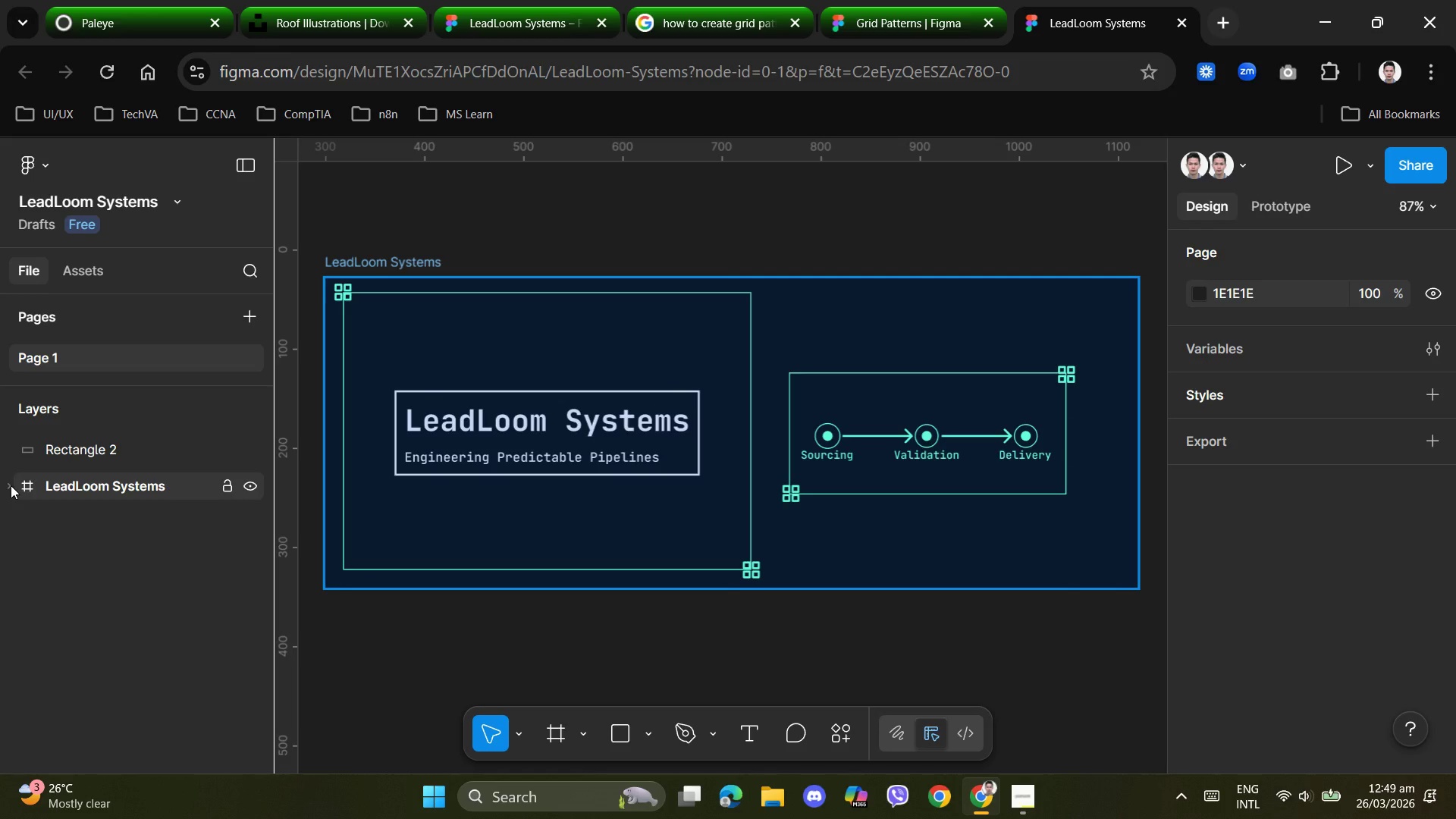 
left_click([11, 485])
 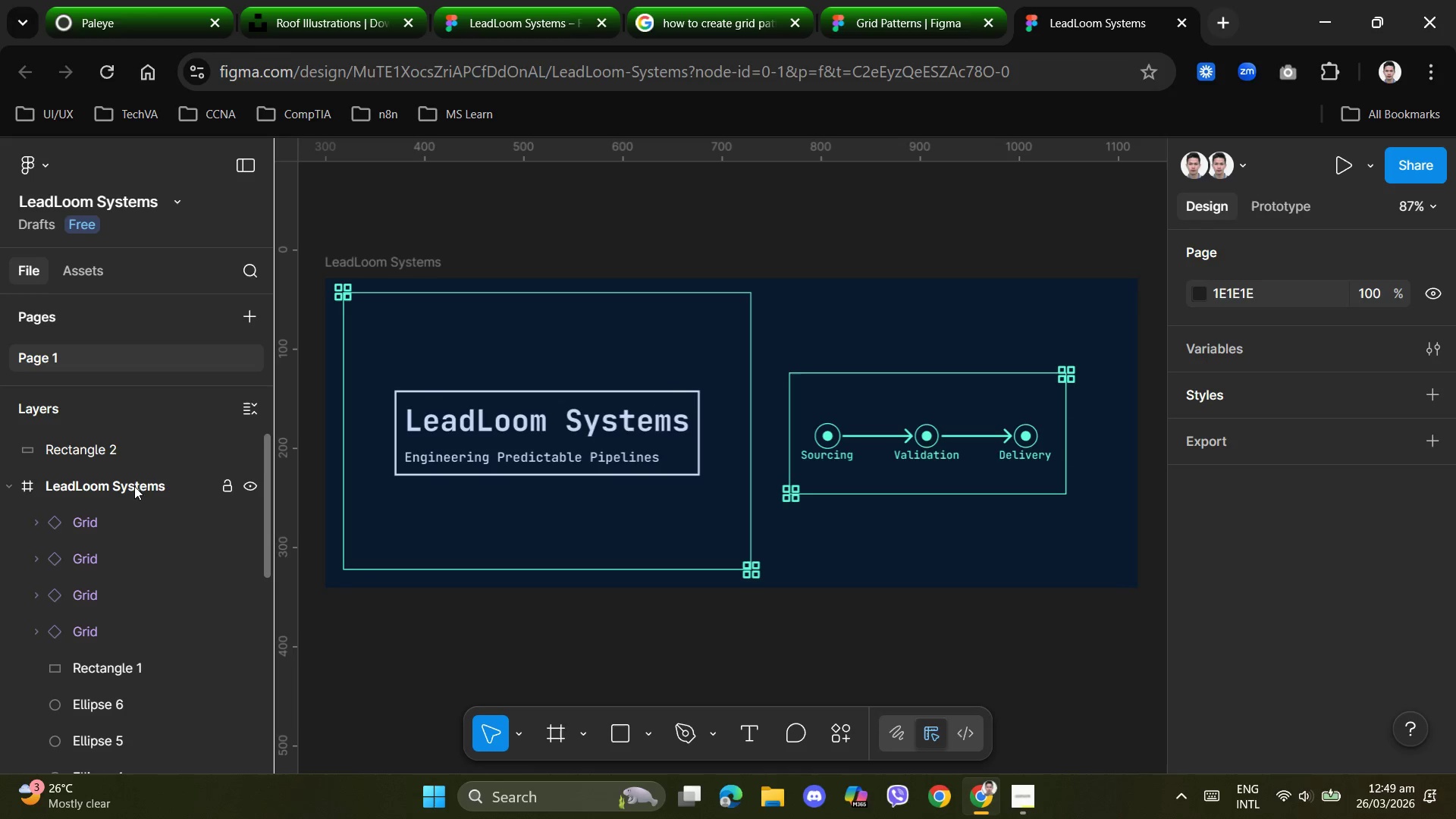 
scroll: coordinate [136, 488], scroll_direction: down, amount: 1.0
 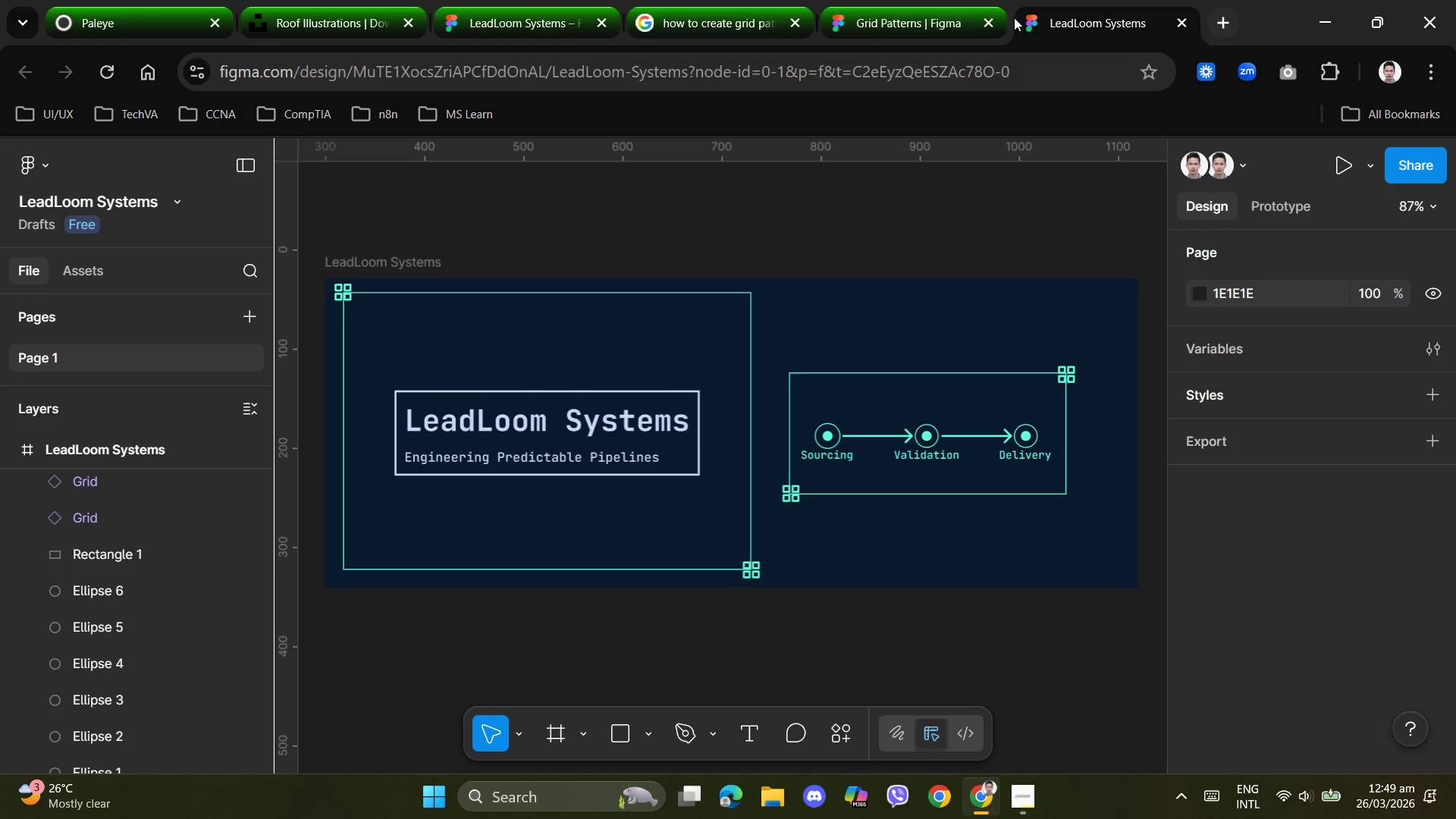 
left_click([915, 14])
 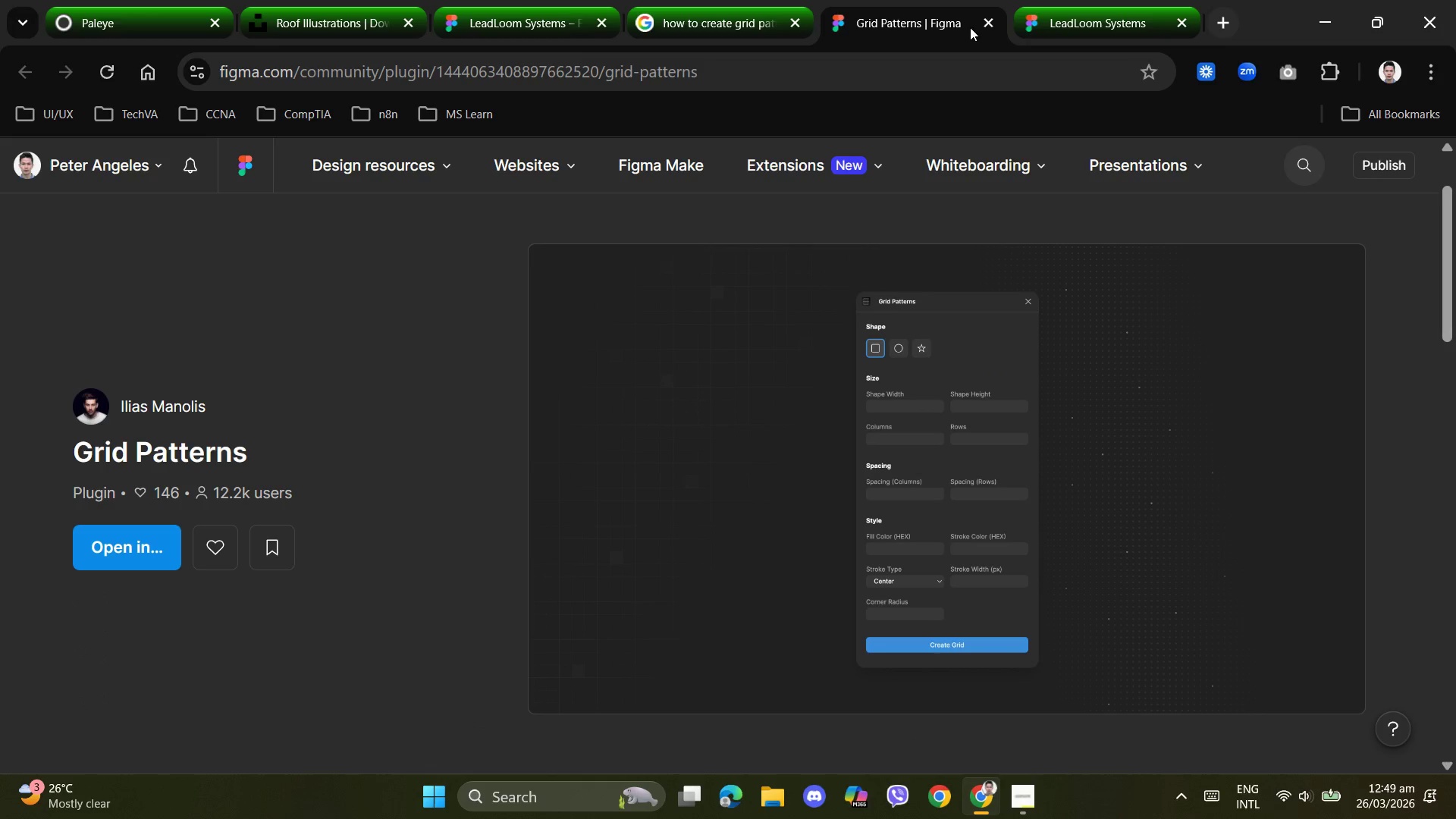 
left_click([980, 27])
 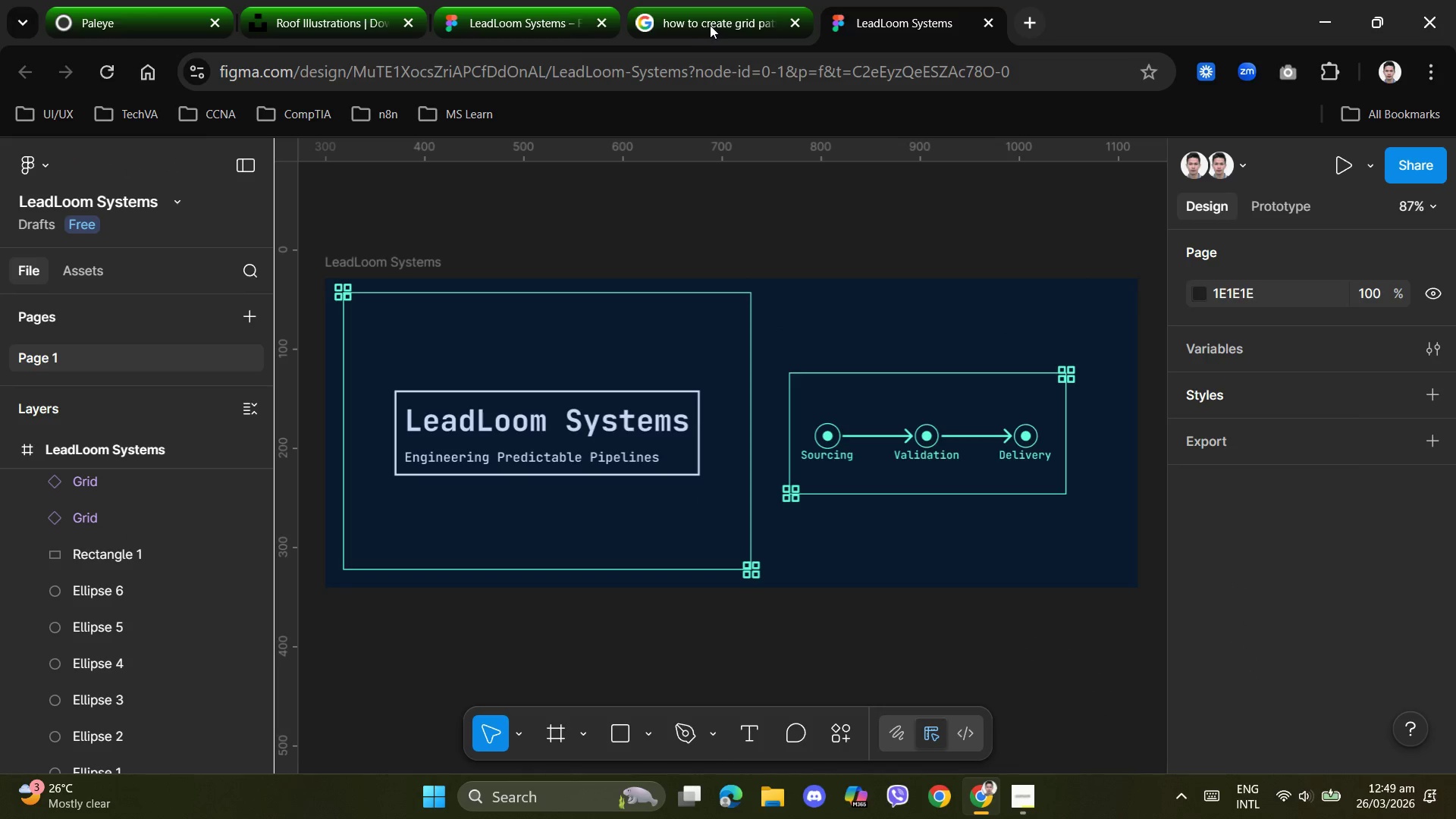 
left_click([710, 25])
 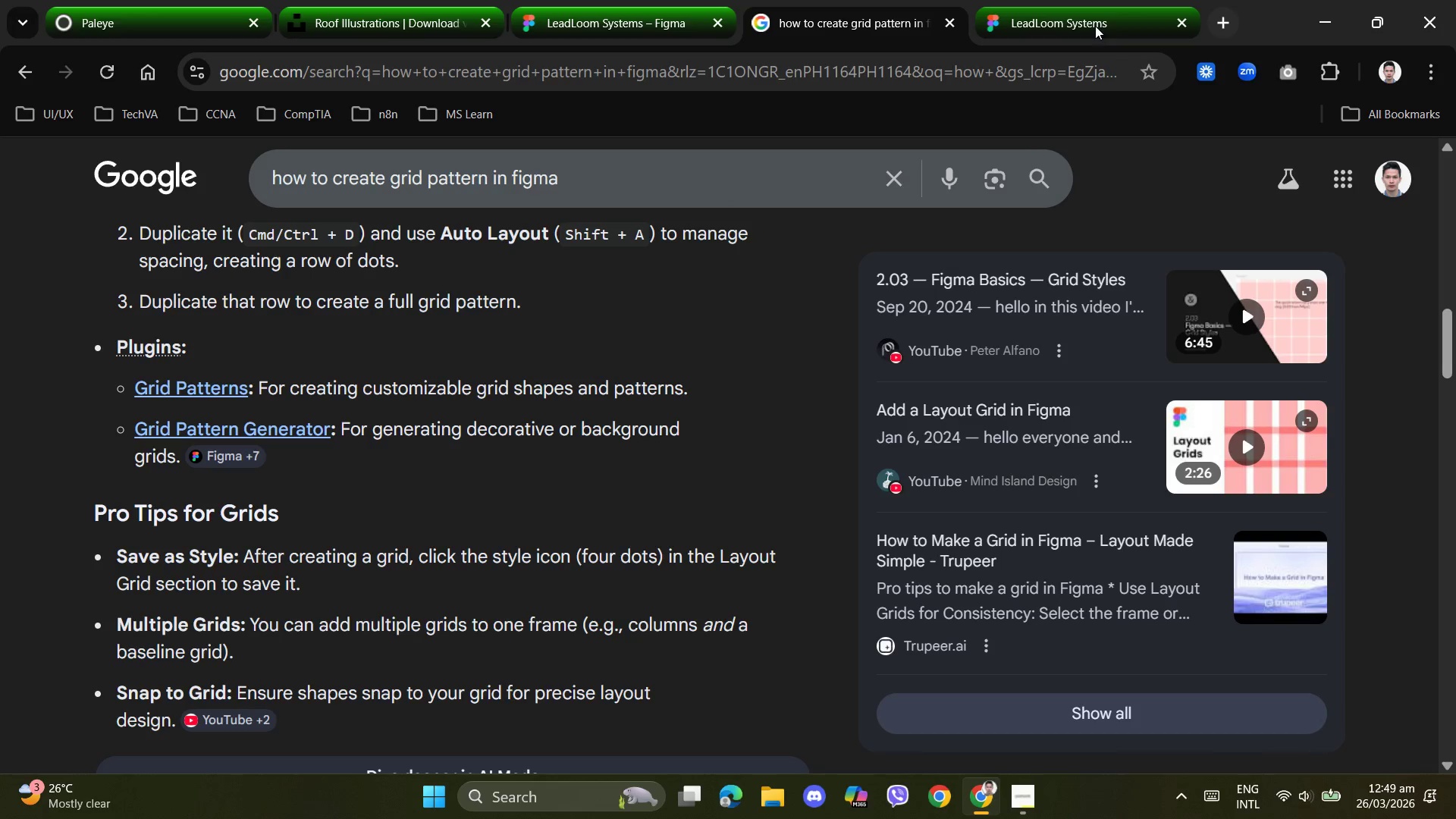 
left_click([1087, 23])
 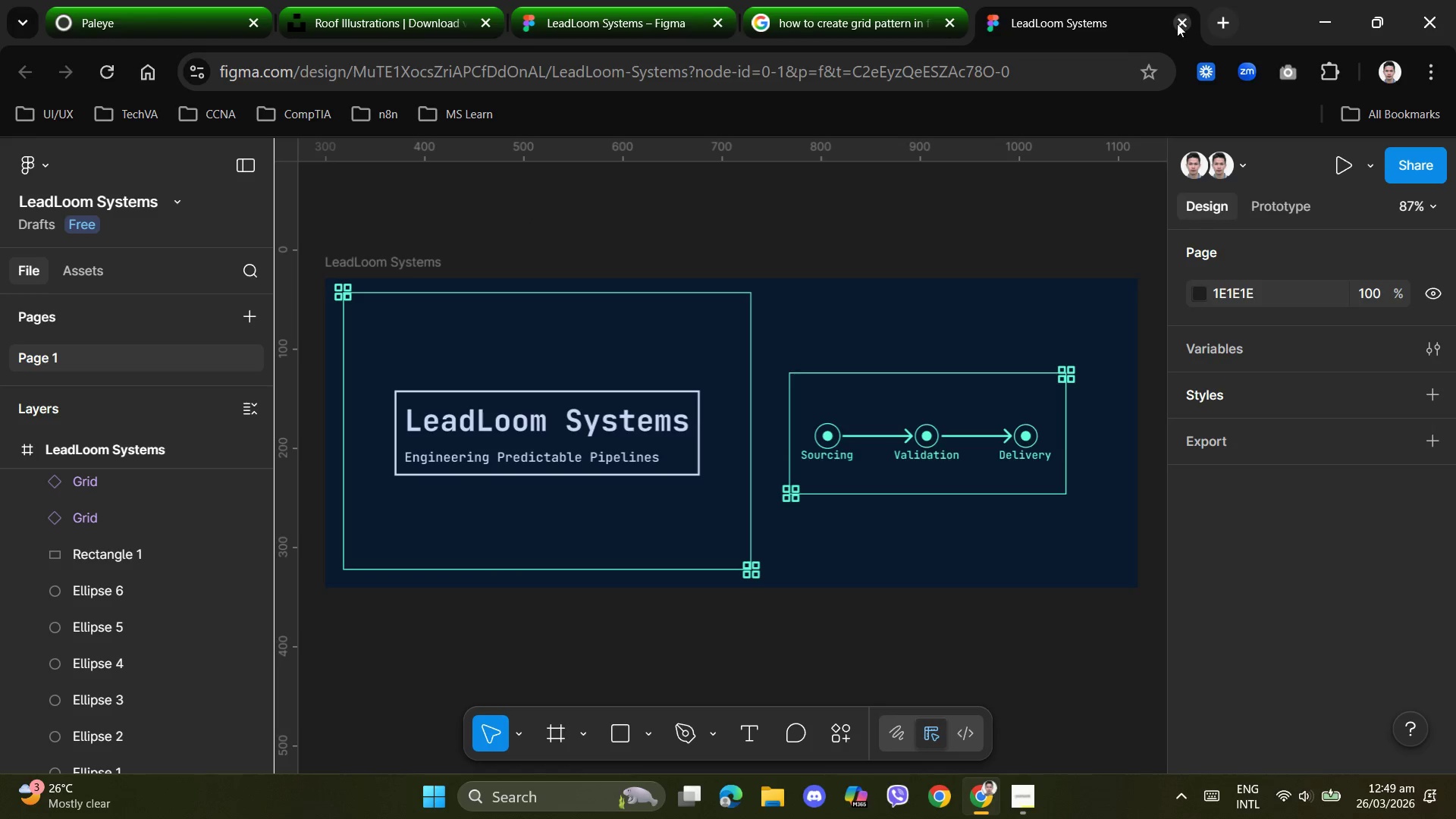 
left_click([1179, 24])
 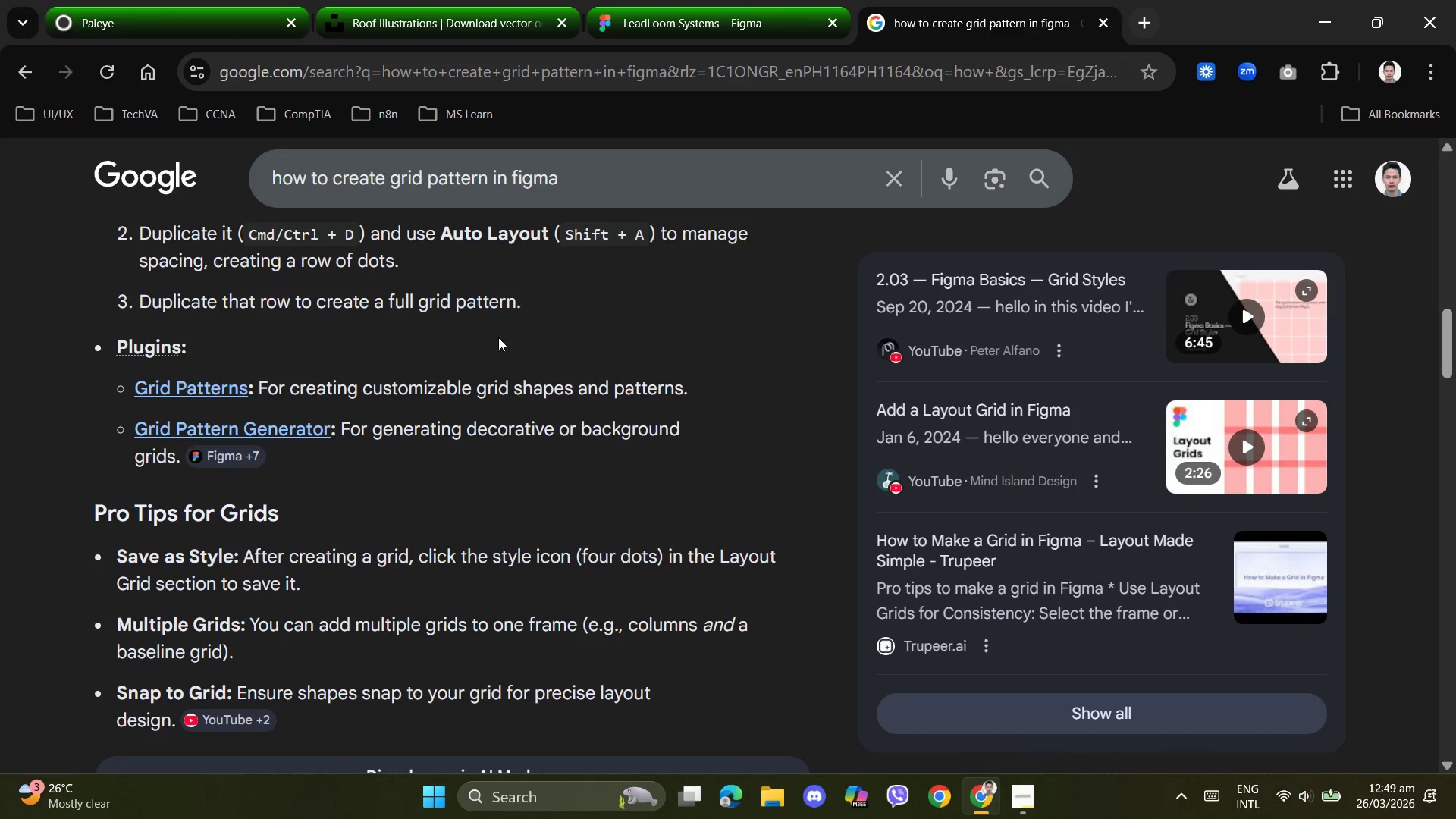 
scroll: coordinate [388, 428], scroll_direction: down, amount: 3.0
 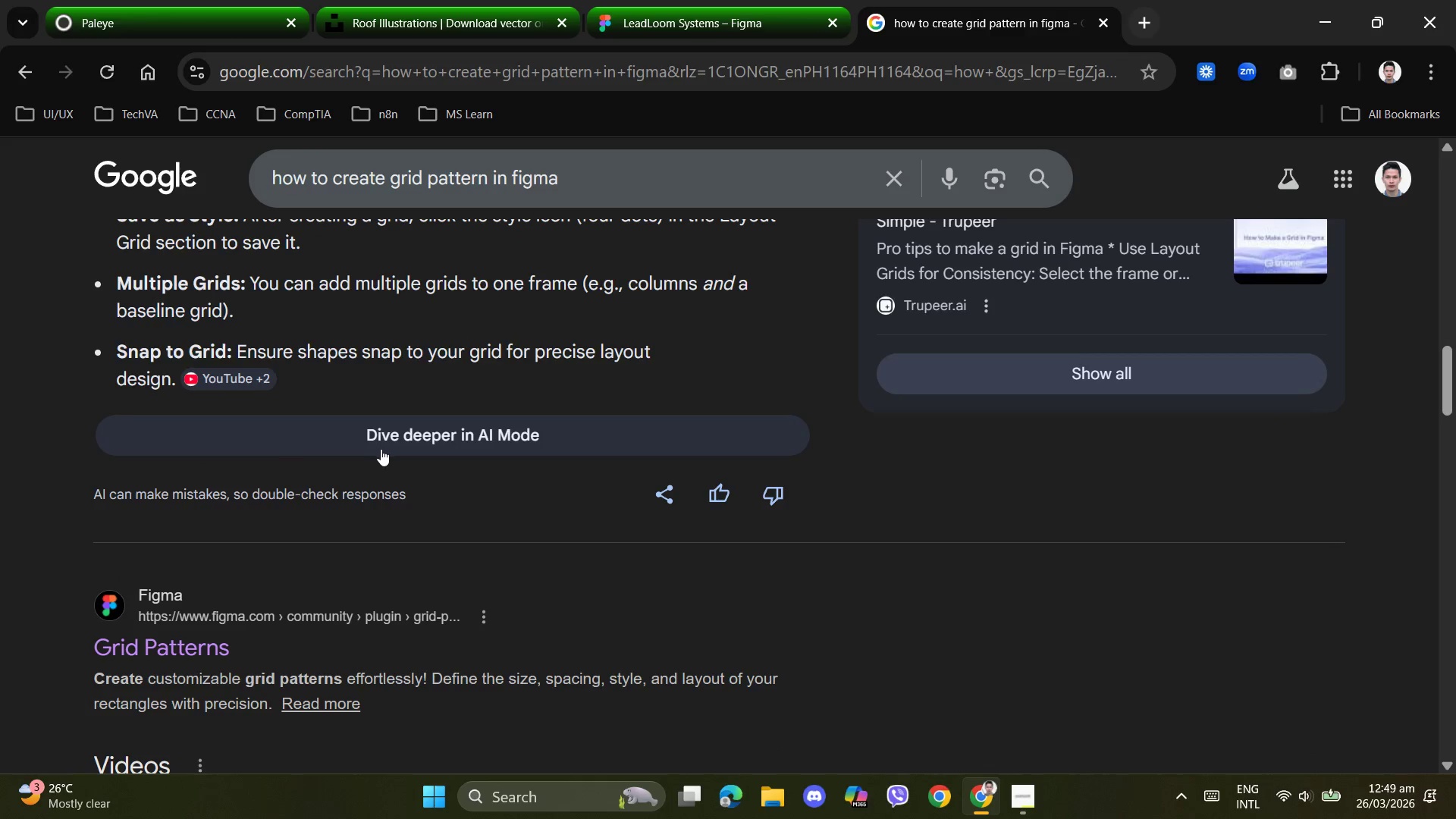 
scroll: coordinate [356, 460], scroll_direction: up, amount: 5.0
 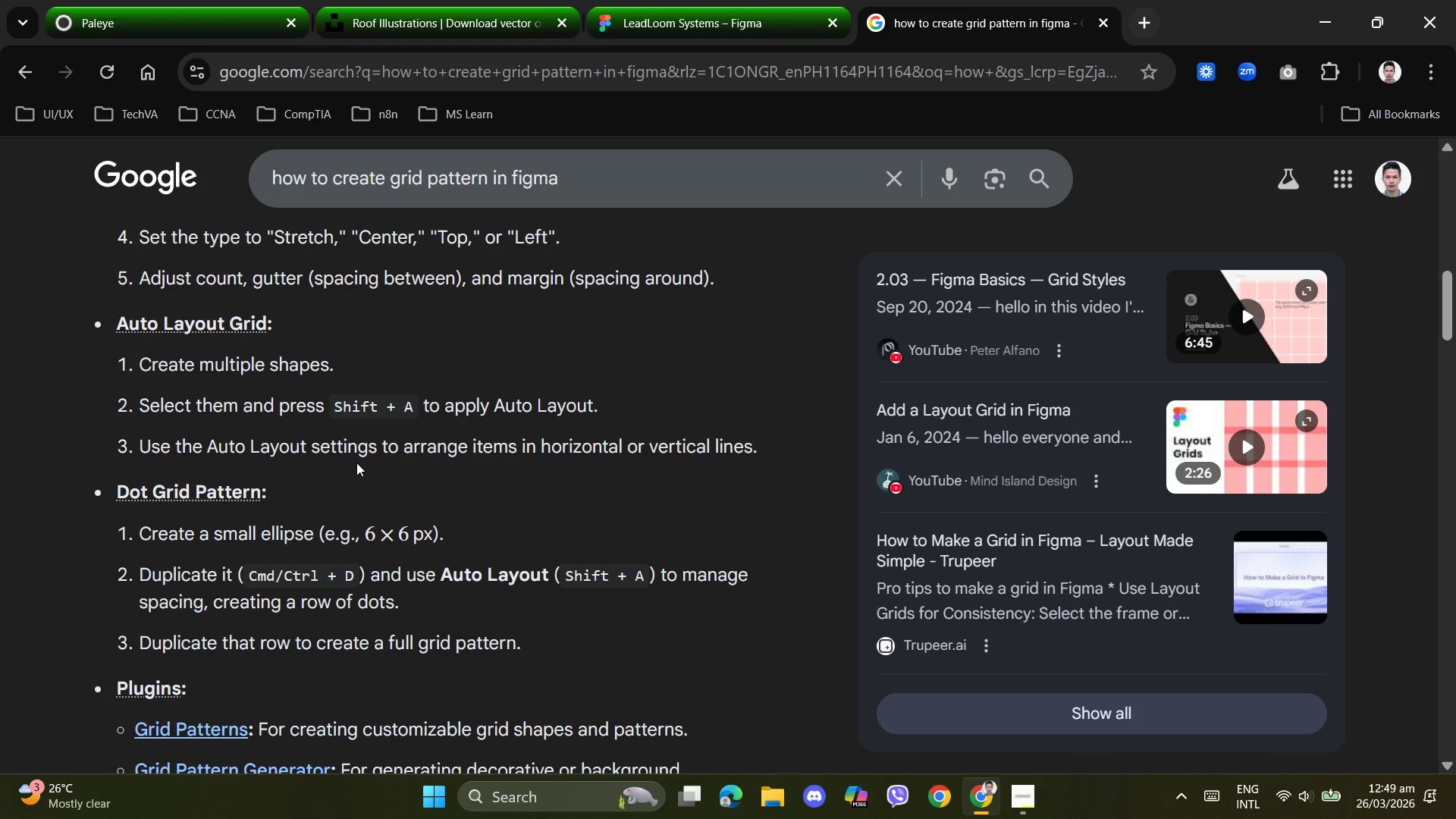 
scroll: coordinate [356, 463], scroll_direction: up, amount: 1.0
 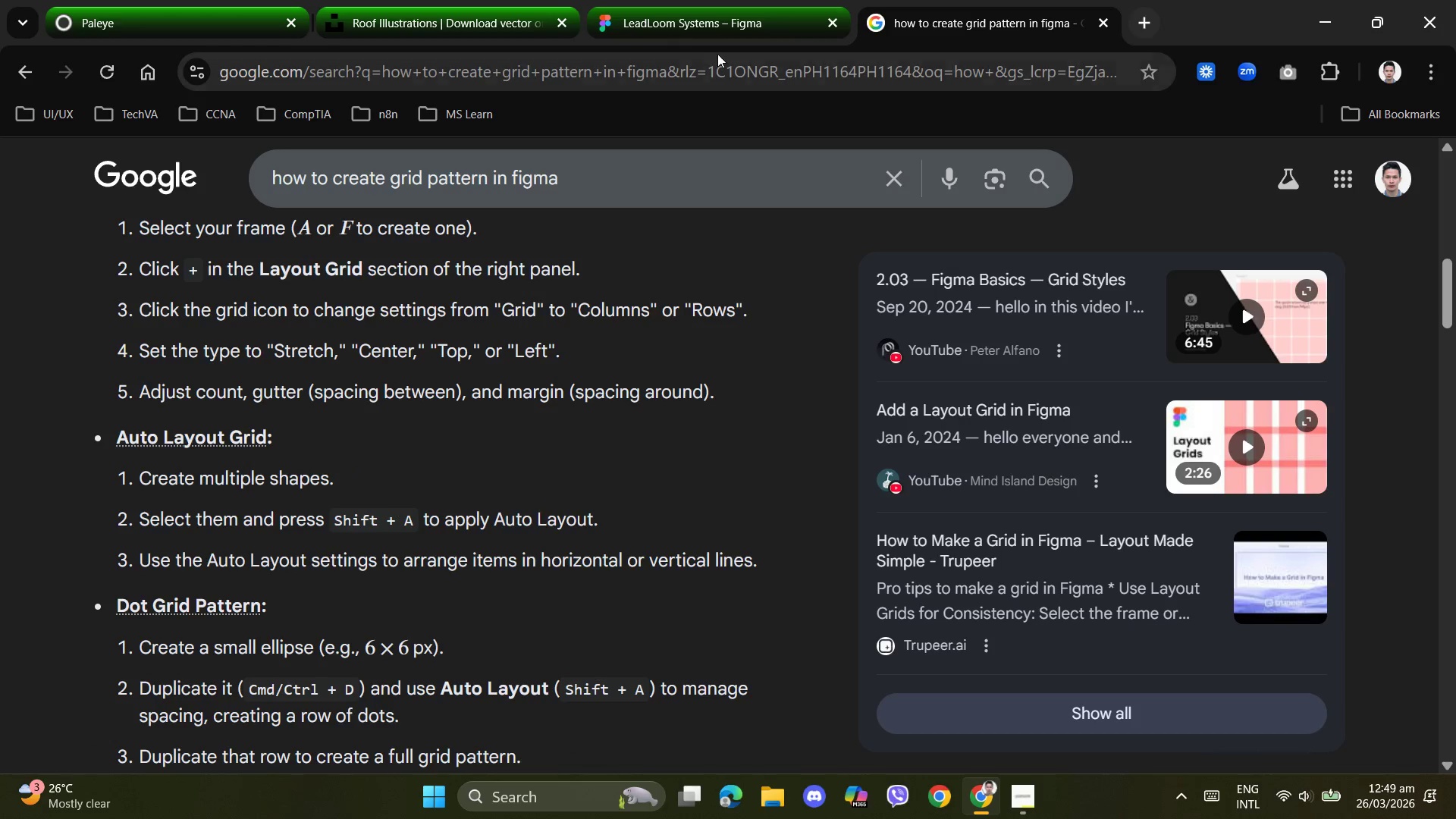 
wait(8.61)
 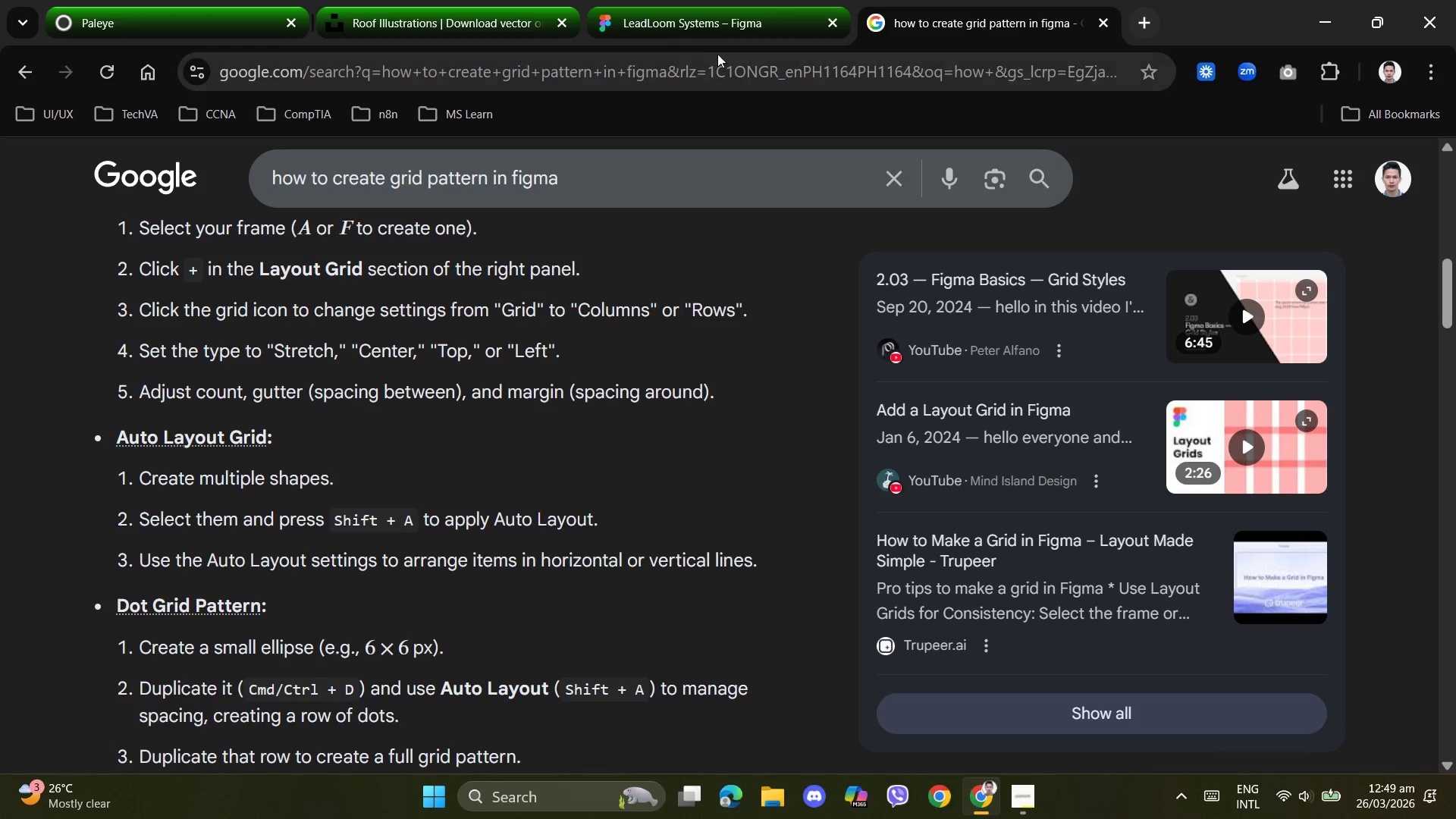 
scroll: coordinate [605, 206], scroll_direction: up, amount: 1.0
 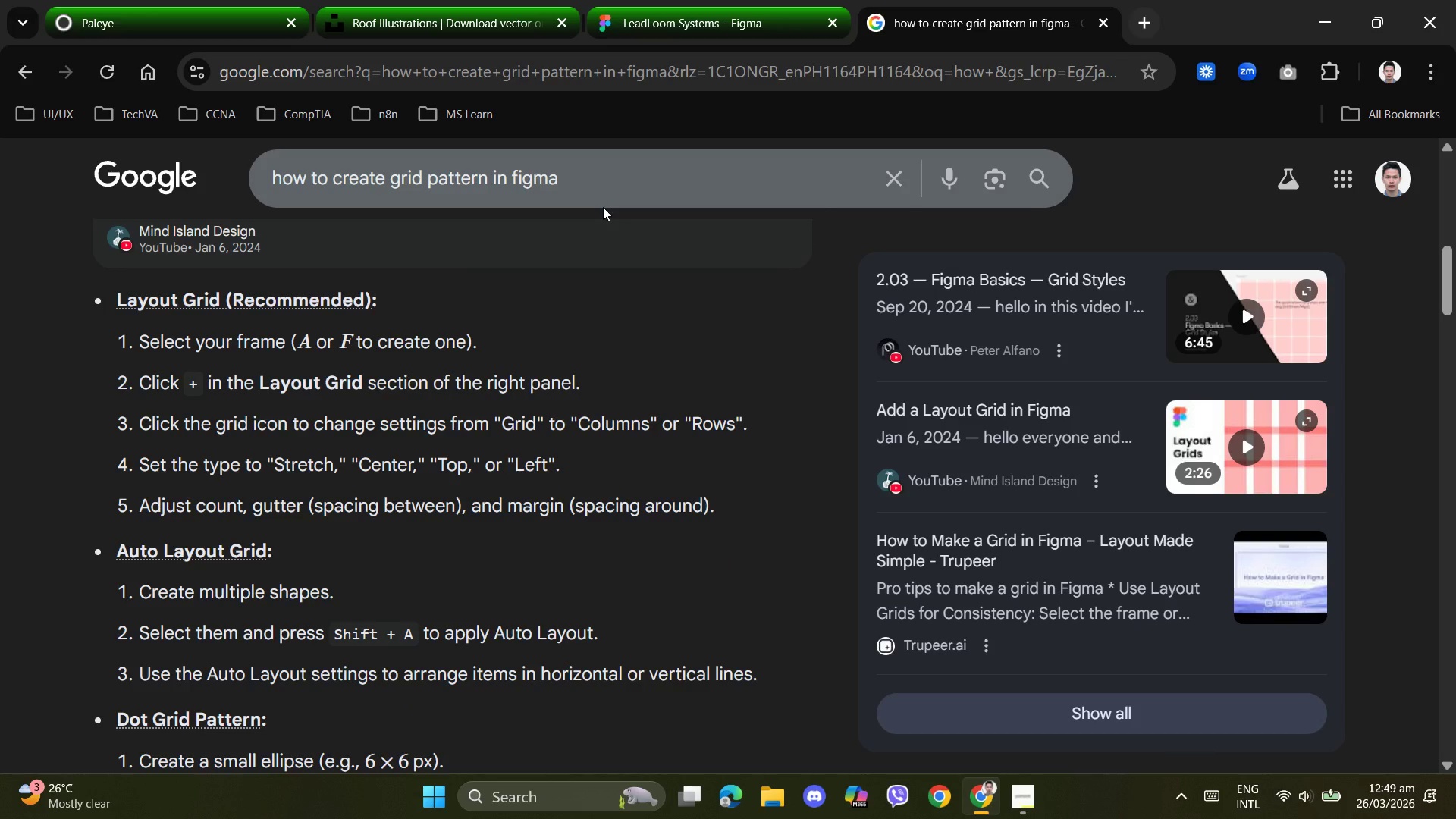 
wait(9.73)
 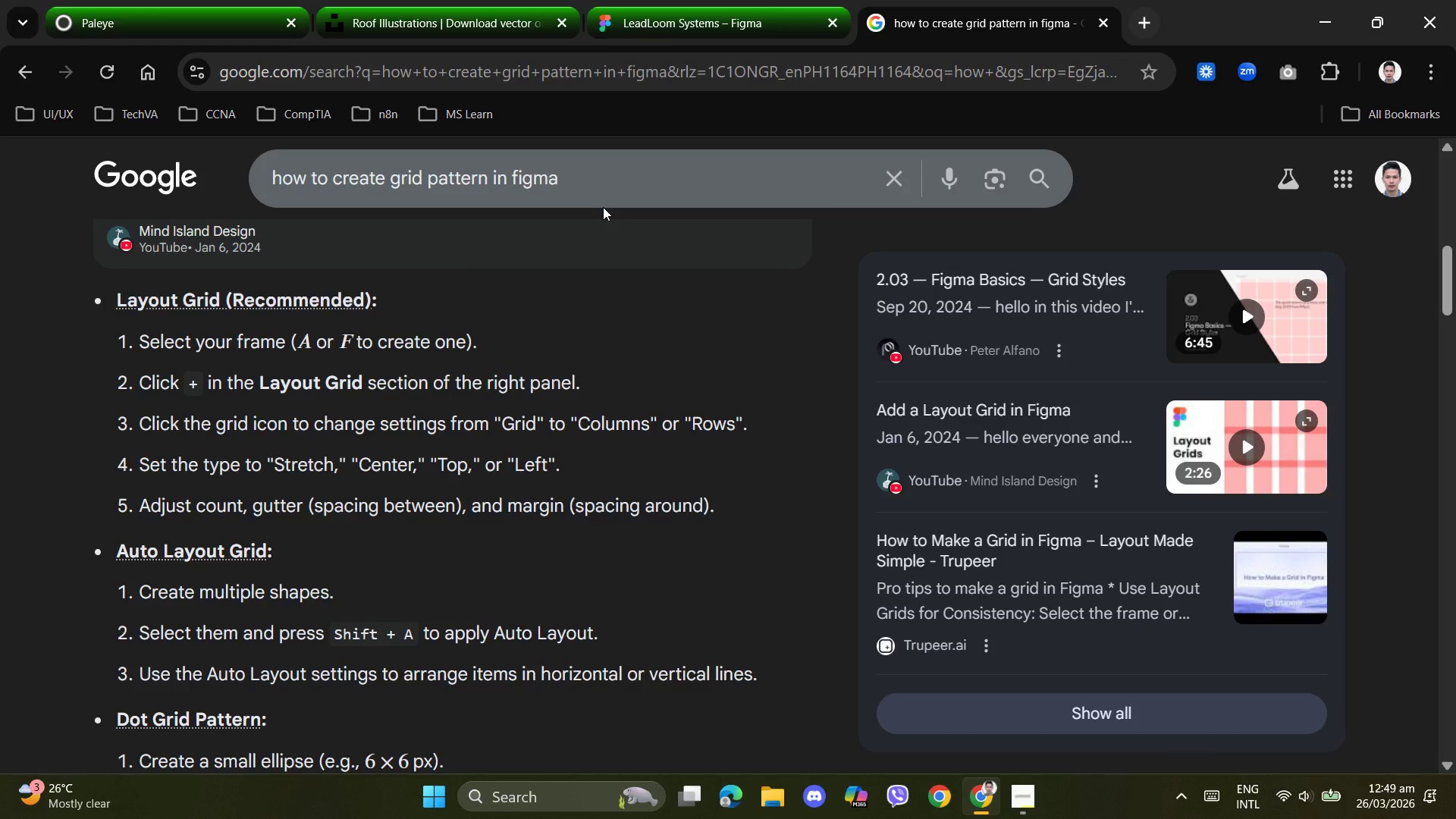 
left_click([721, 20])
 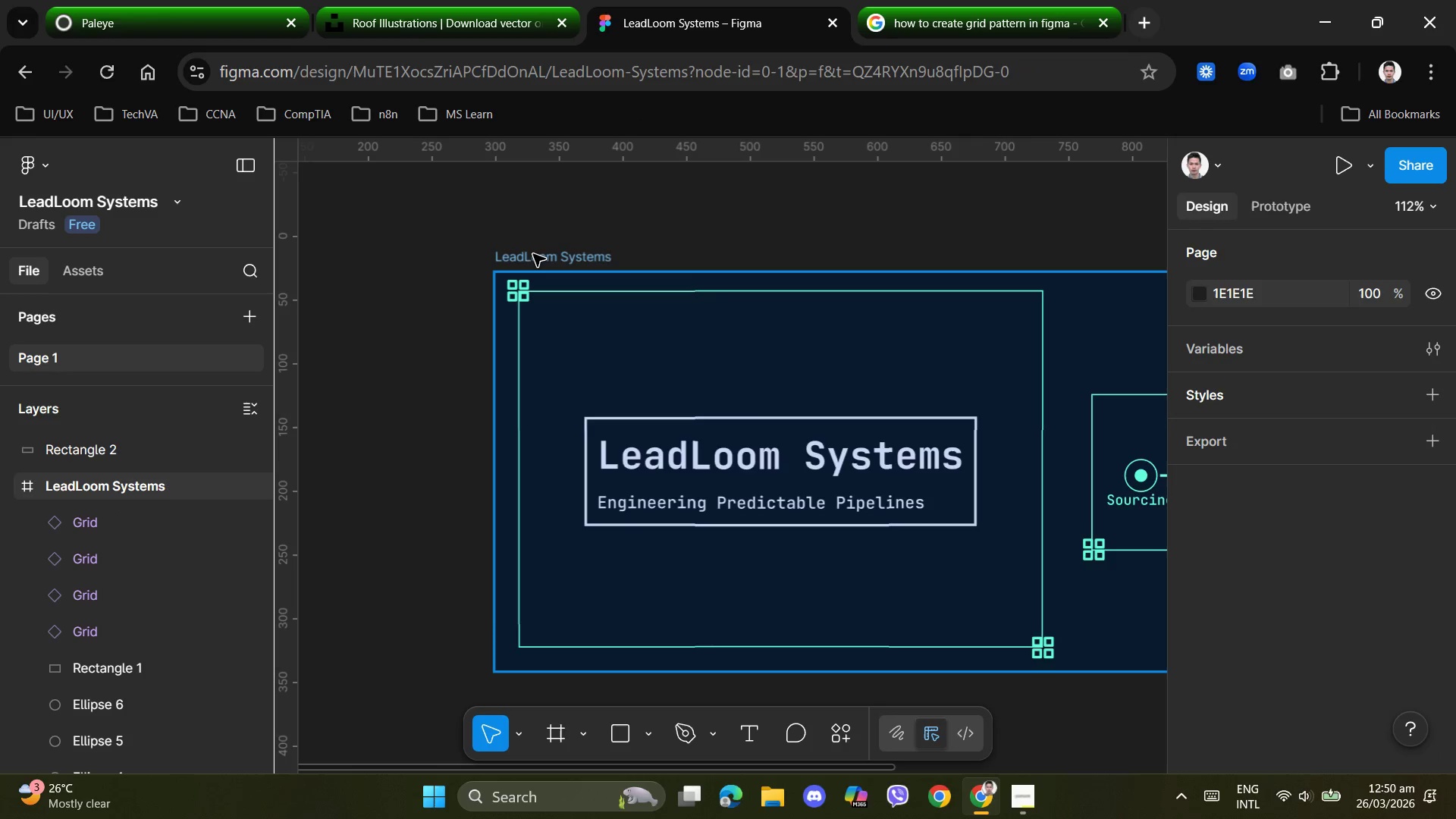 
left_click([533, 254])
 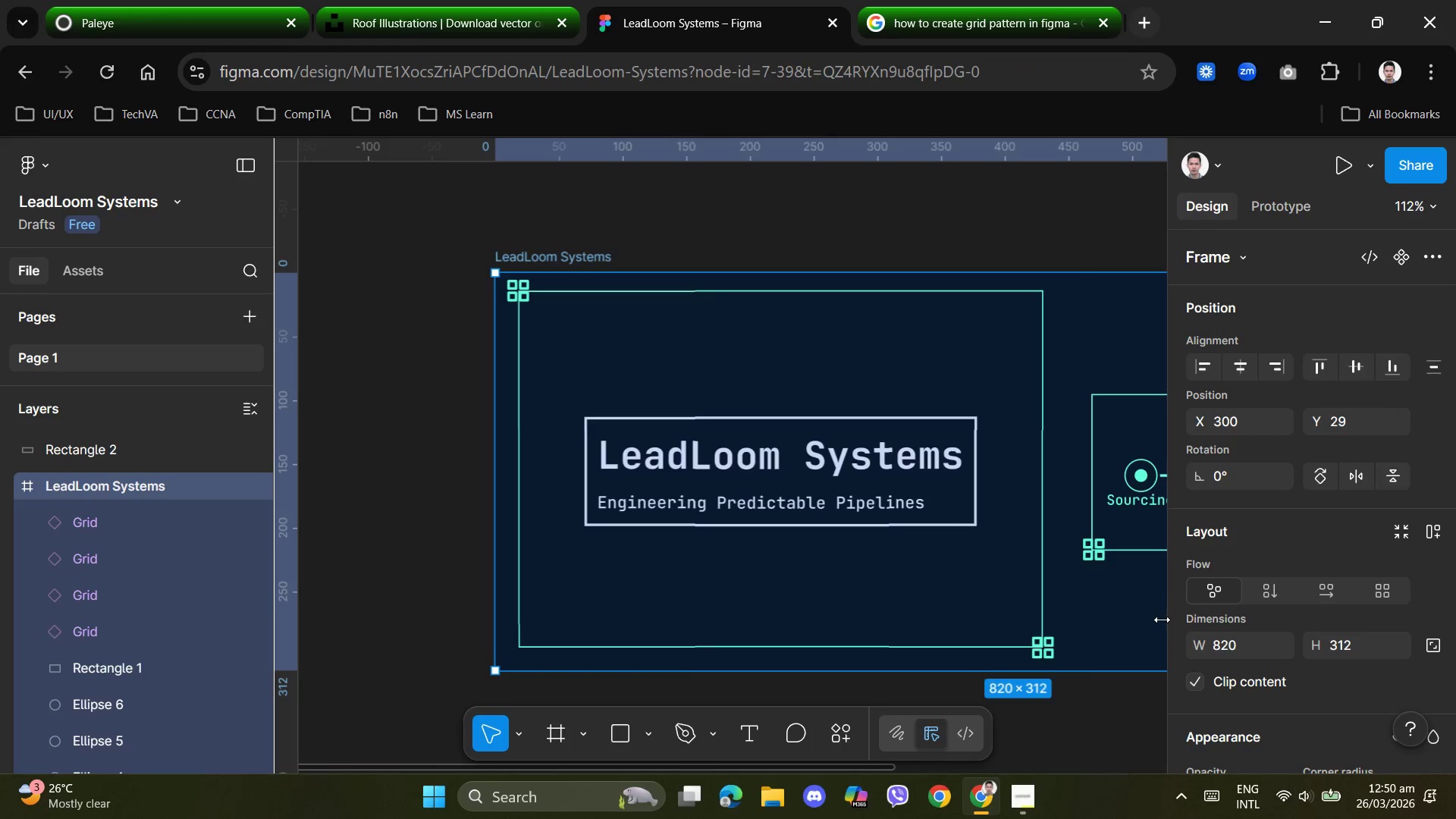 
scroll: coordinate [1234, 633], scroll_direction: down, amount: 5.0
 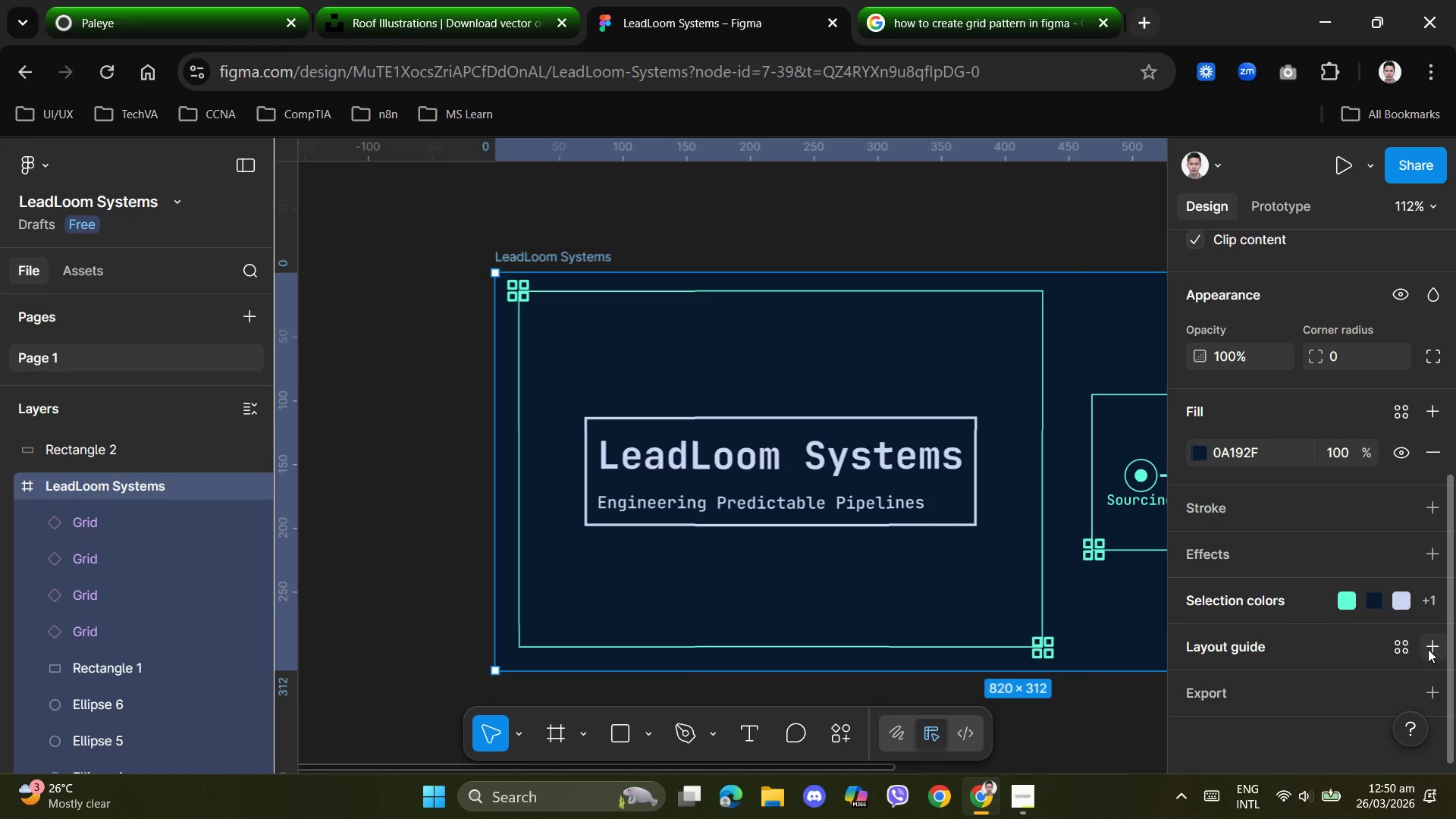 
left_click([1424, 646])
 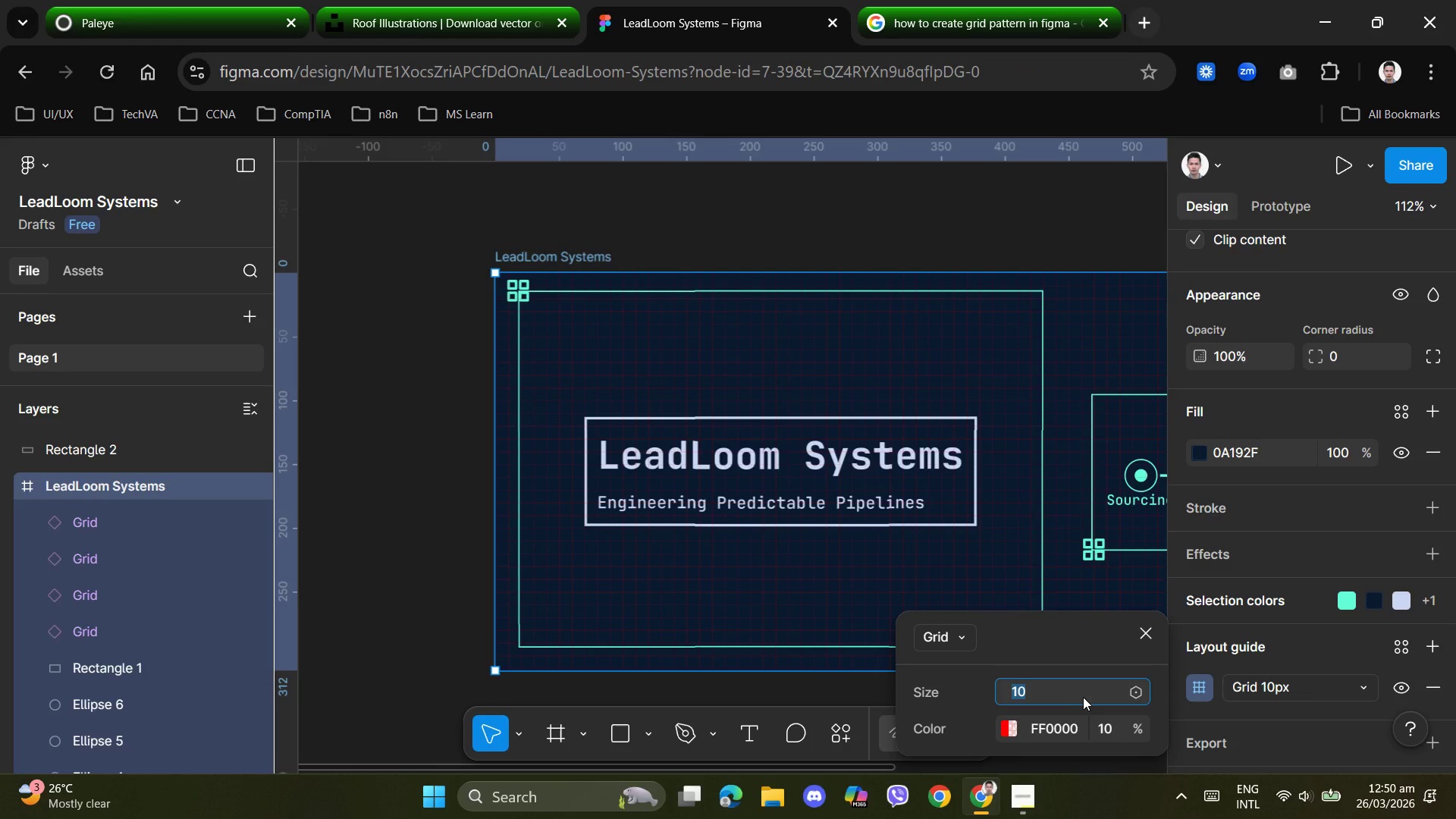 
key(Numpad2)
 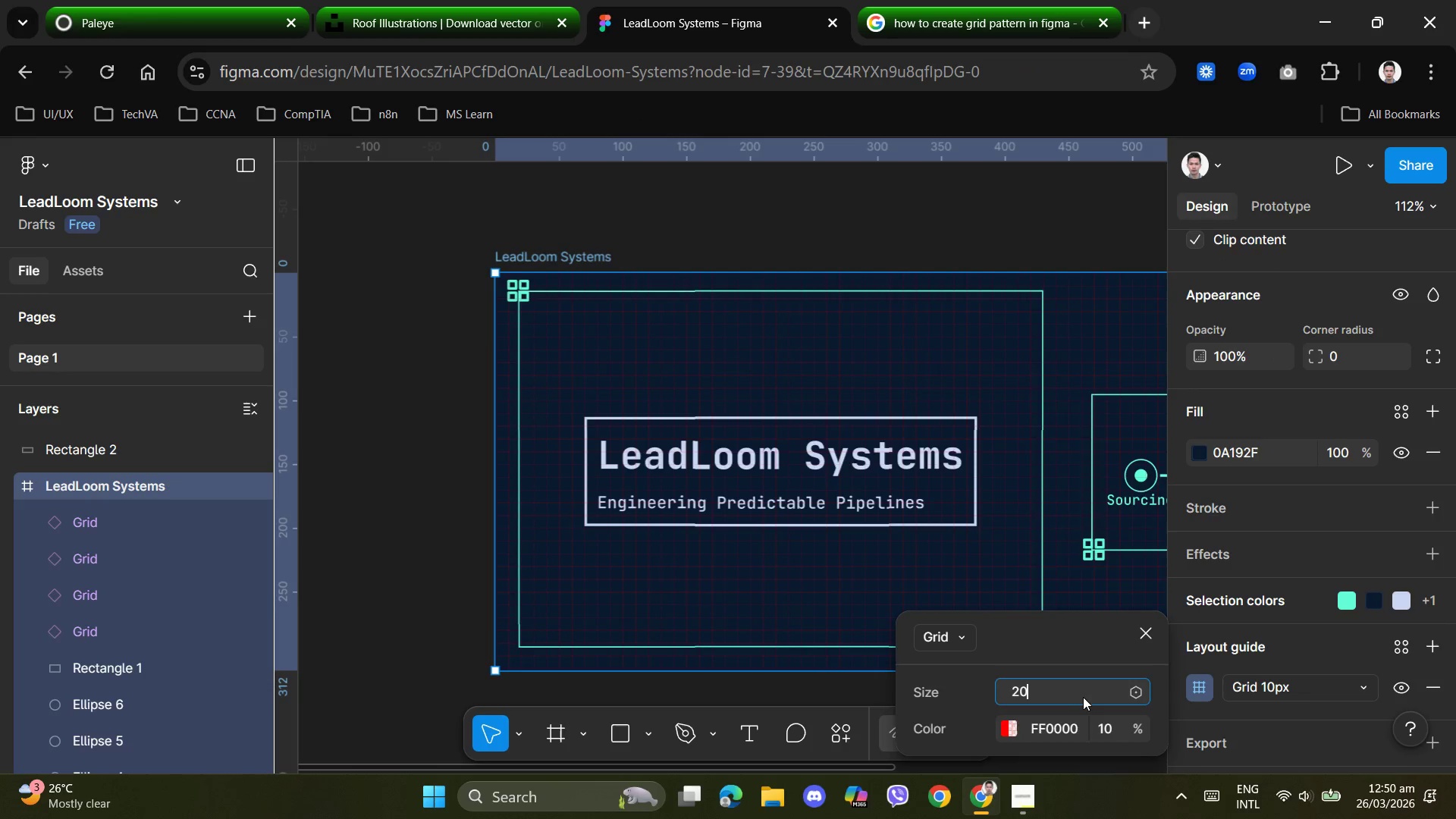 
key(Numpad0)
 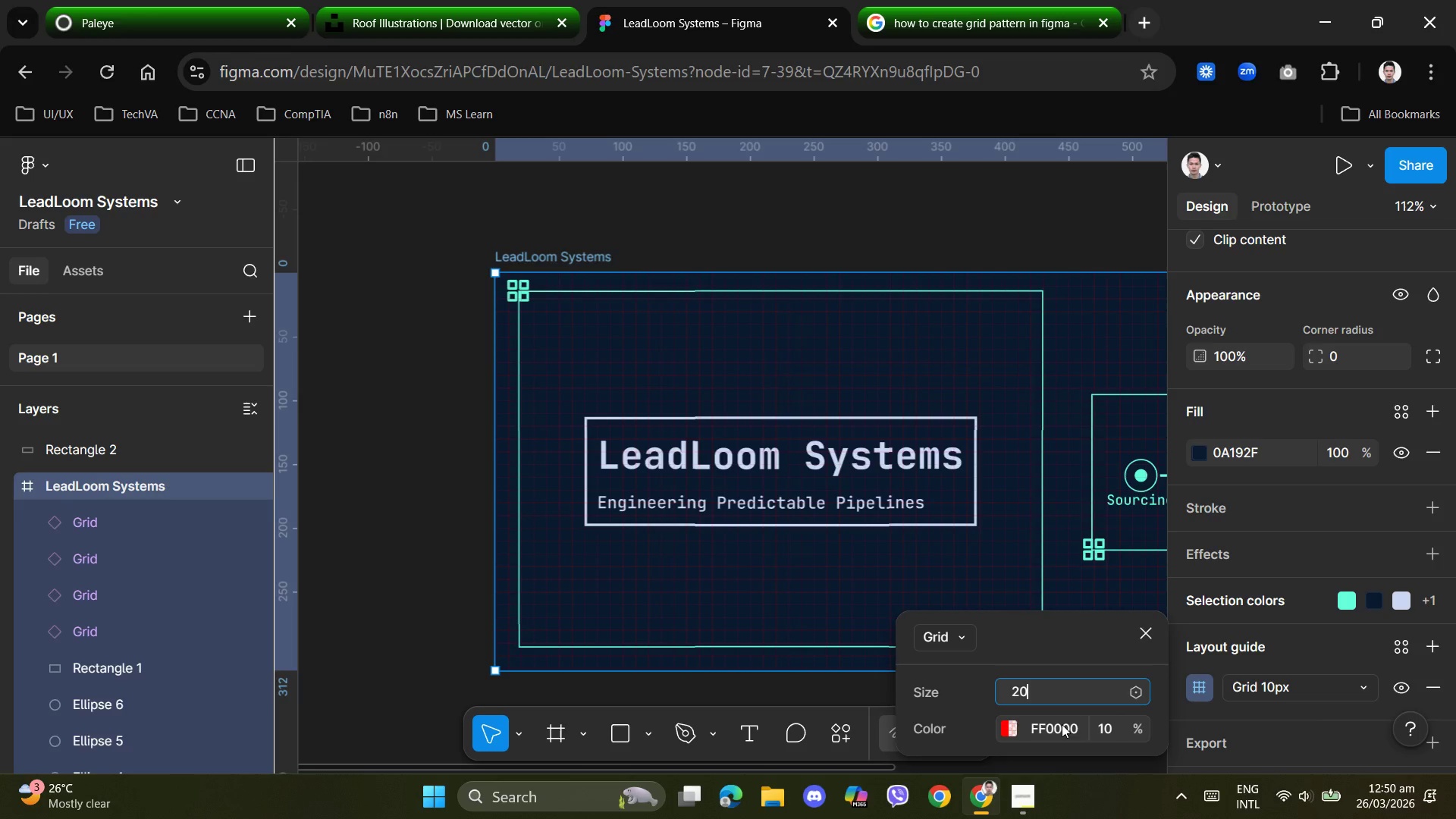 
left_click([1062, 725])
 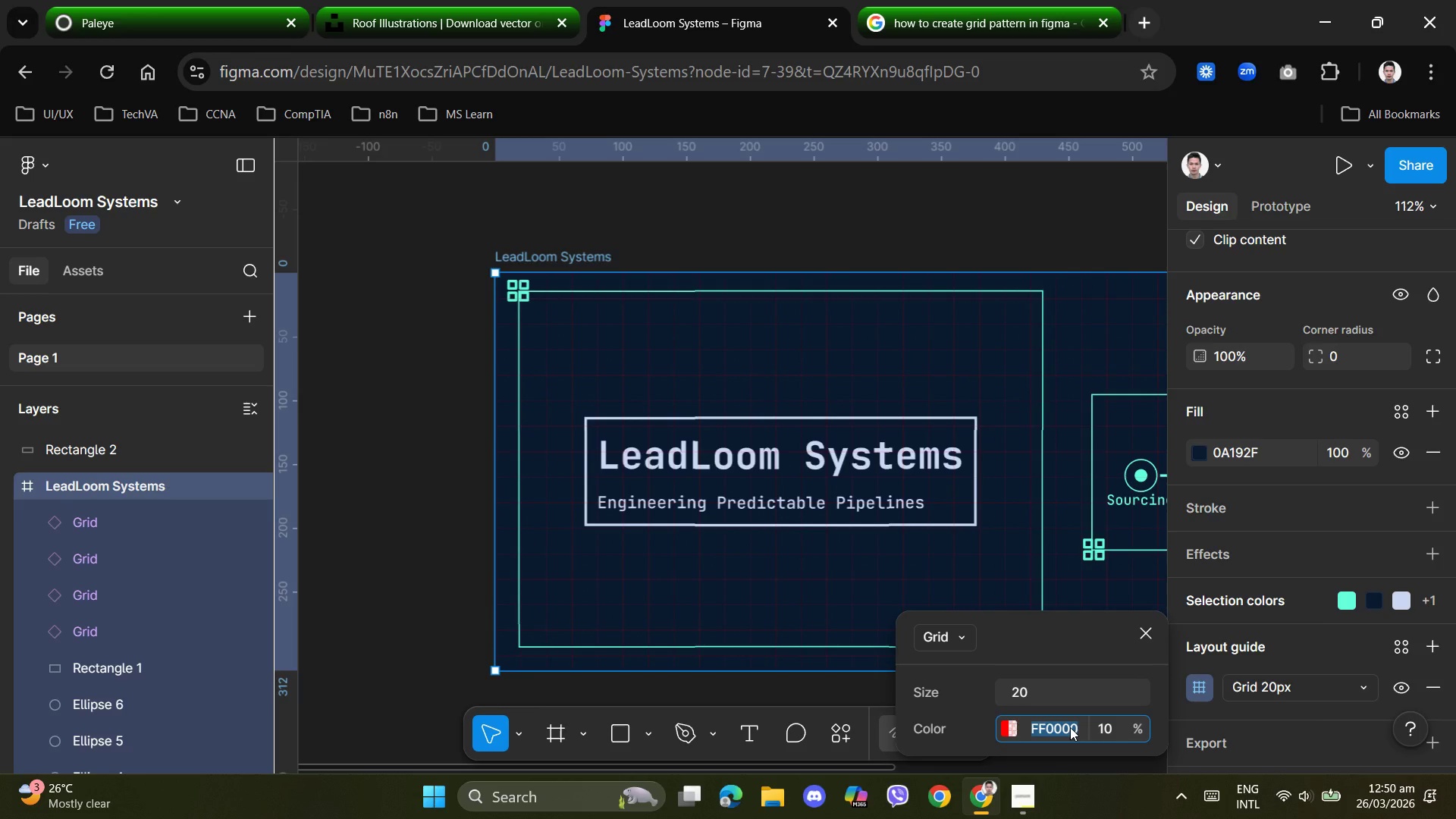 
key(Control+V)
 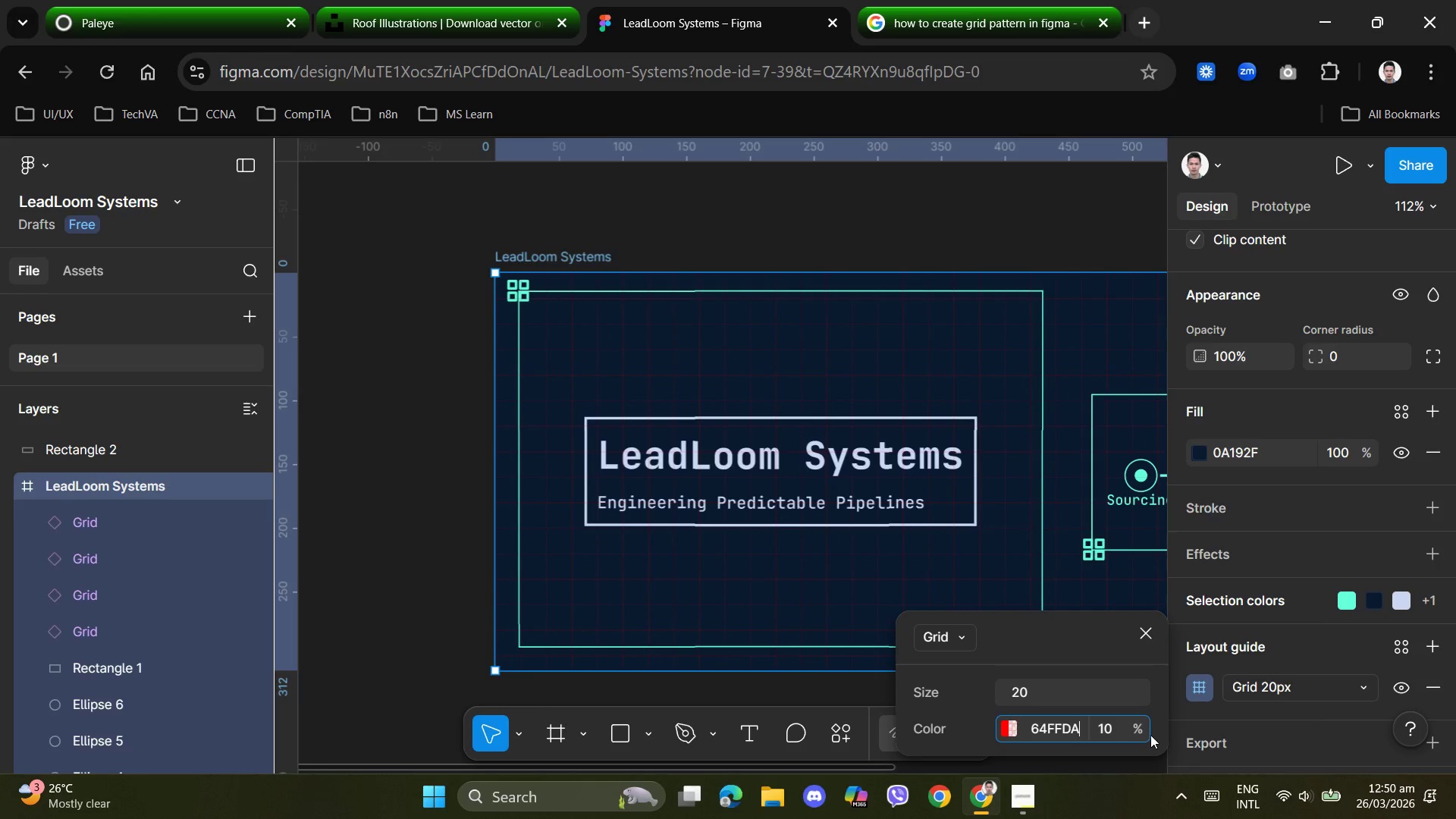 
key(NumpadEnter)
 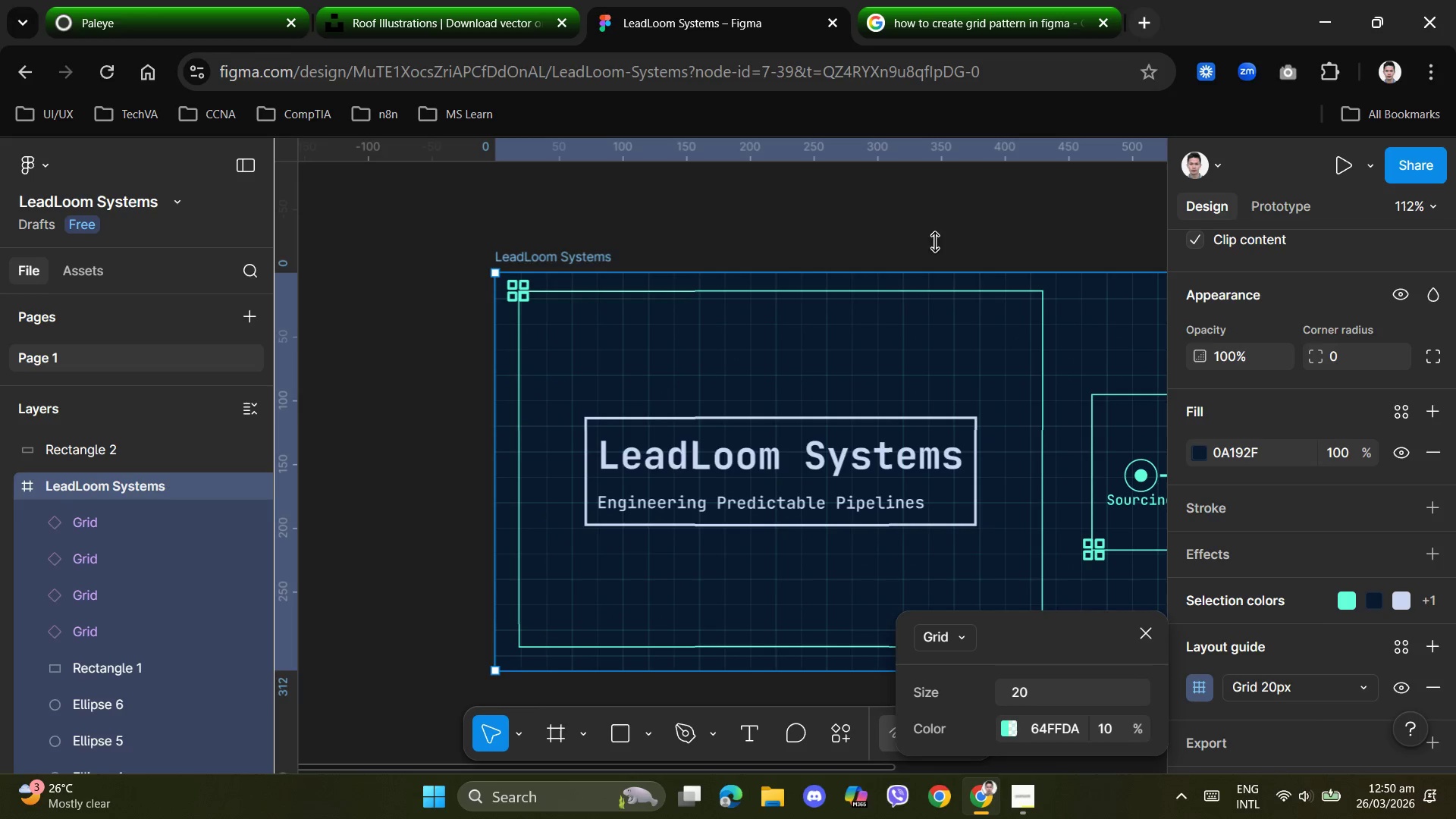 
left_click([977, 192])
 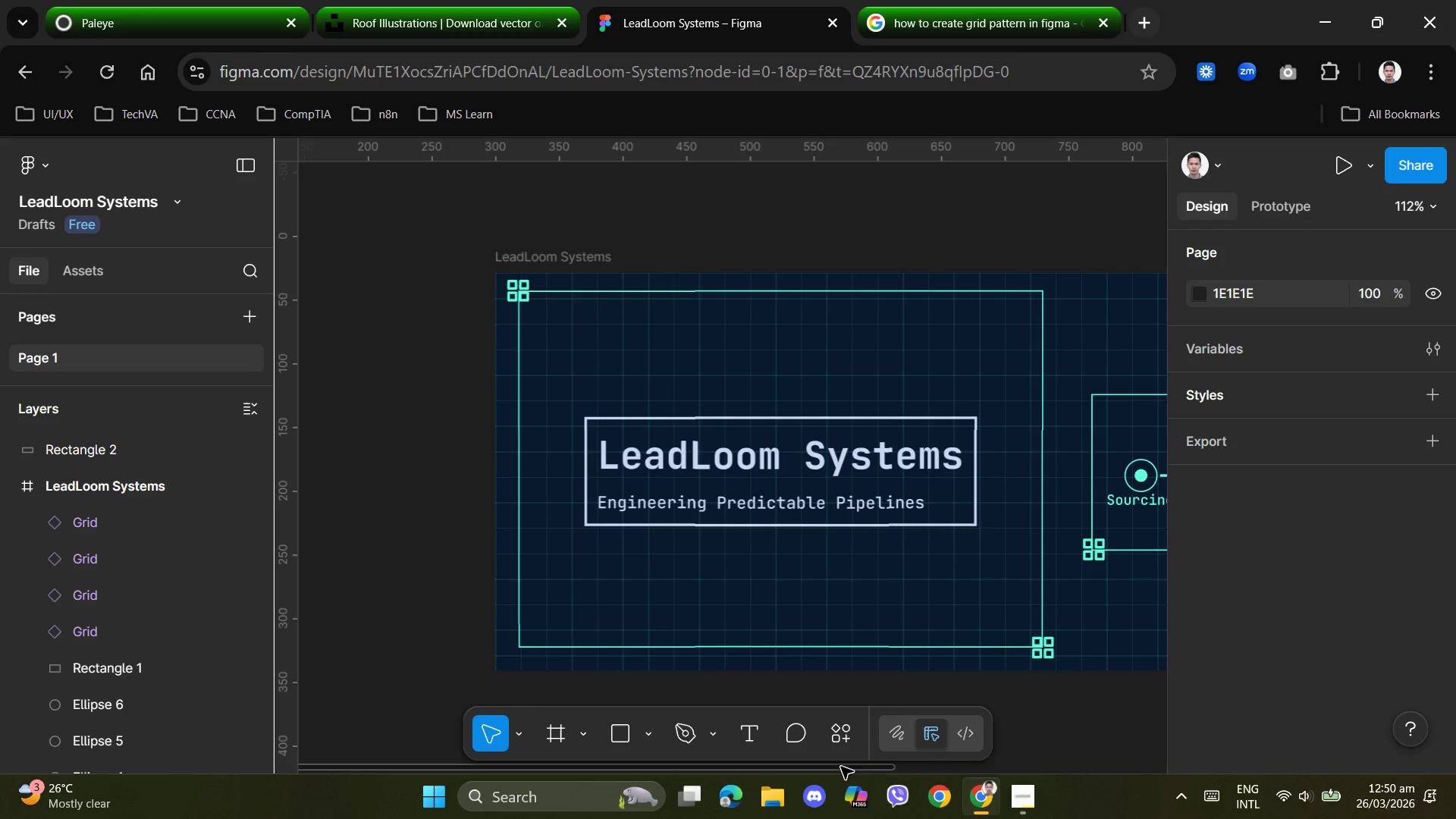 
left_click_drag(start_coordinate=[843, 776], to_coordinate=[797, 782])
 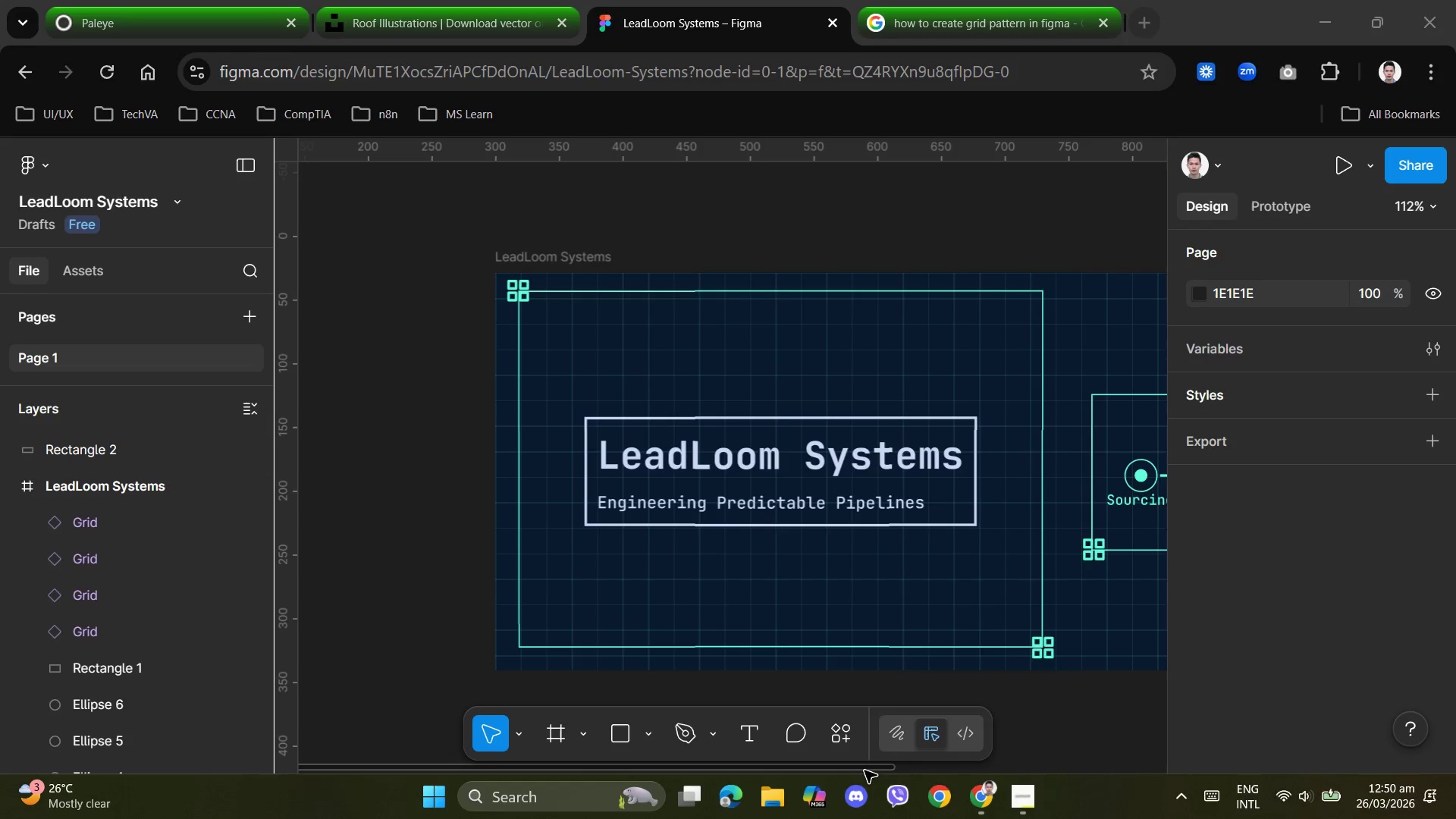 
left_click([864, 770])
 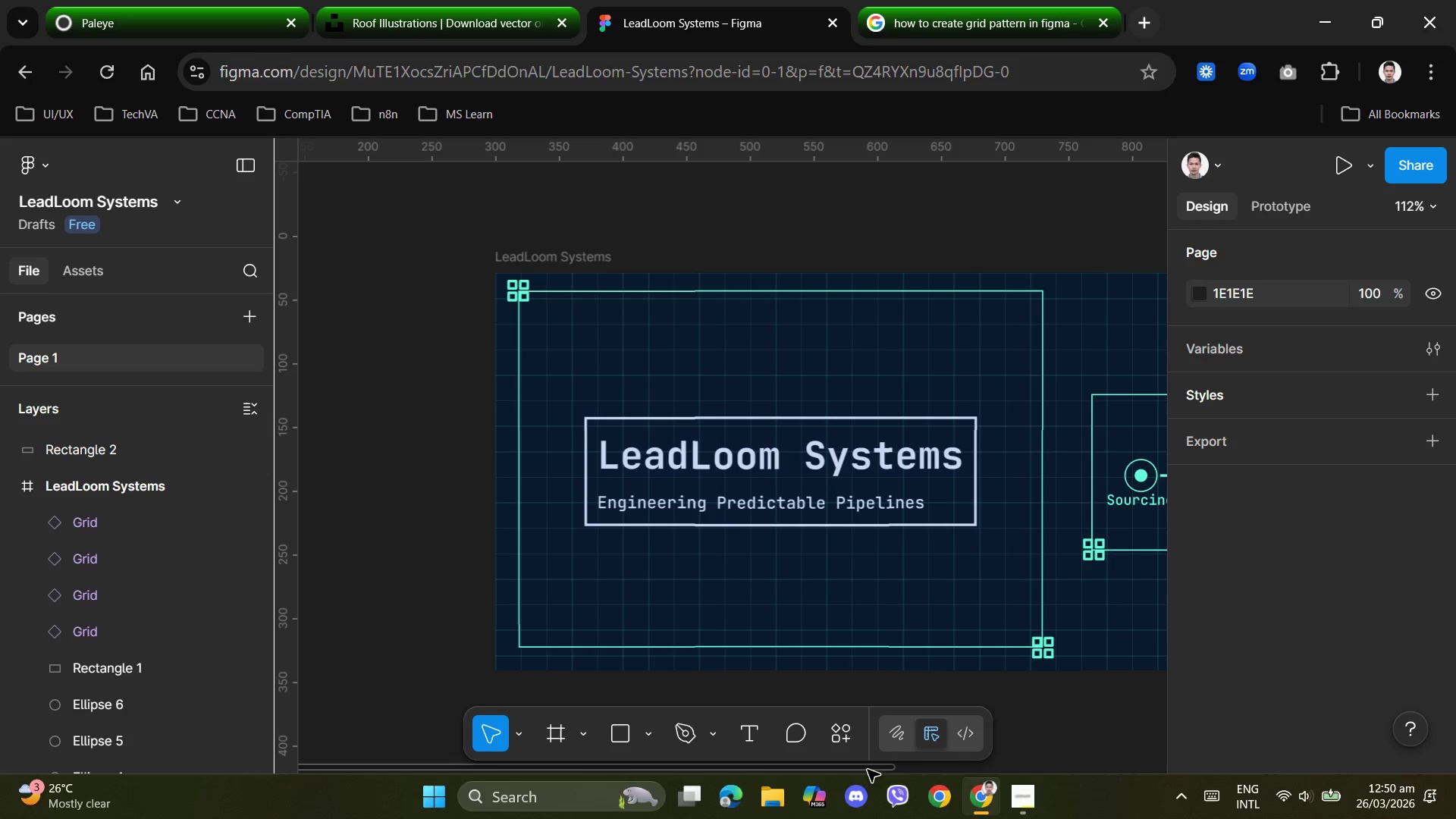 
left_click_drag(start_coordinate=[868, 770], to_coordinate=[1163, 723])
 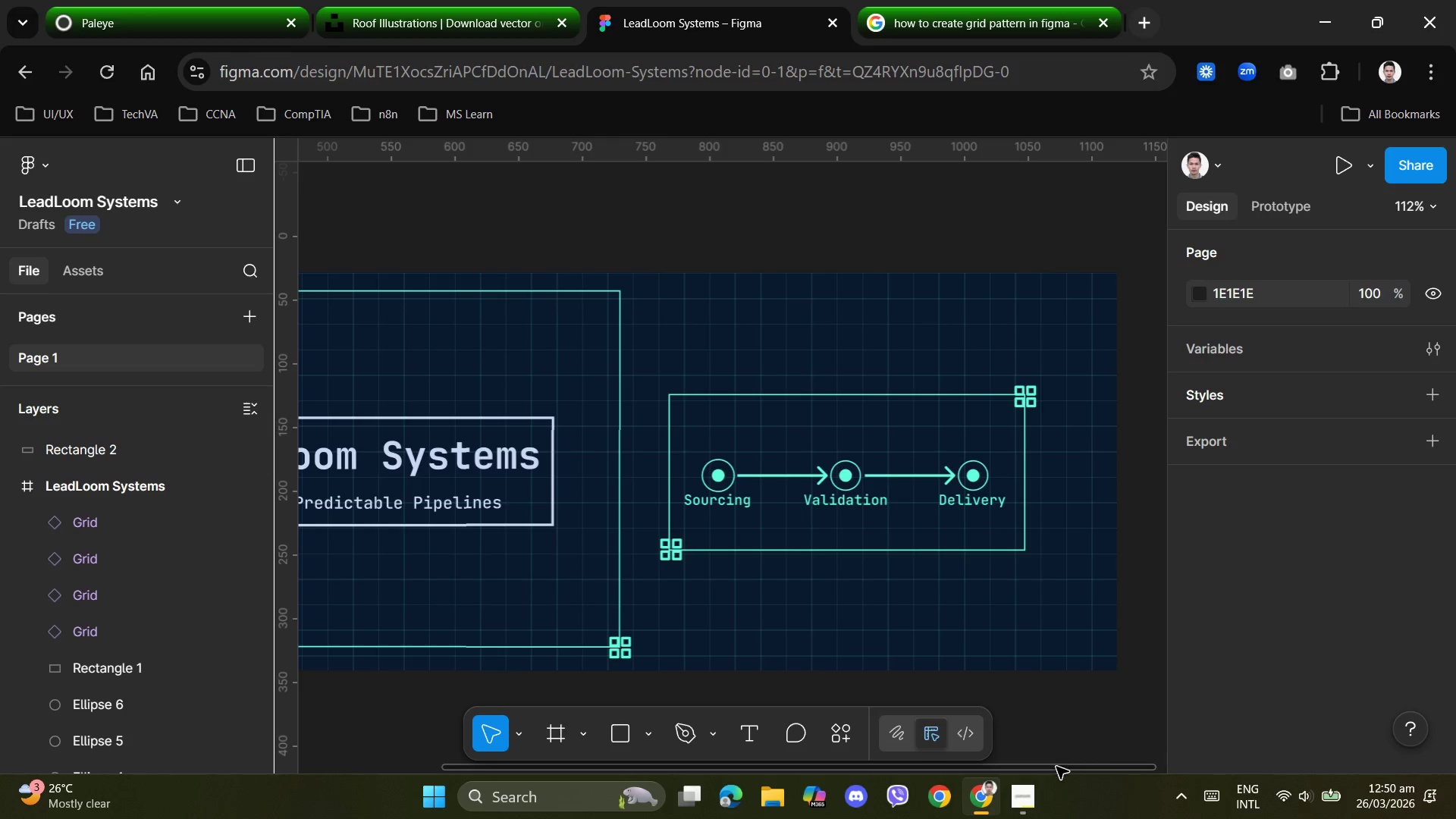 
left_click_drag(start_coordinate=[1058, 770], to_coordinate=[966, 742])
 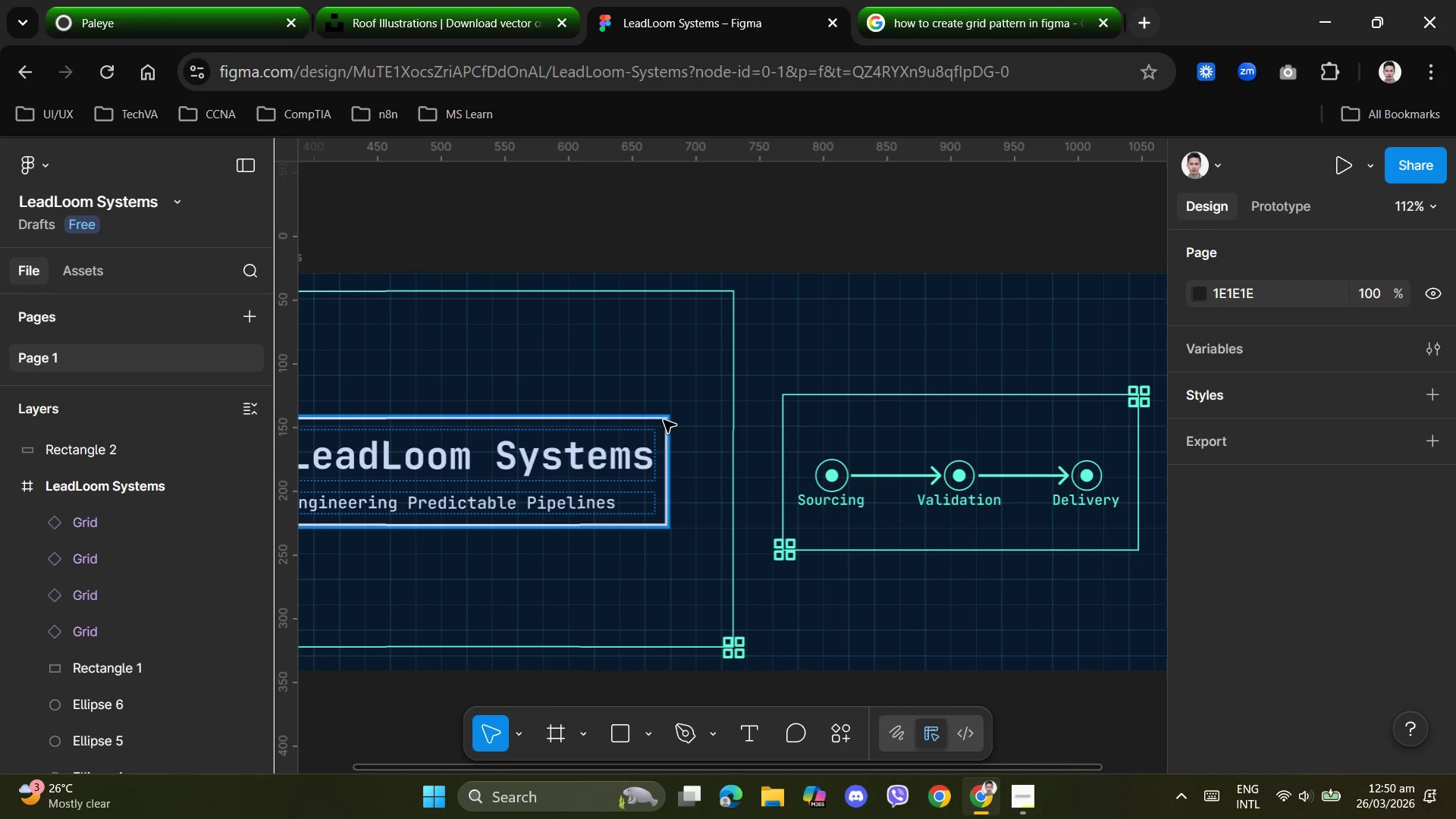 
left_click([664, 420])
 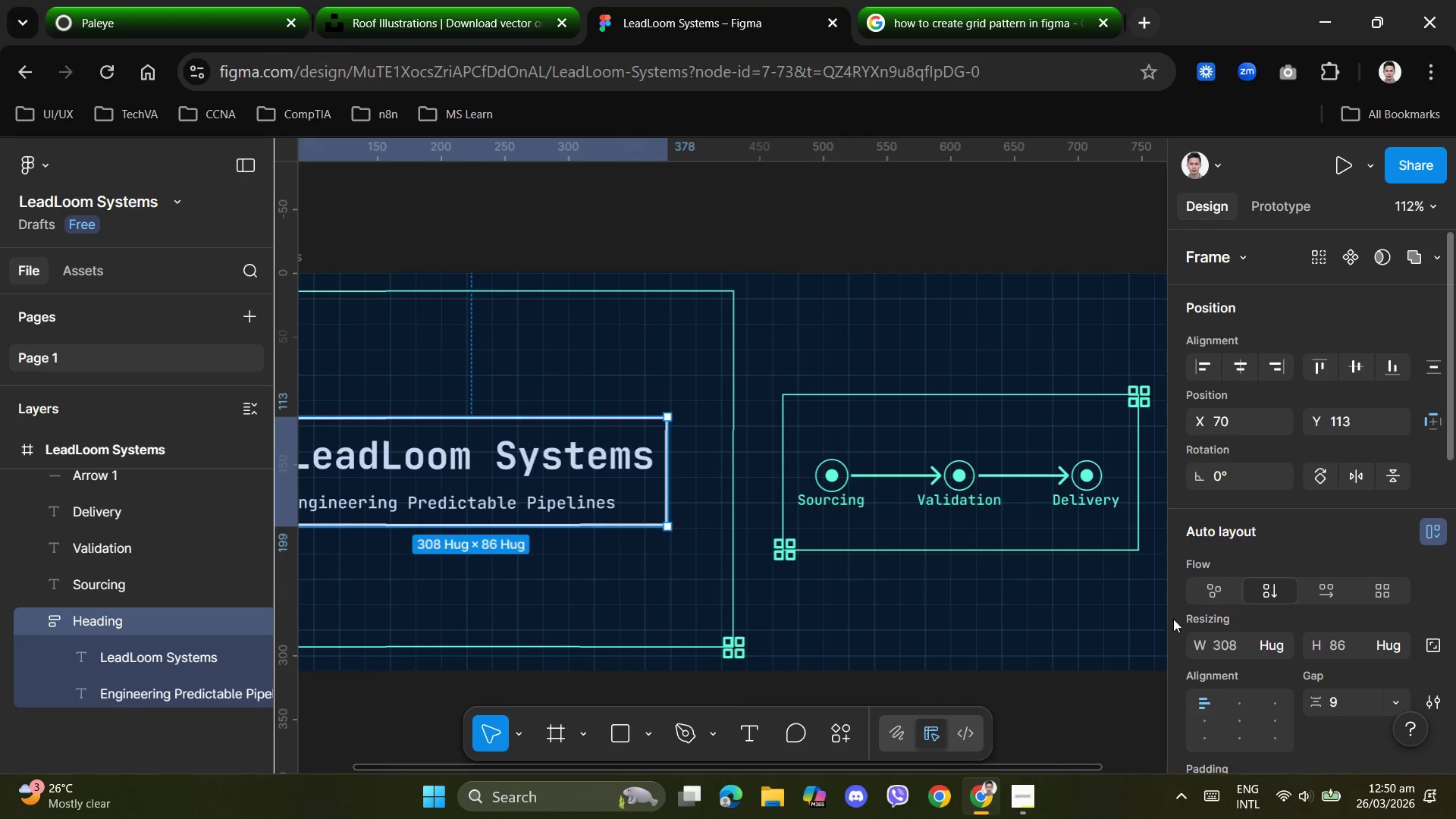 
scroll: coordinate [1216, 616], scroll_direction: down, amount: 6.0
 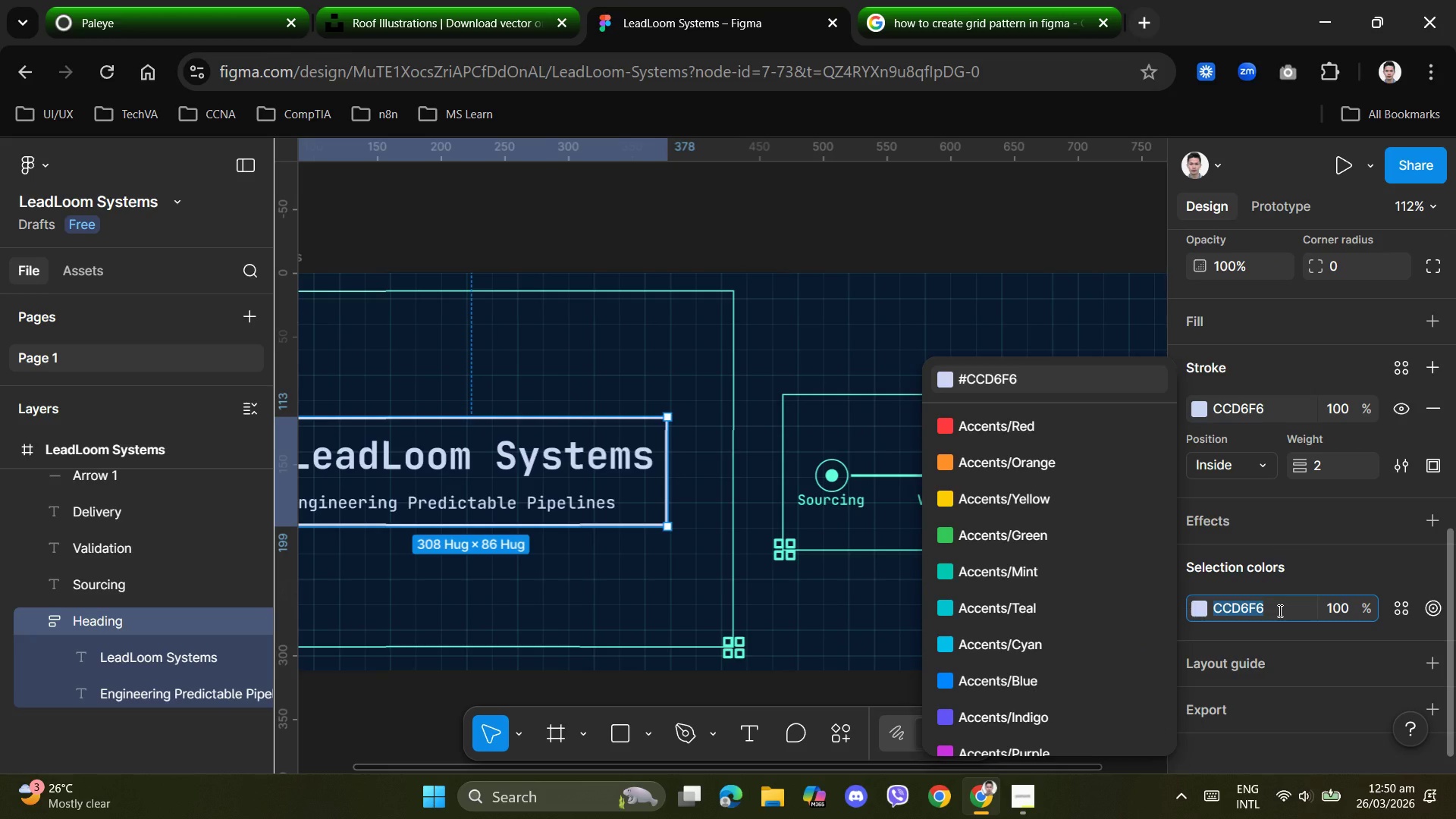 
key(Control+V)
 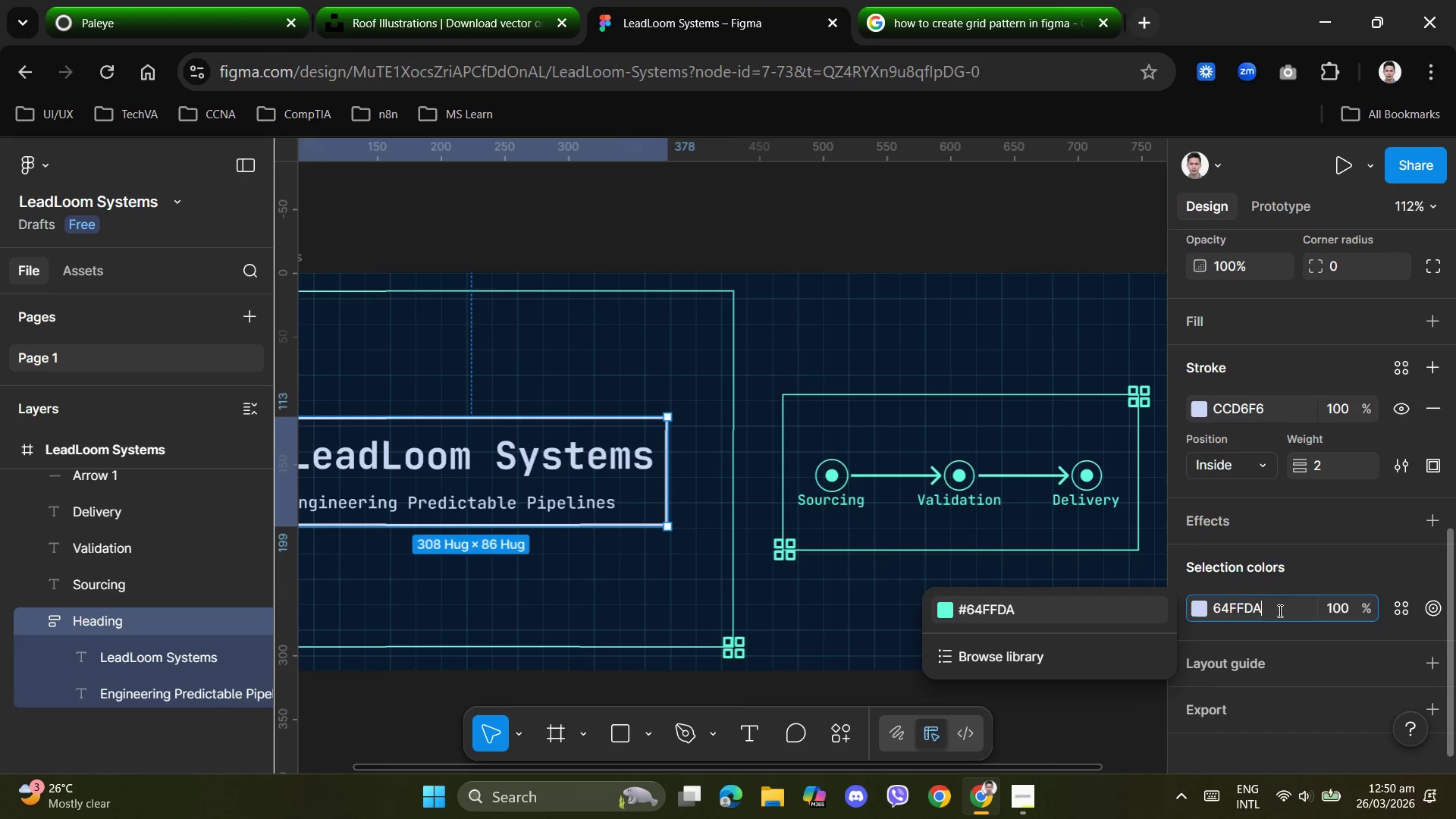 
key(NumpadEnter)
 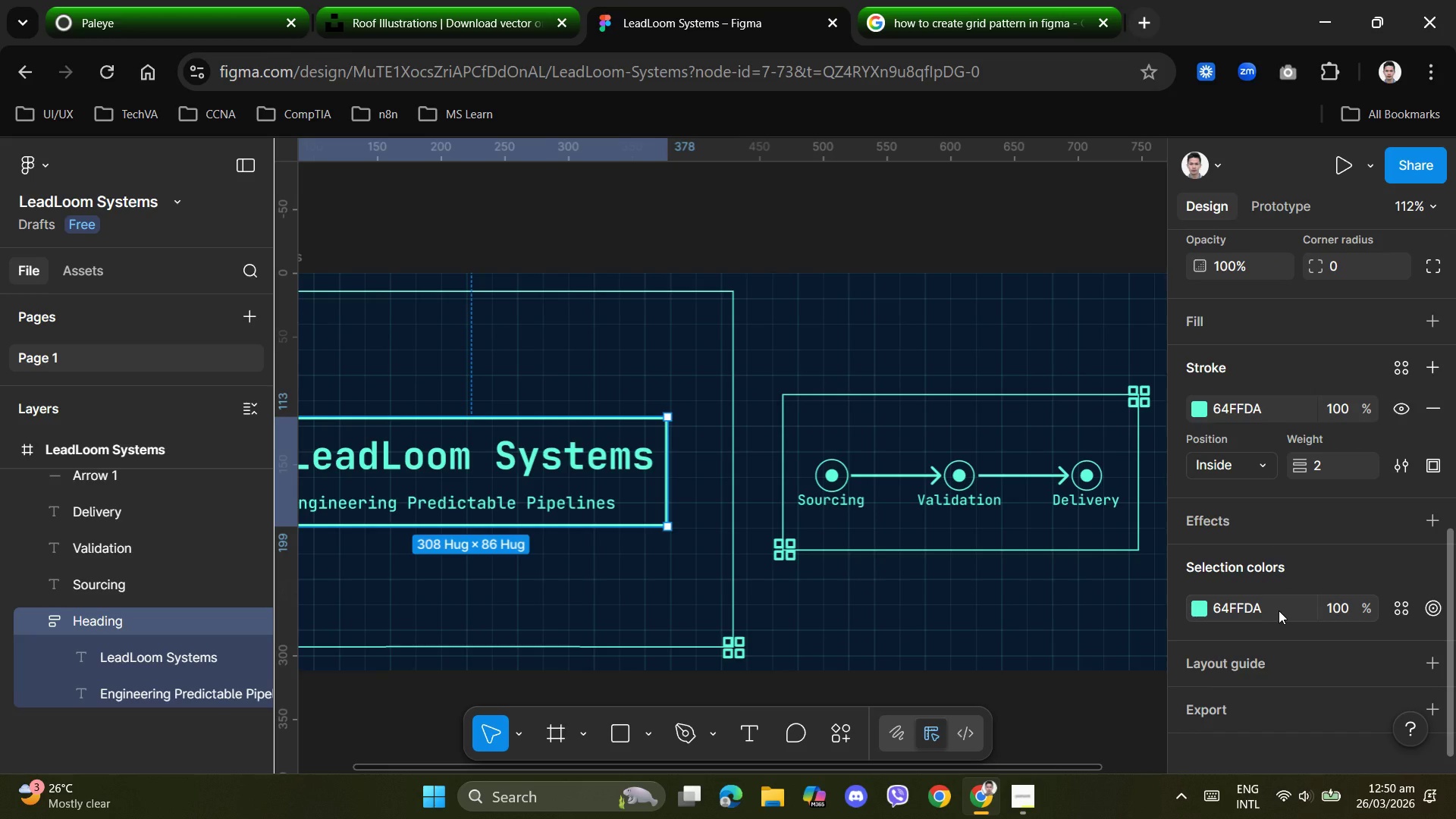 
key(Control+Z)
 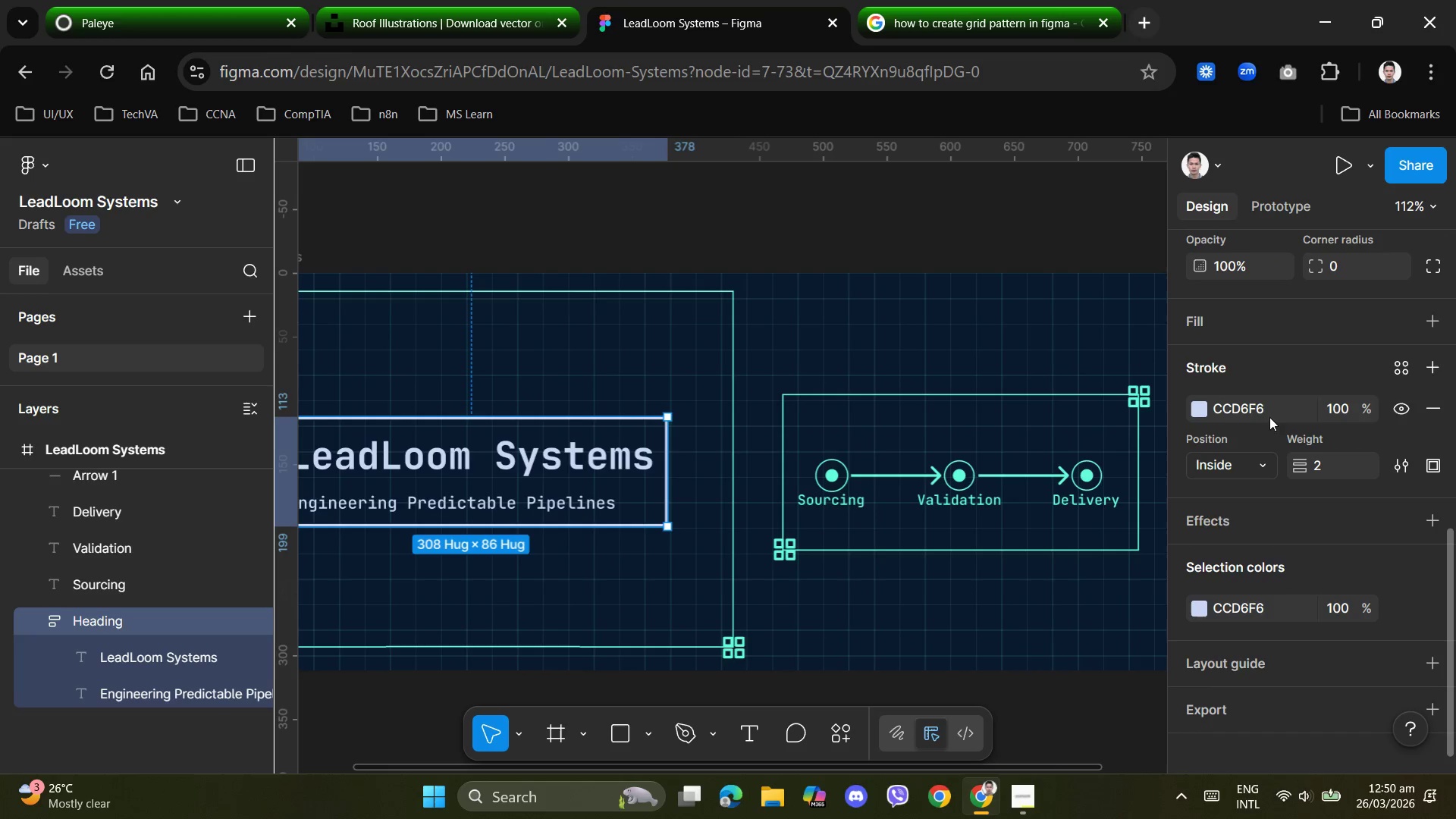 
left_click([1269, 407])
 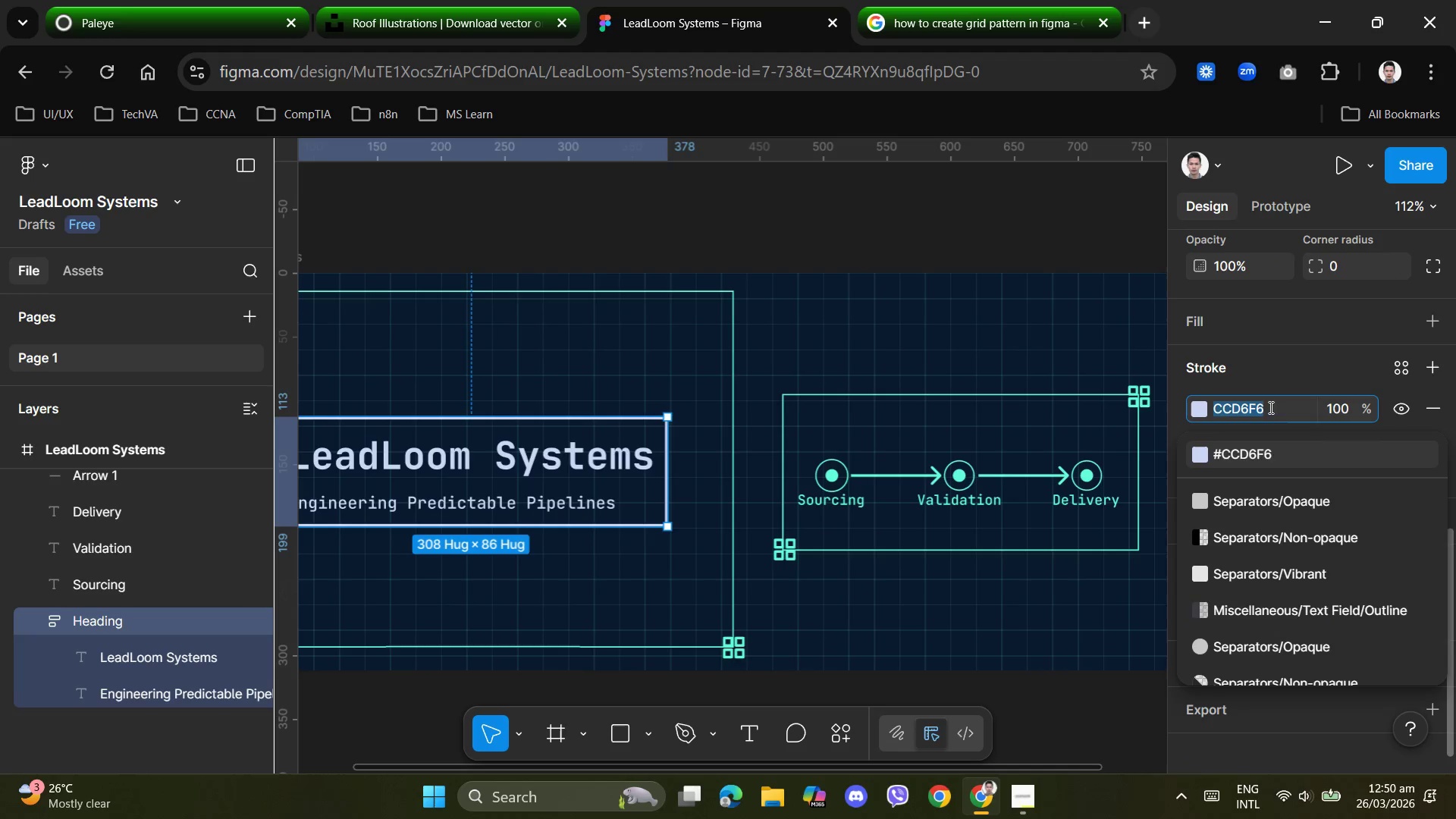 
key(Control+V)
 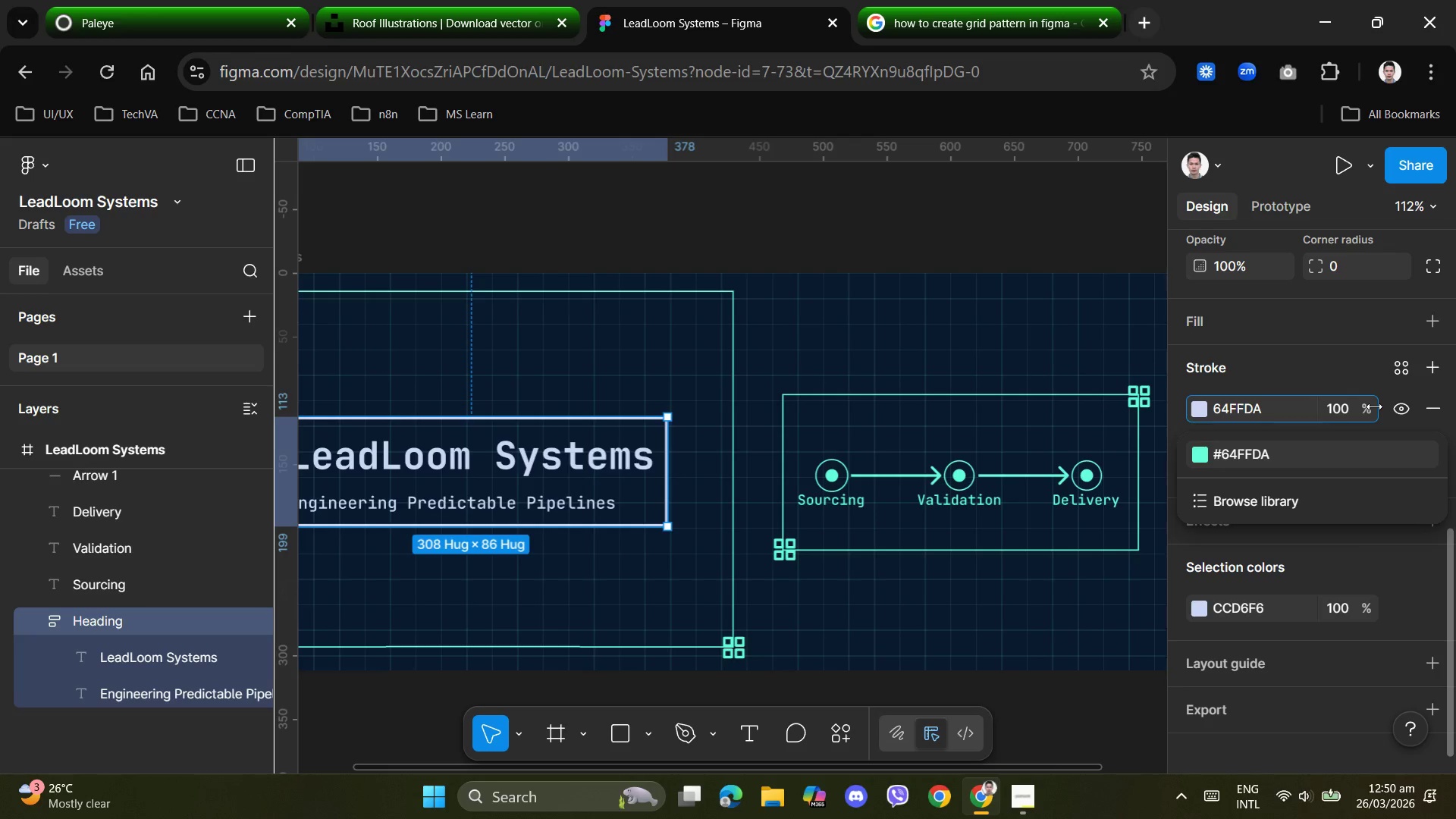 
key(NumpadEnter)
 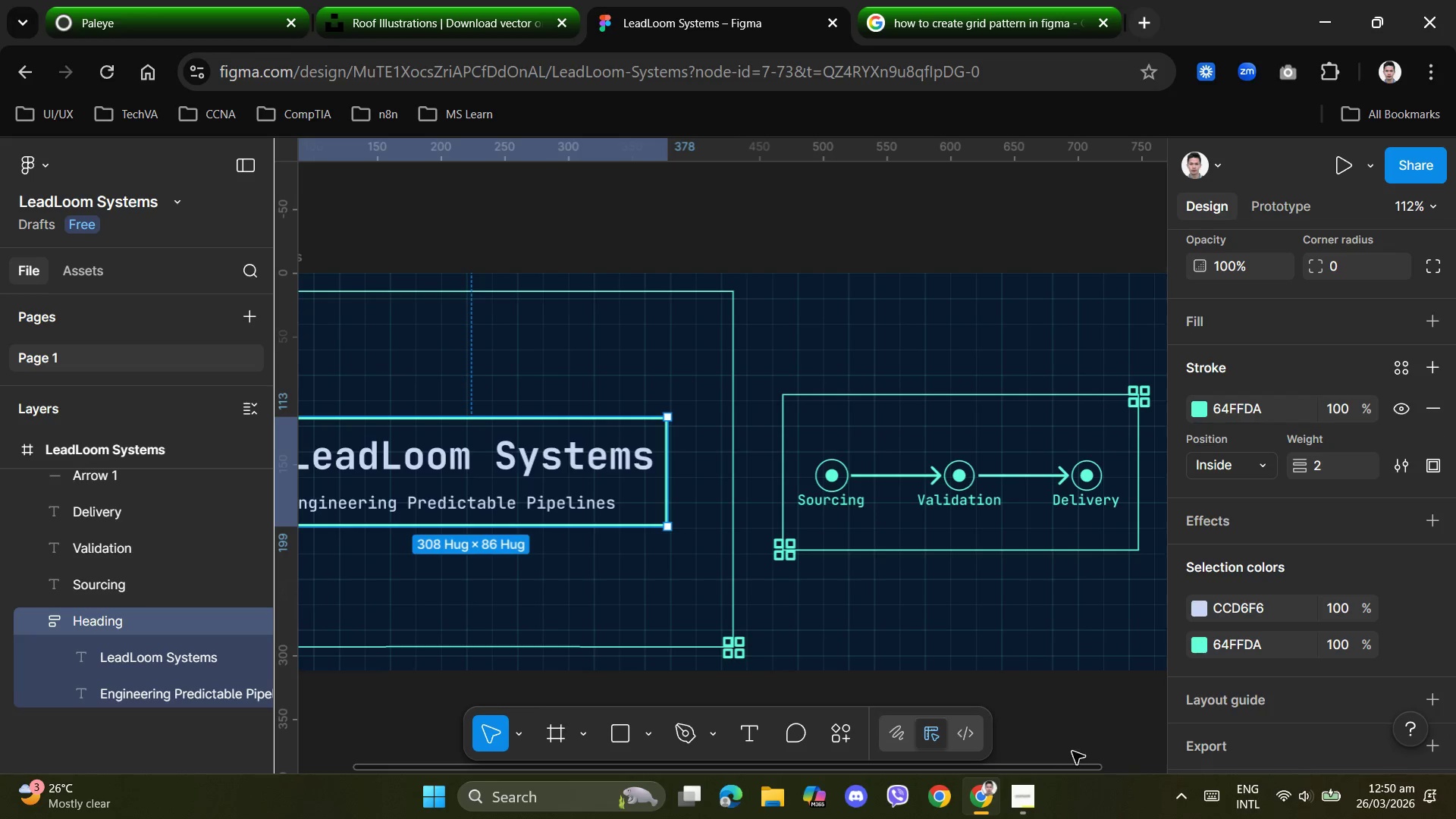 
left_click_drag(start_coordinate=[1085, 770], to_coordinate=[807, 746])
 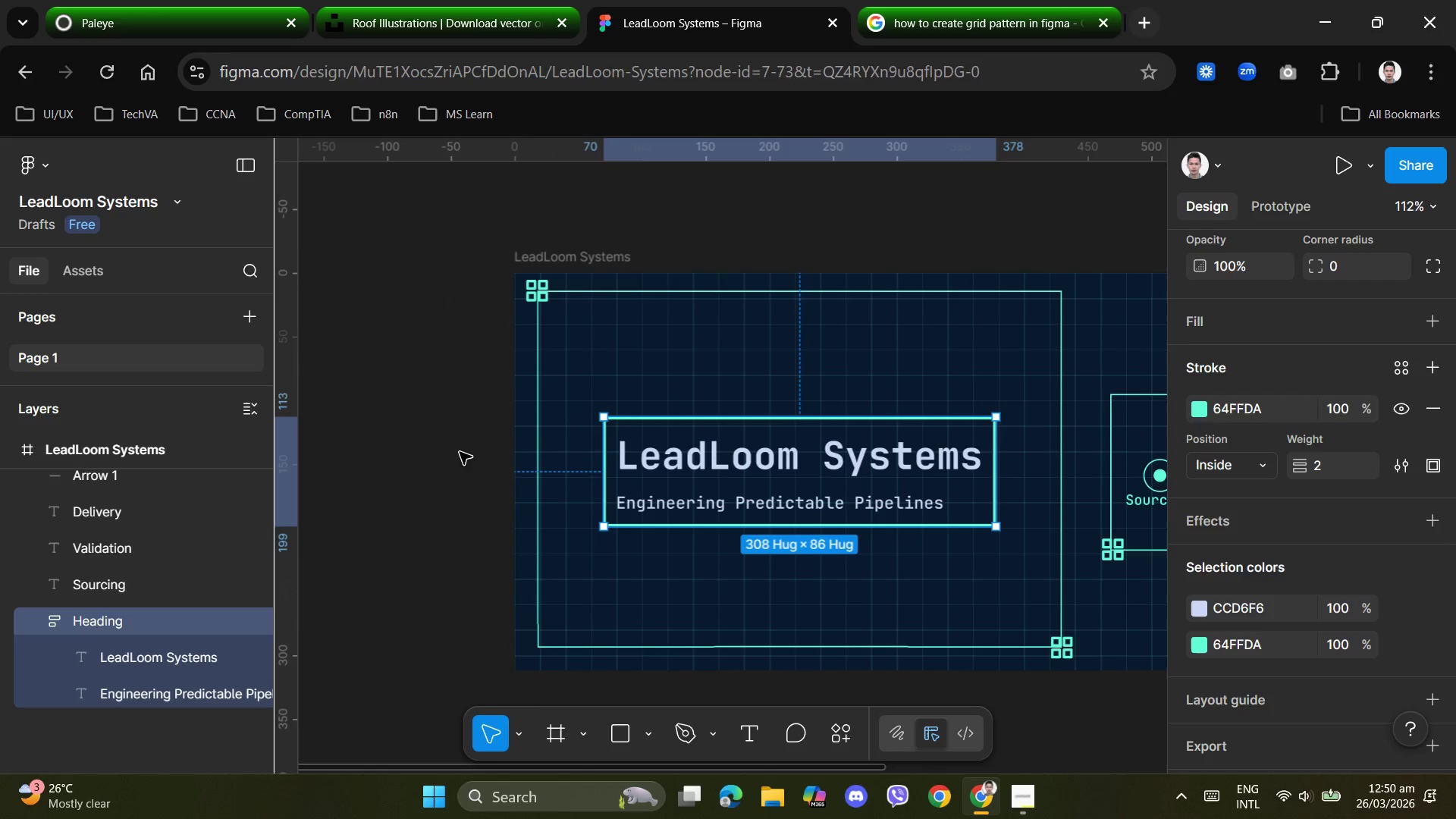 
left_click([453, 446])
 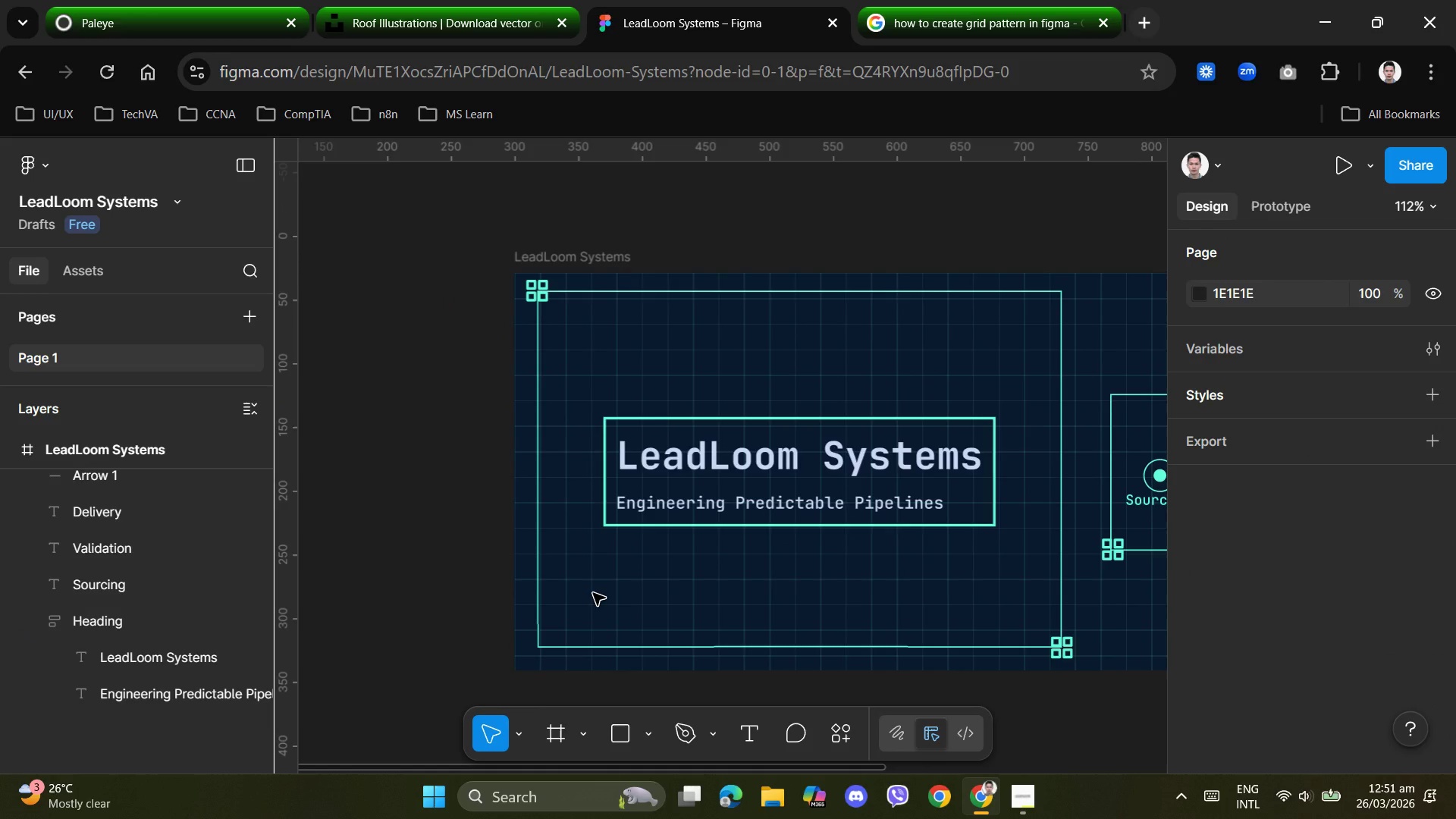 
wait(5.95)
 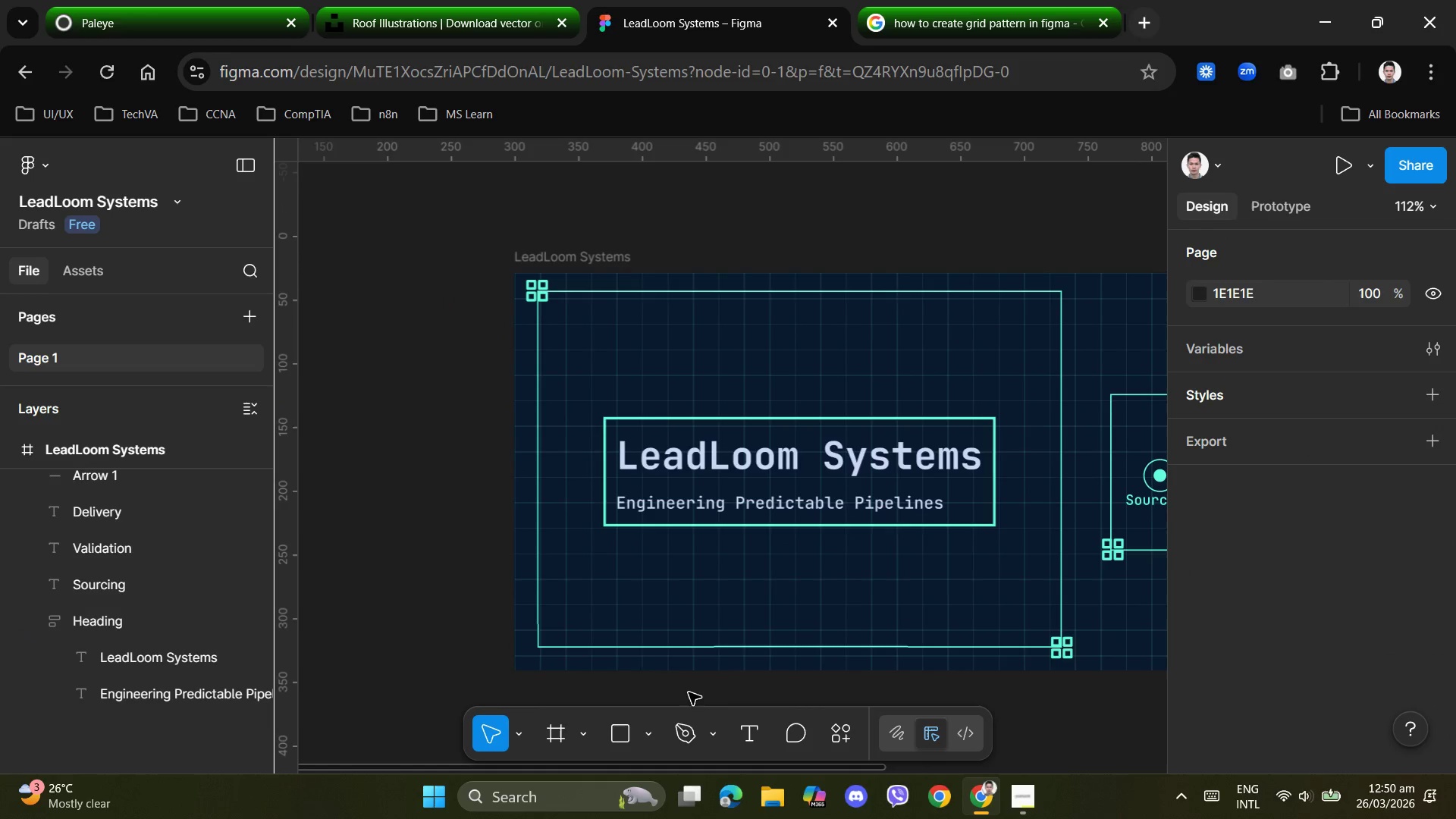 
left_click([540, 287])
 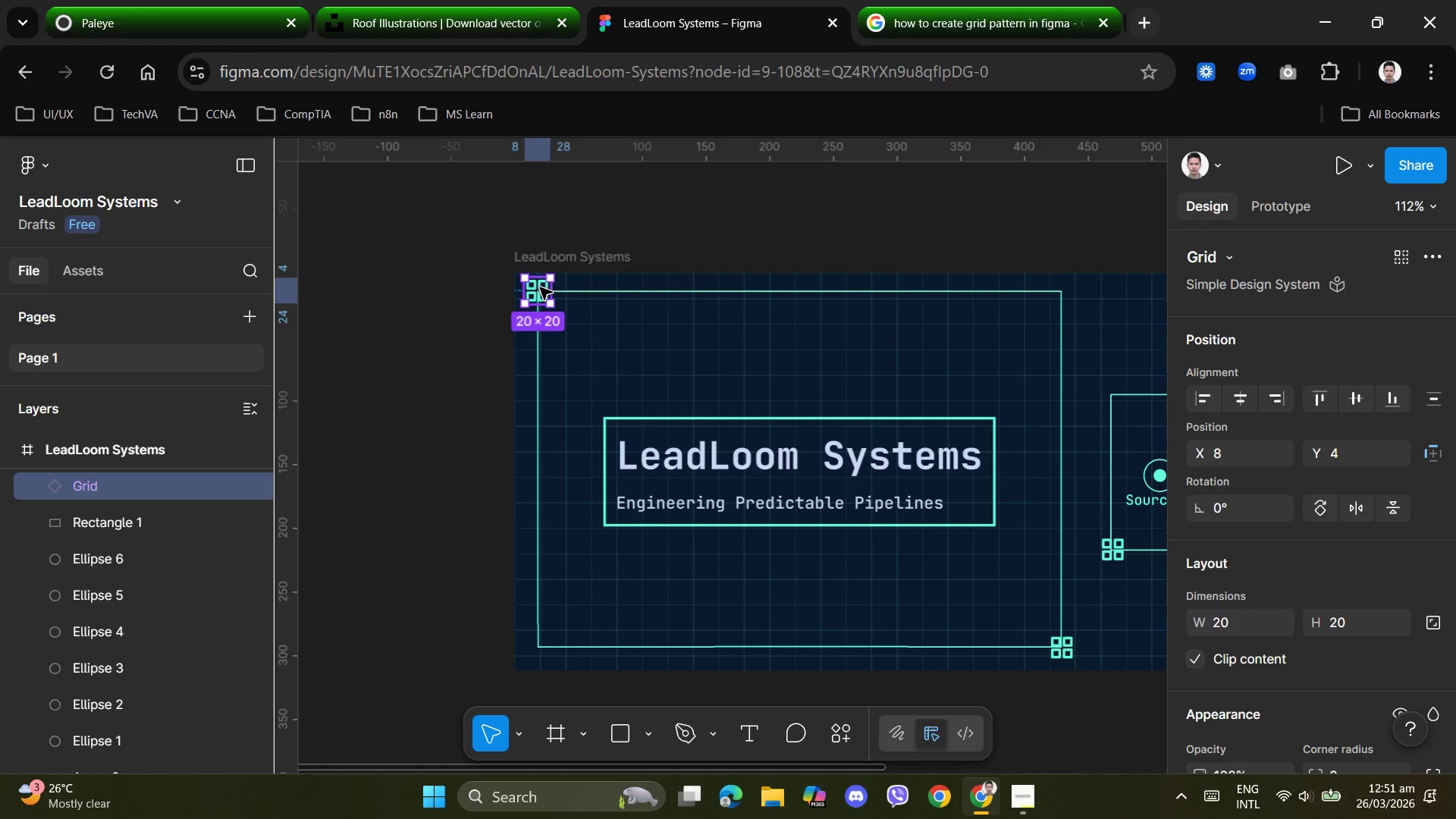 
key(Delete)
 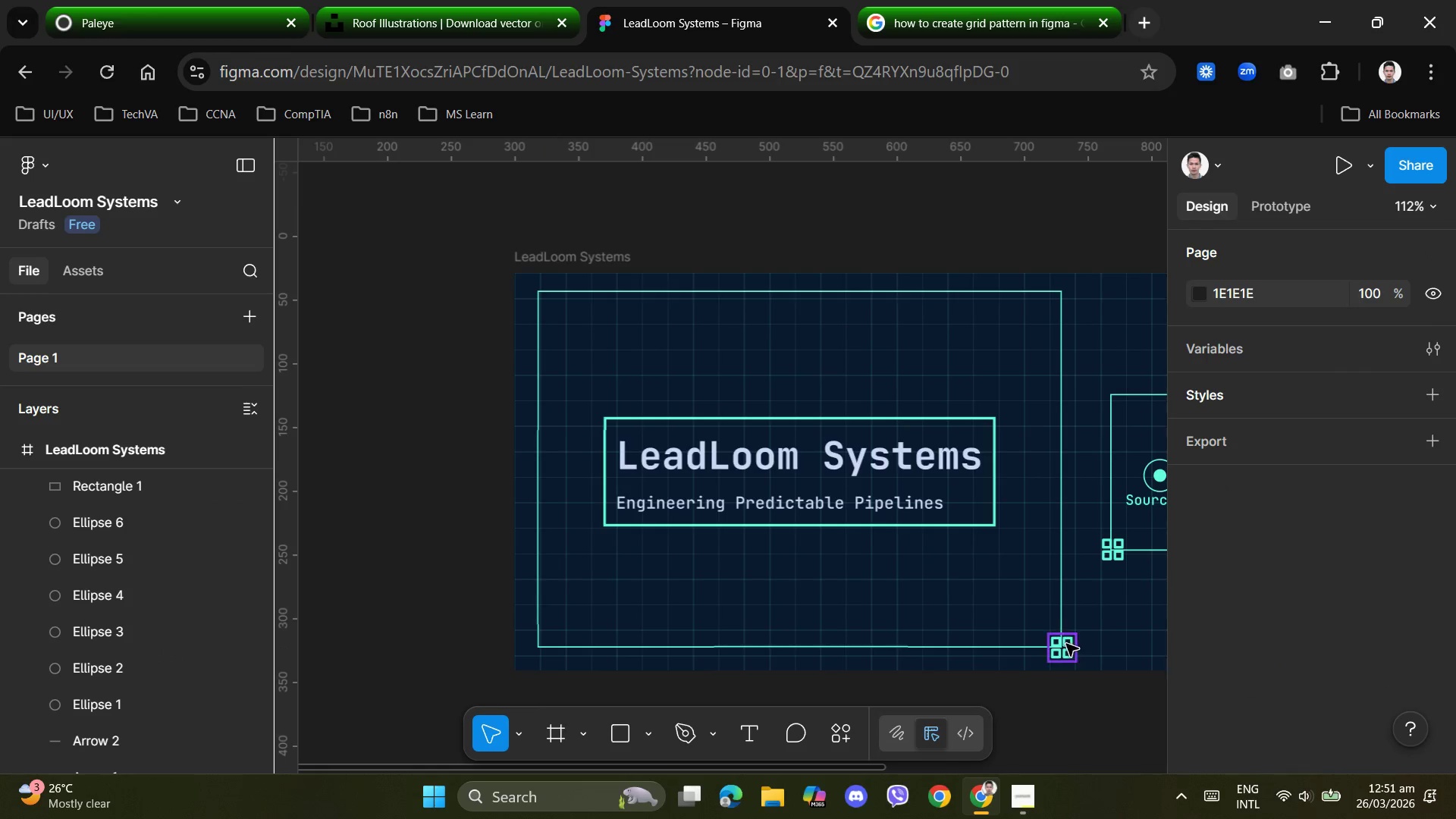 
left_click([1075, 657])
 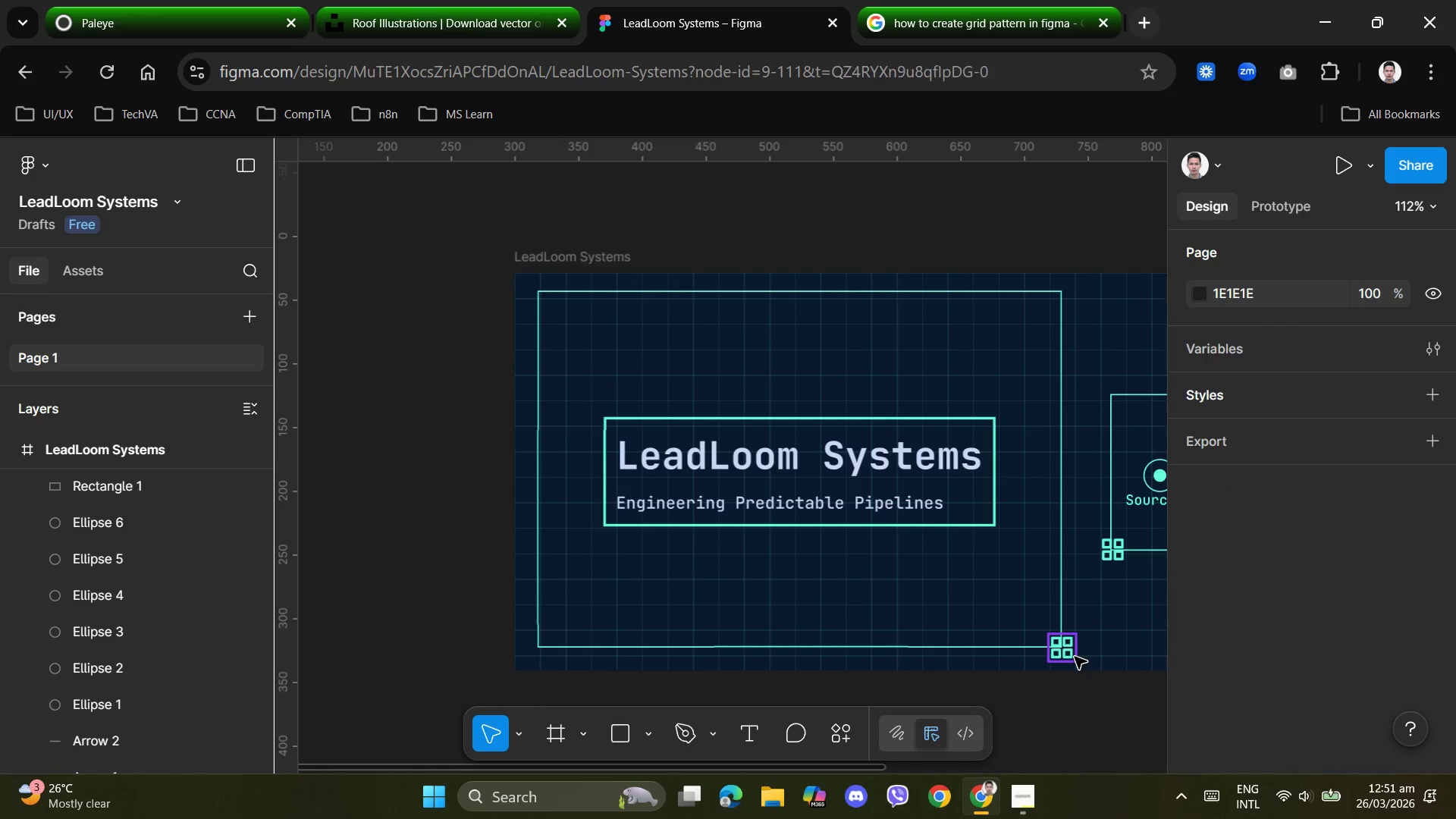 
key(Delete)
 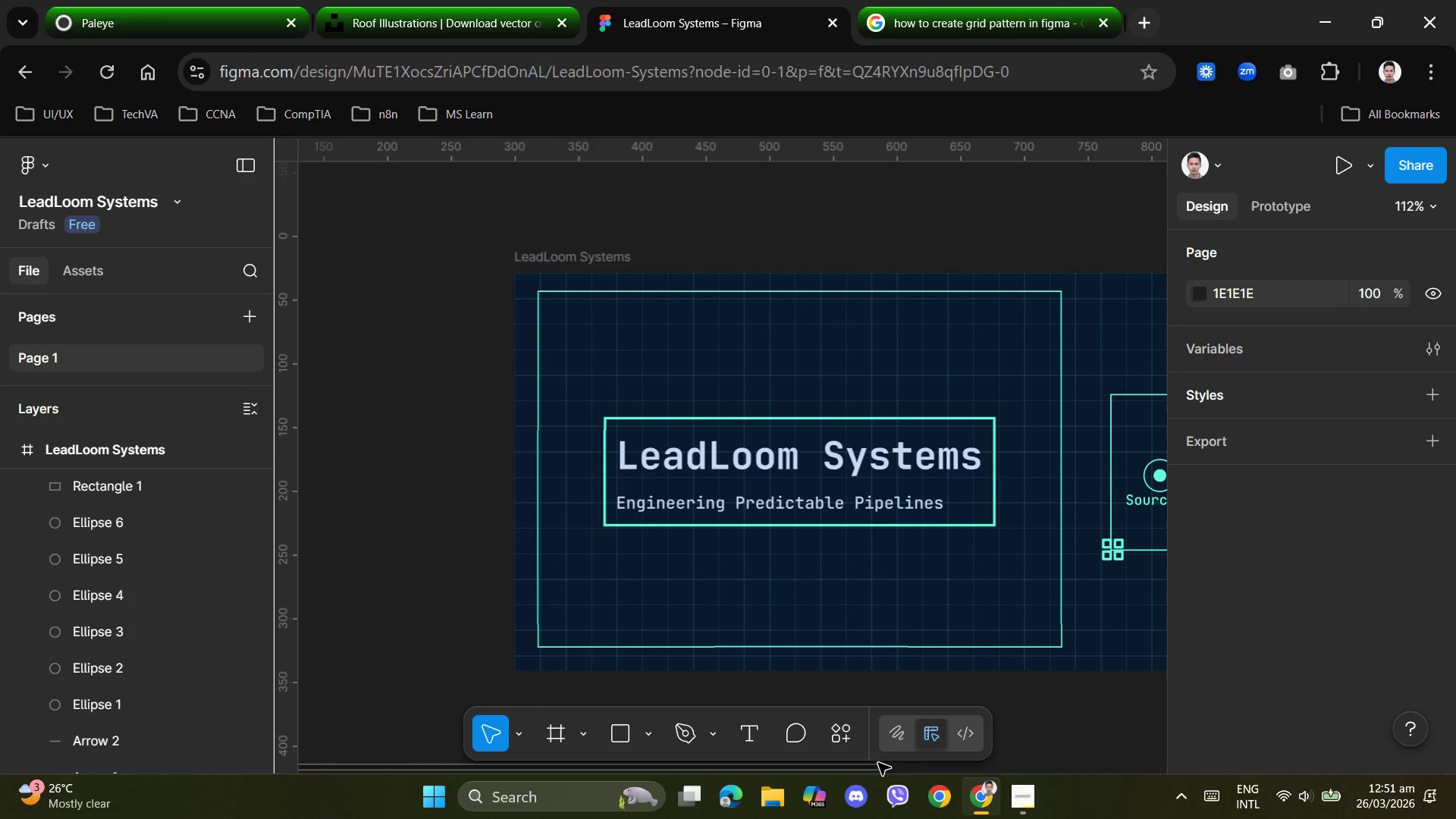 
left_click_drag(start_coordinate=[873, 769], to_coordinate=[1049, 767])
 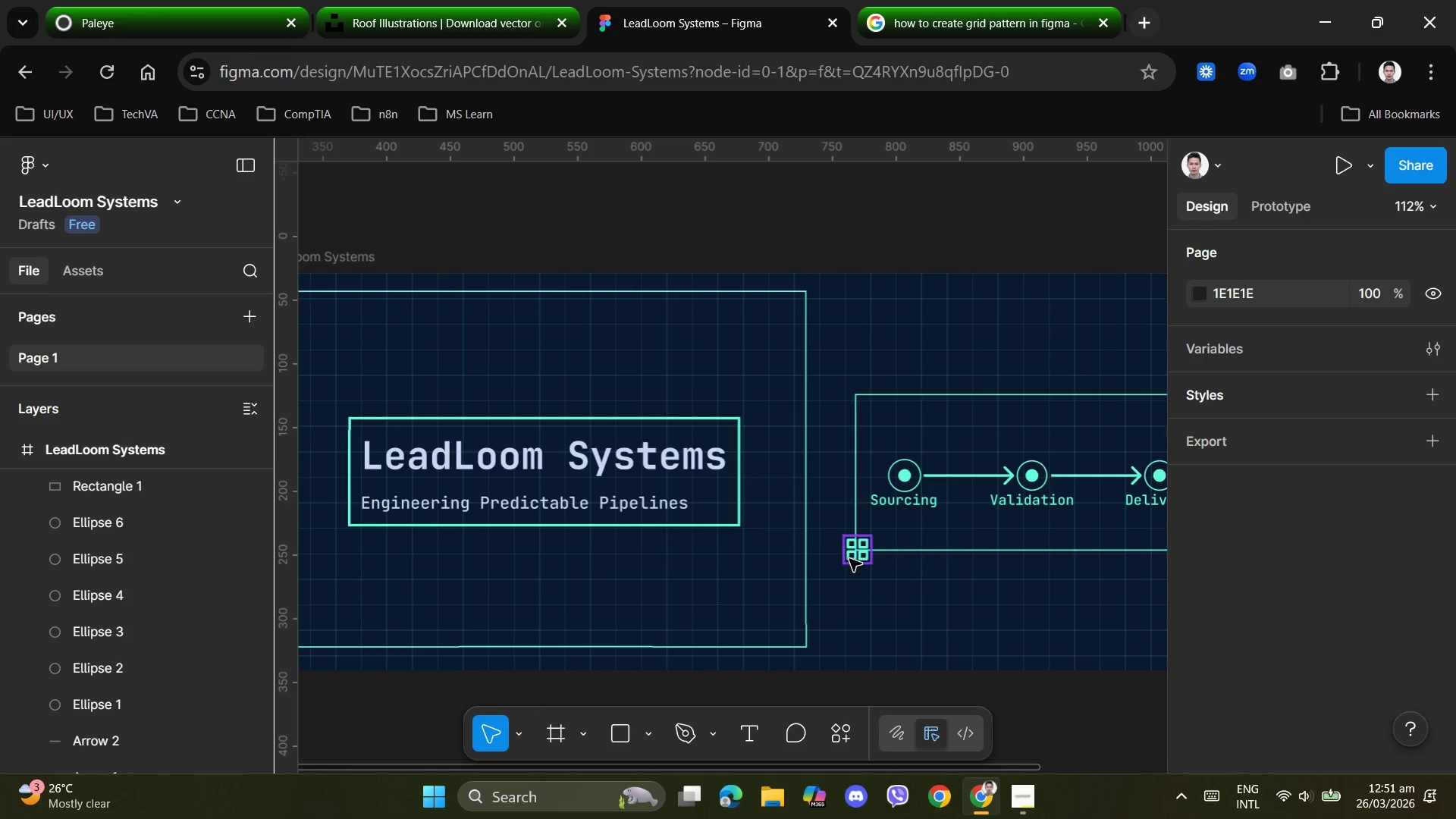 
left_click([848, 560])
 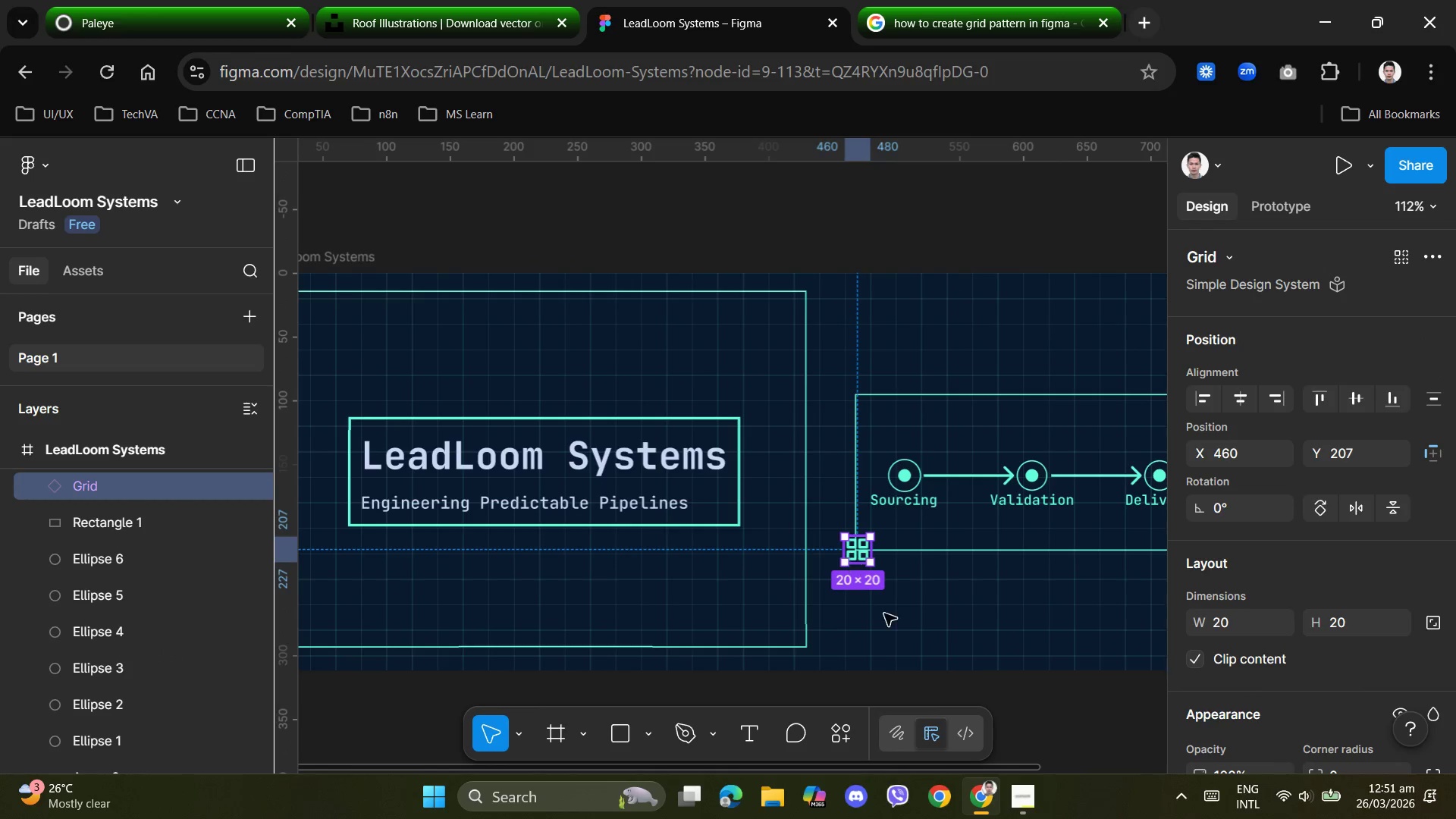 
key(Delete)
 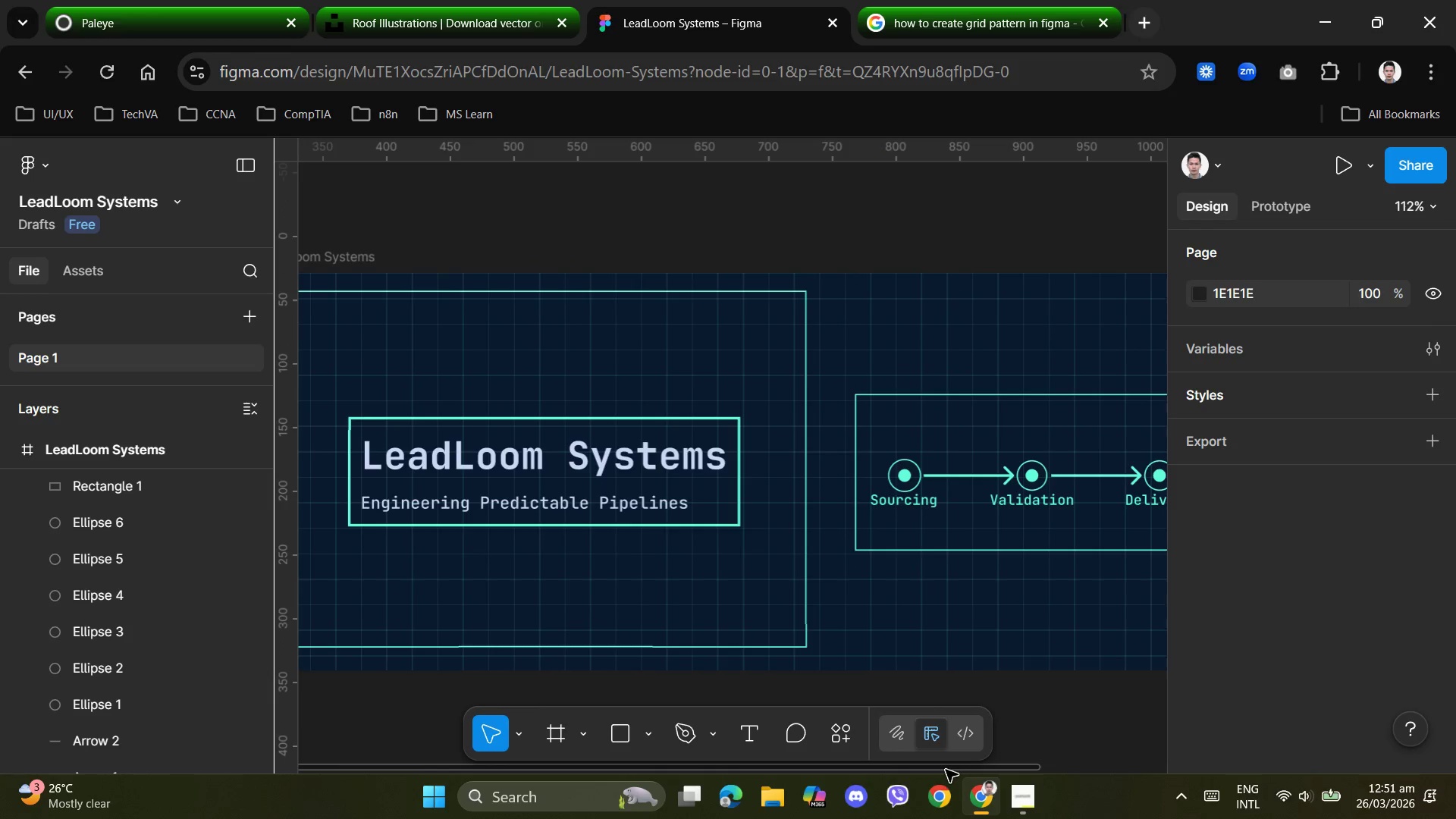 
left_click_drag(start_coordinate=[946, 770], to_coordinate=[1091, 770])
 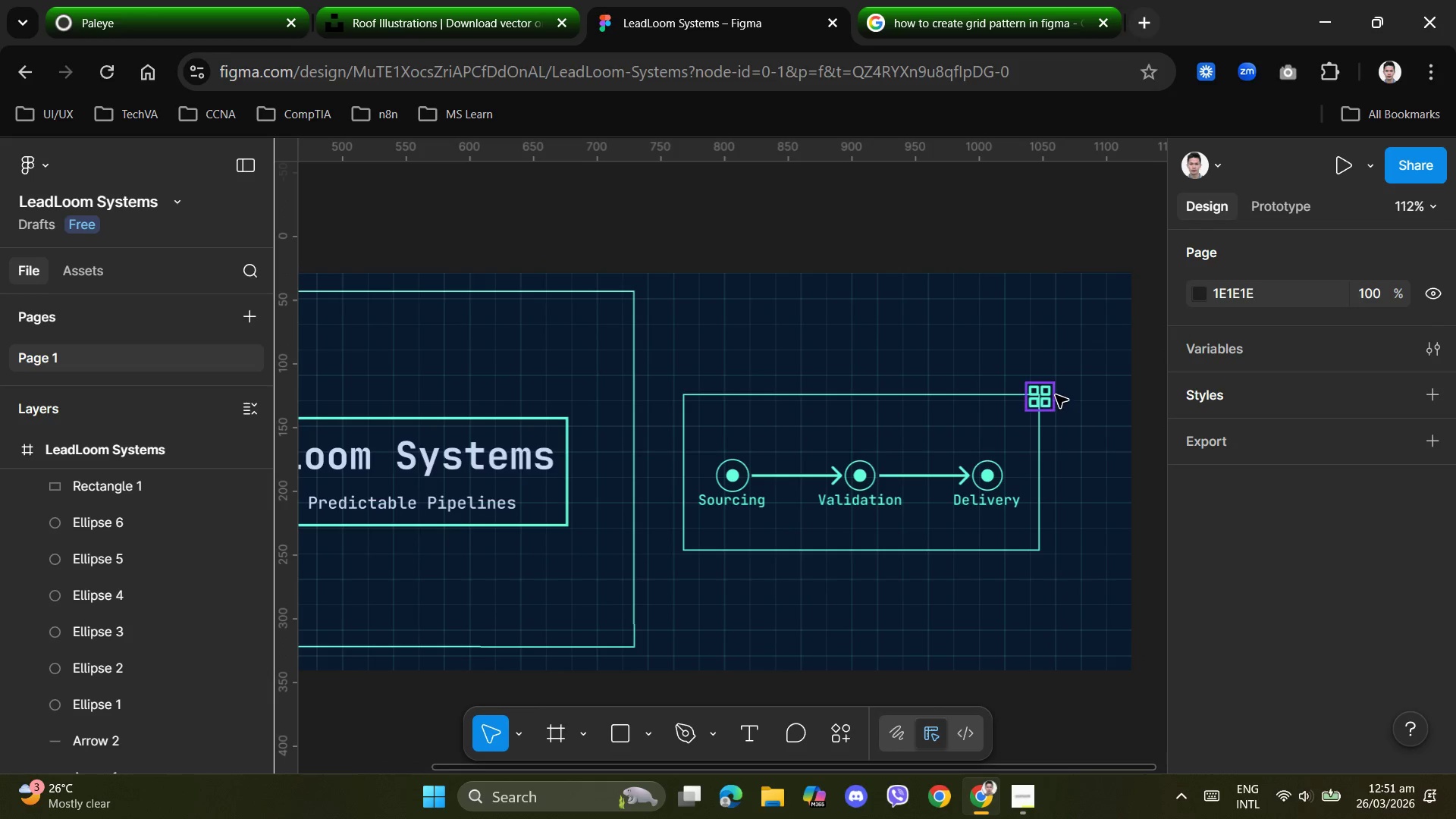 
left_click([1056, 394])
 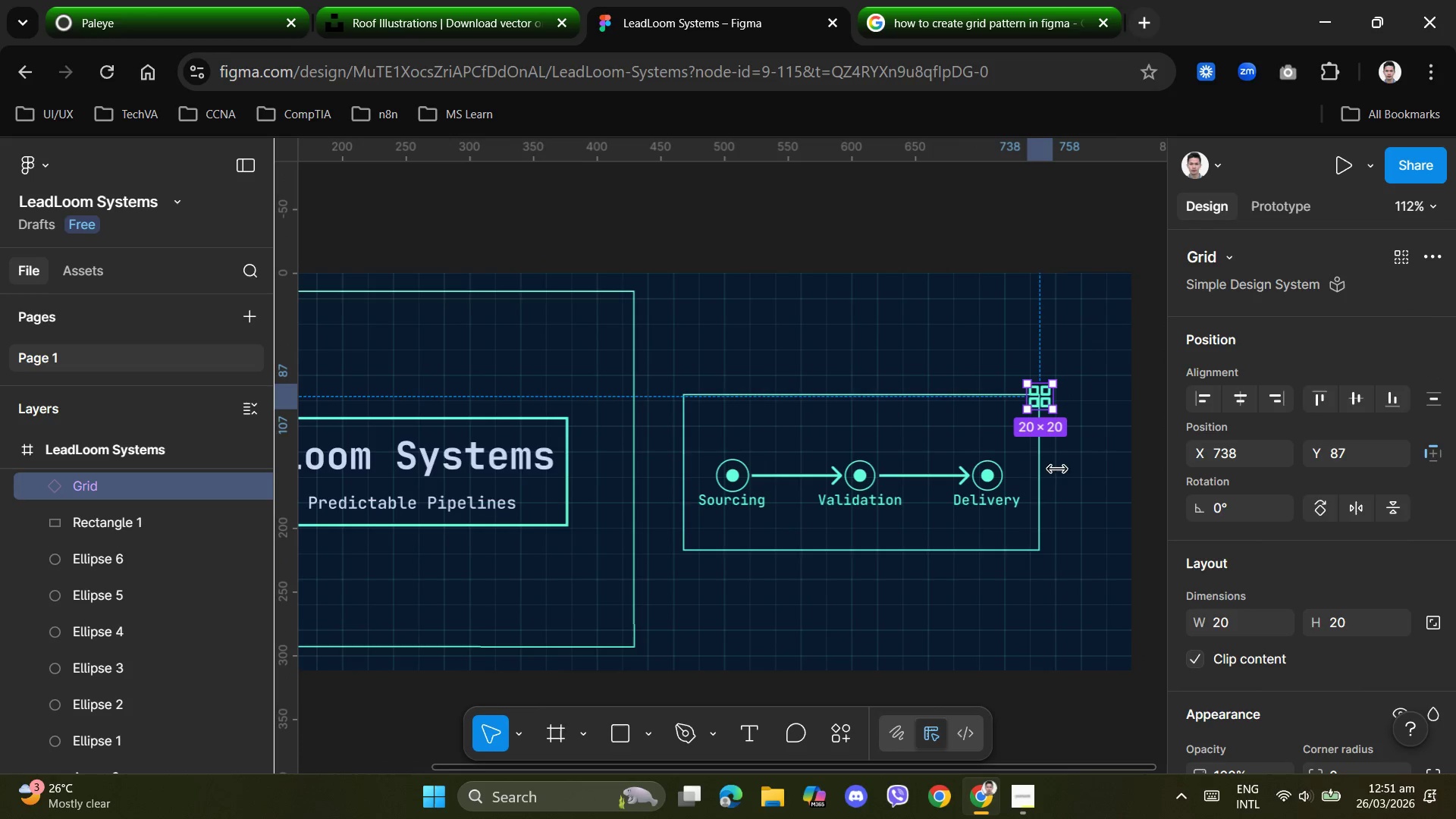 
key(Delete)
 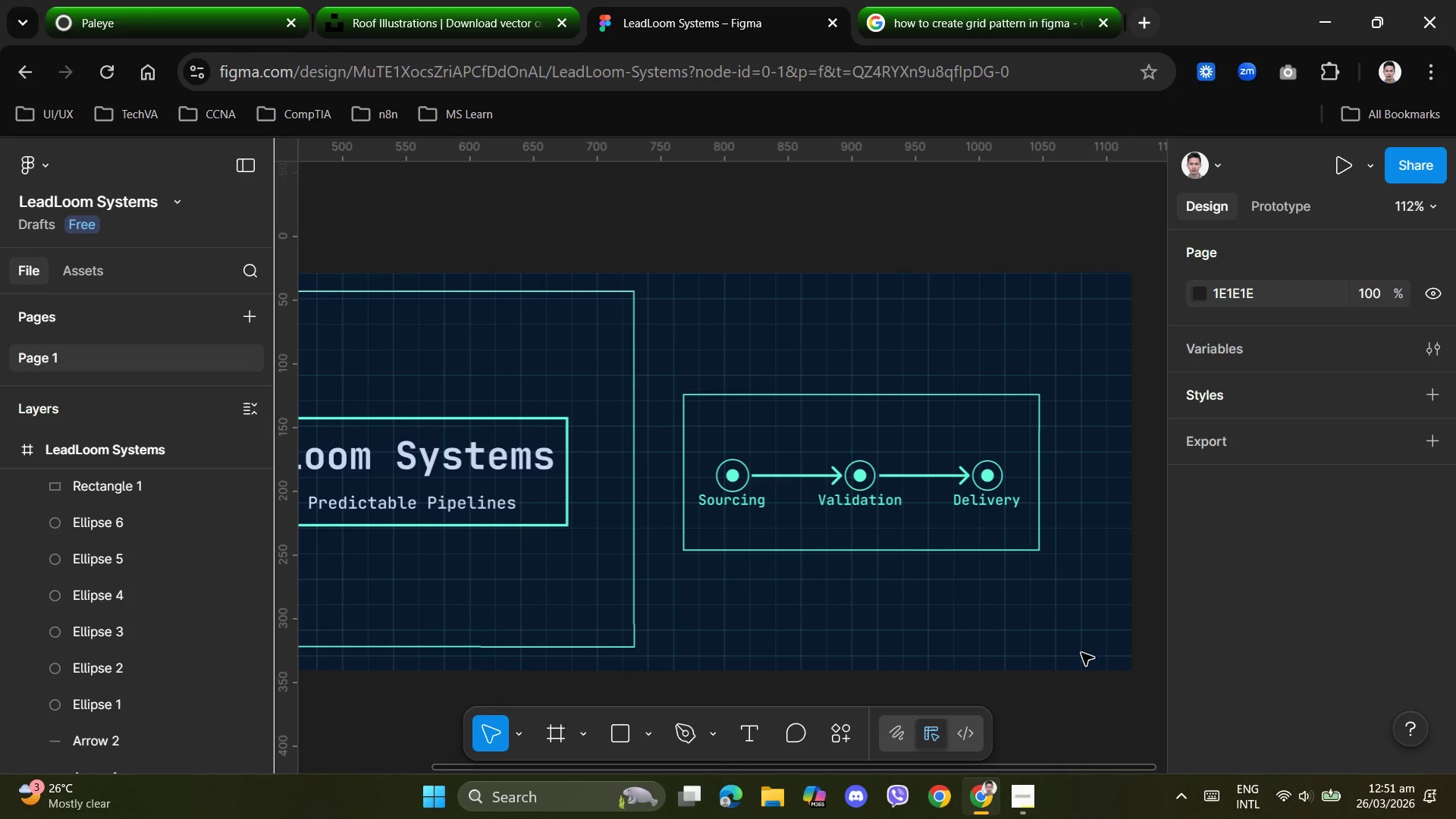 
left_click_drag(start_coordinate=[1084, 769], to_coordinate=[780, 718])
 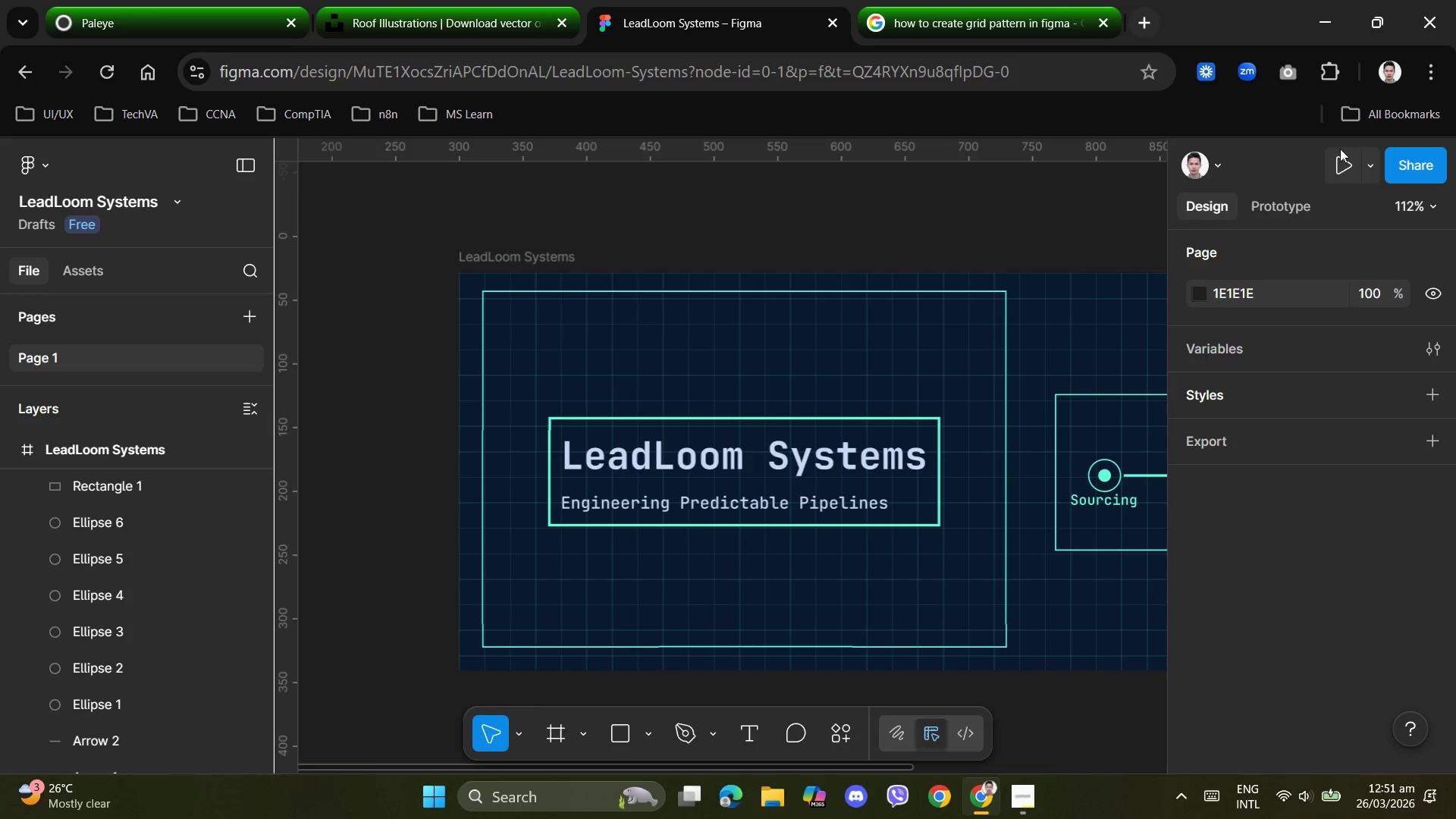 
left_click([1339, 158])
 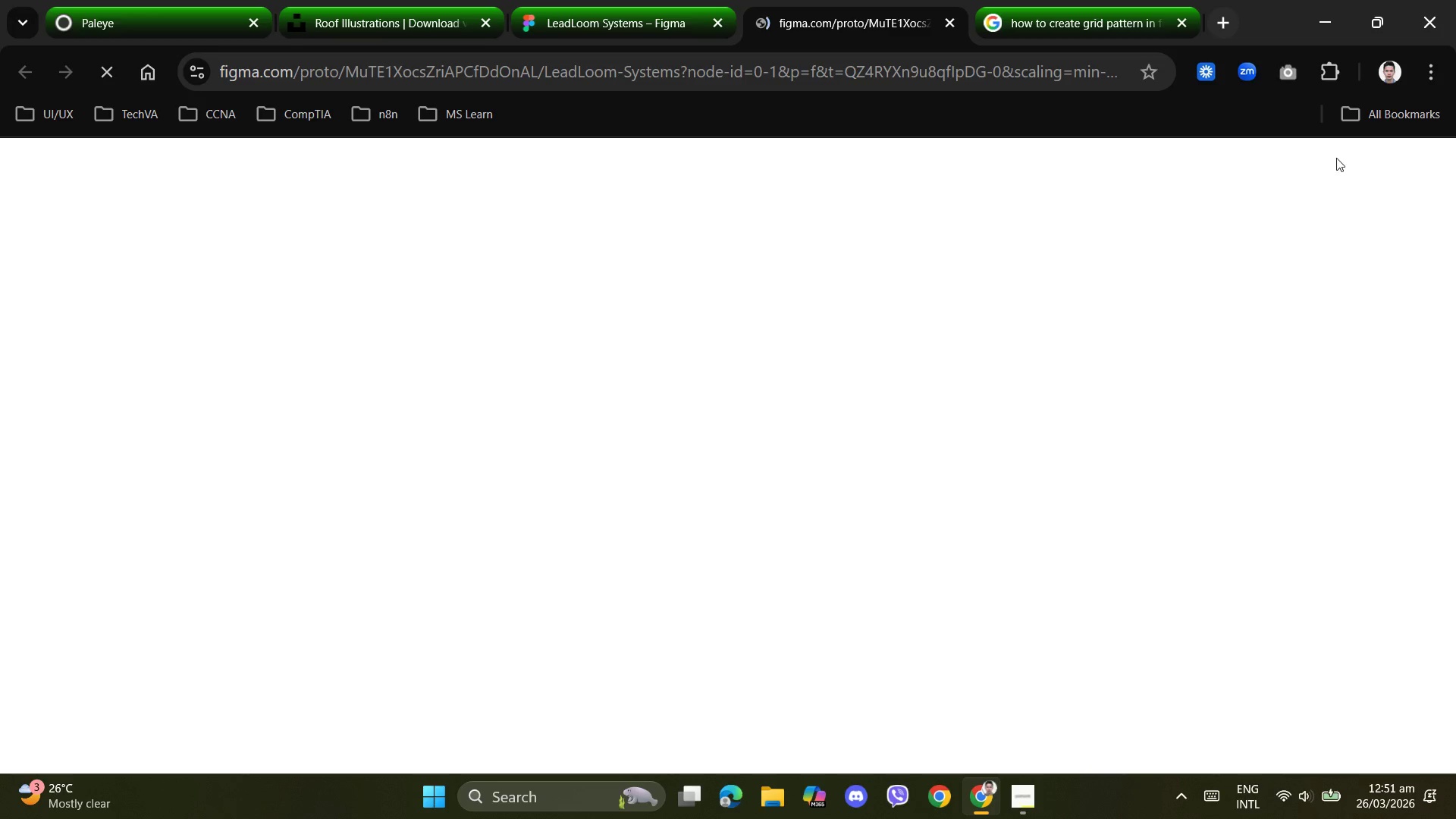 
mouse_move([1188, 87])
 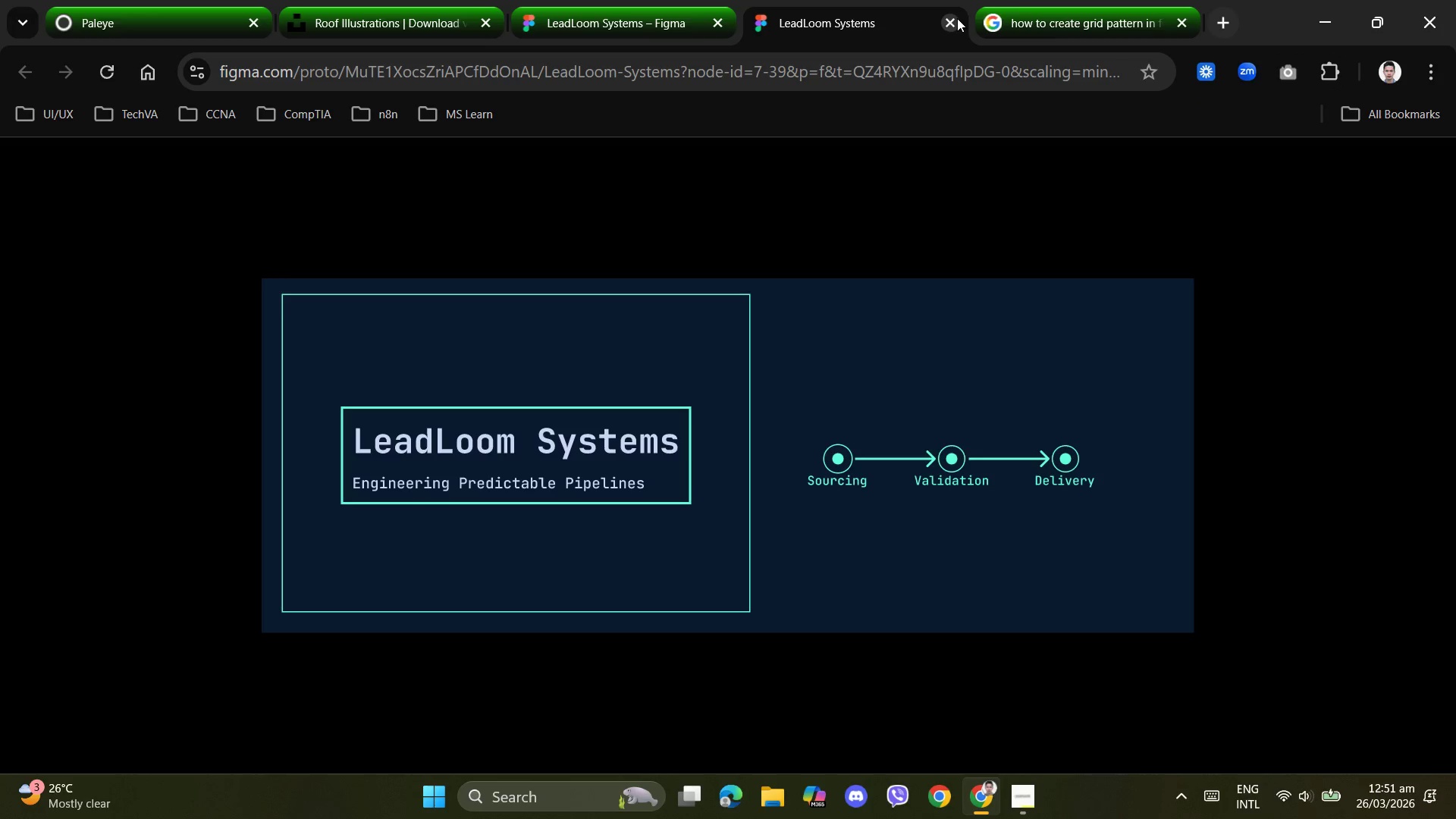 
left_click([957, 18])
 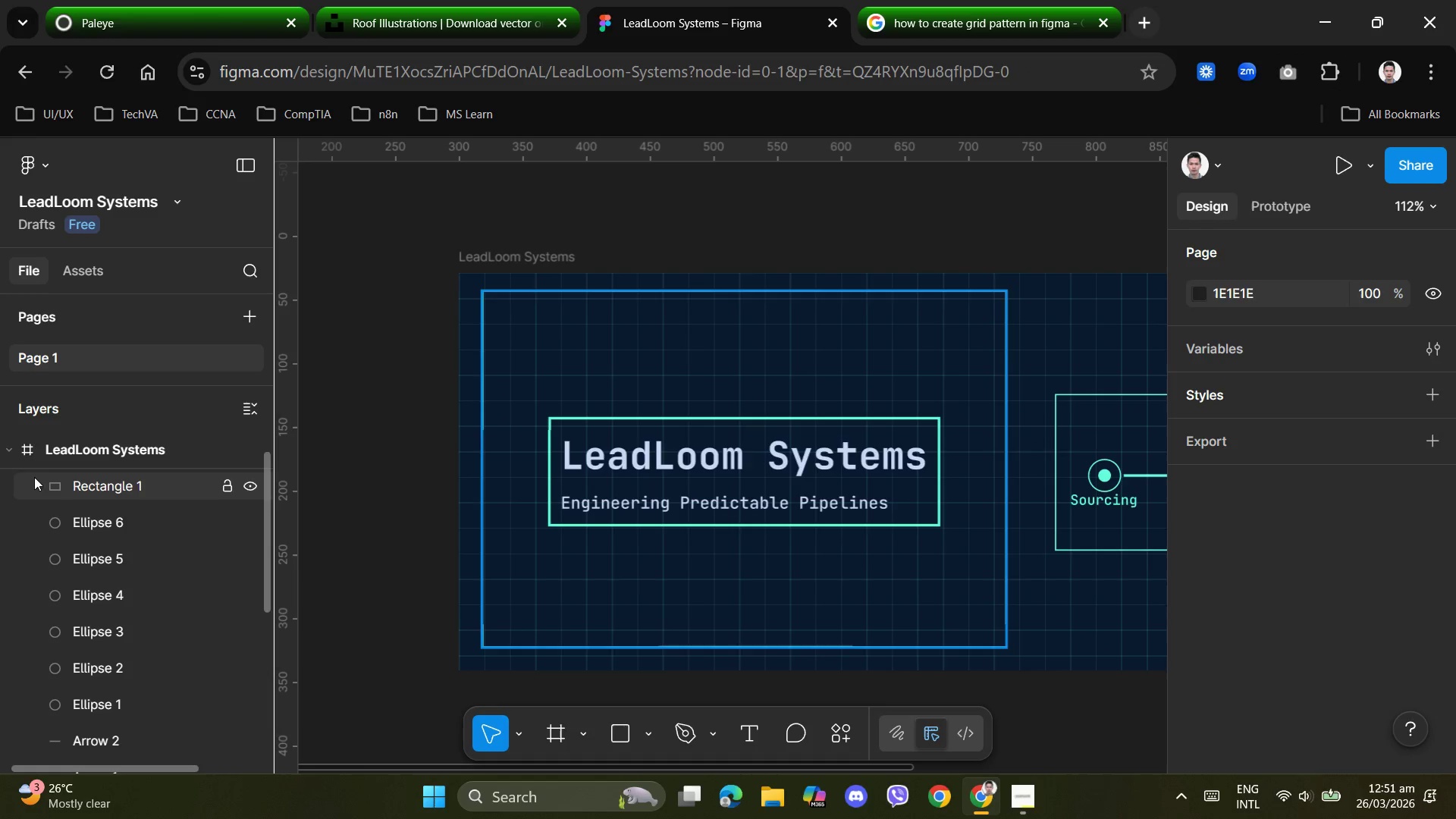 
left_click([486, 254])
 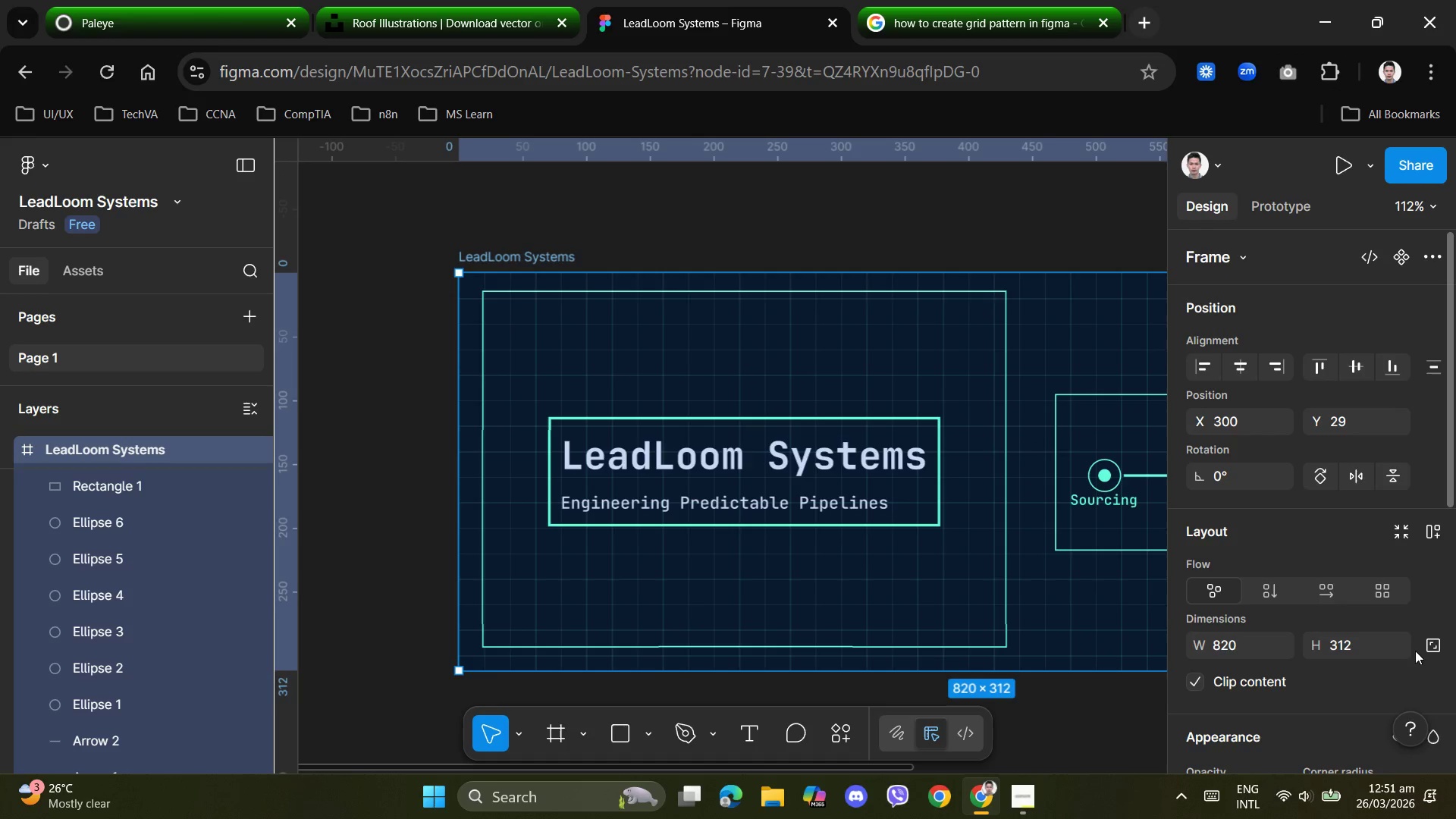 
scroll: coordinate [1357, 645], scroll_direction: down, amount: 6.0
 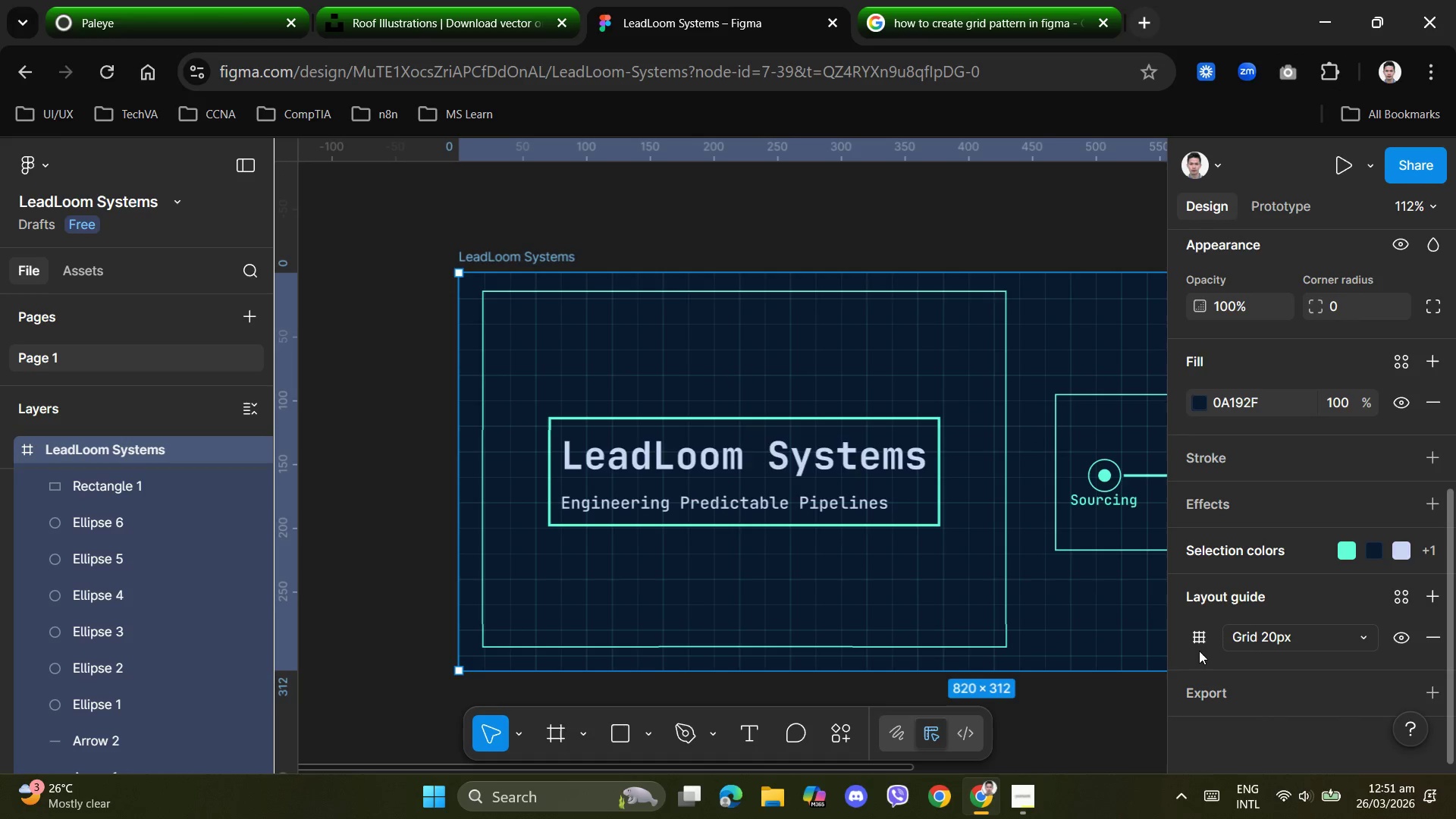 
left_click([1198, 642])
 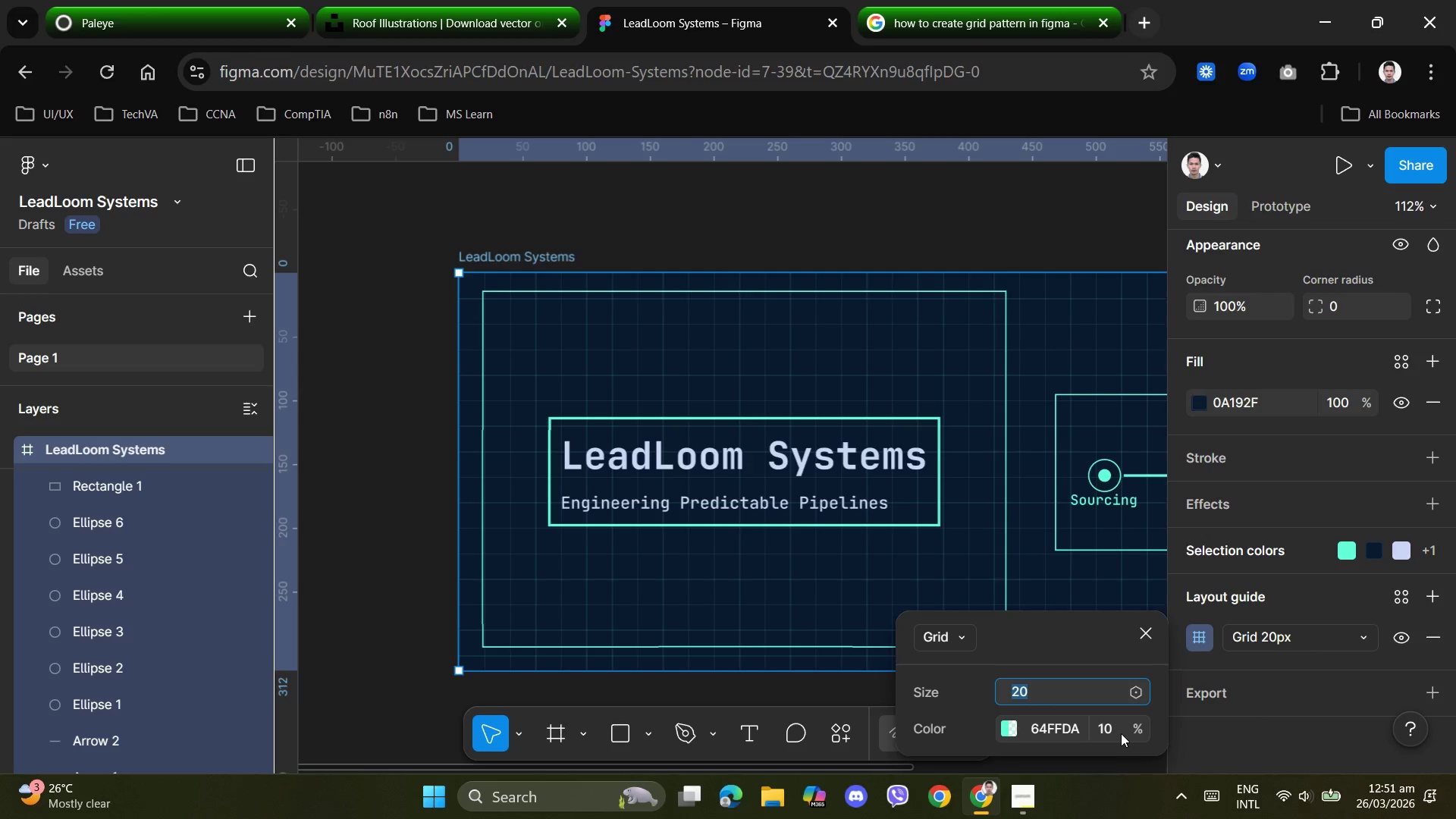 
left_click([1110, 731])
 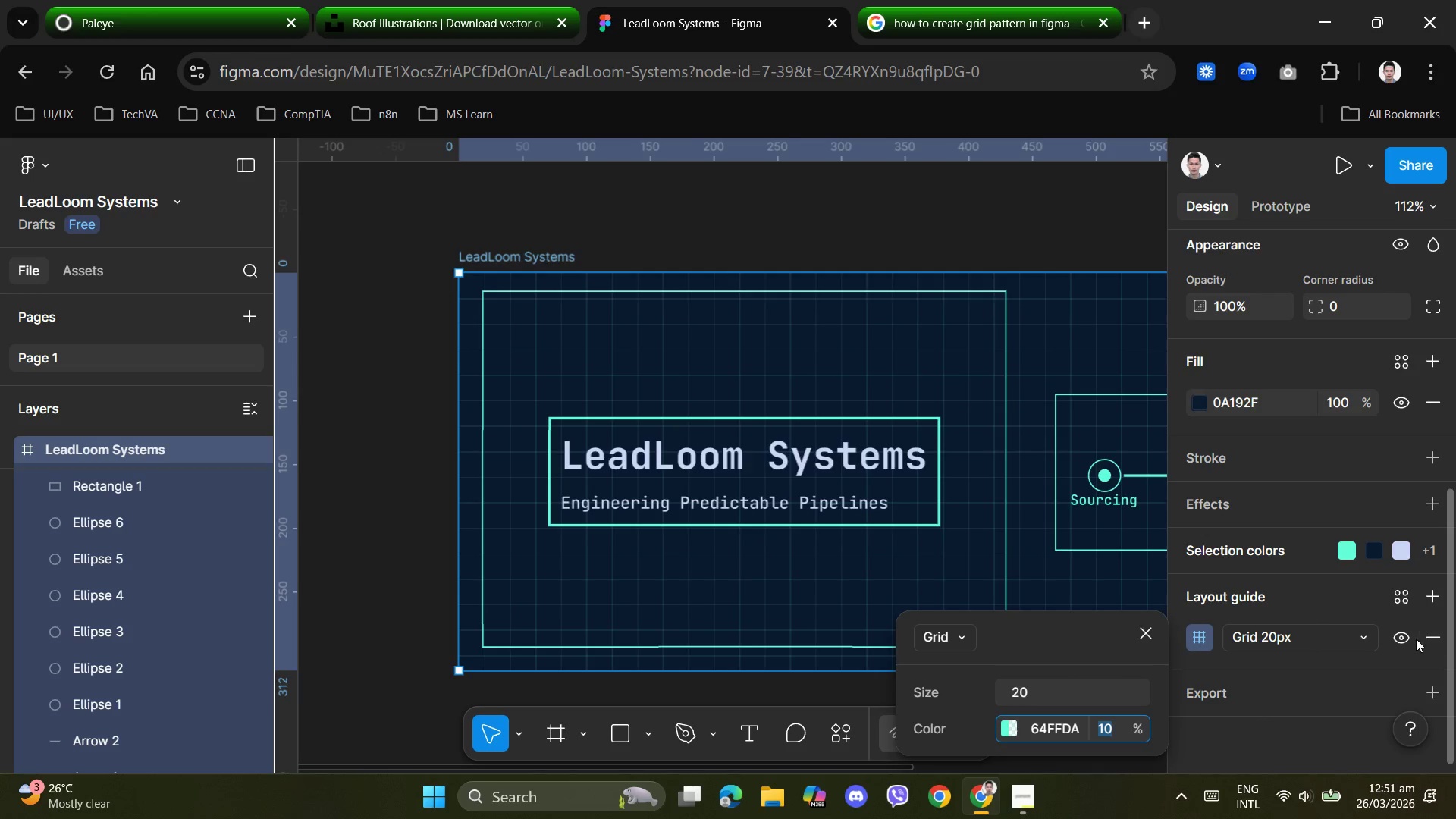 
wait(5.12)
 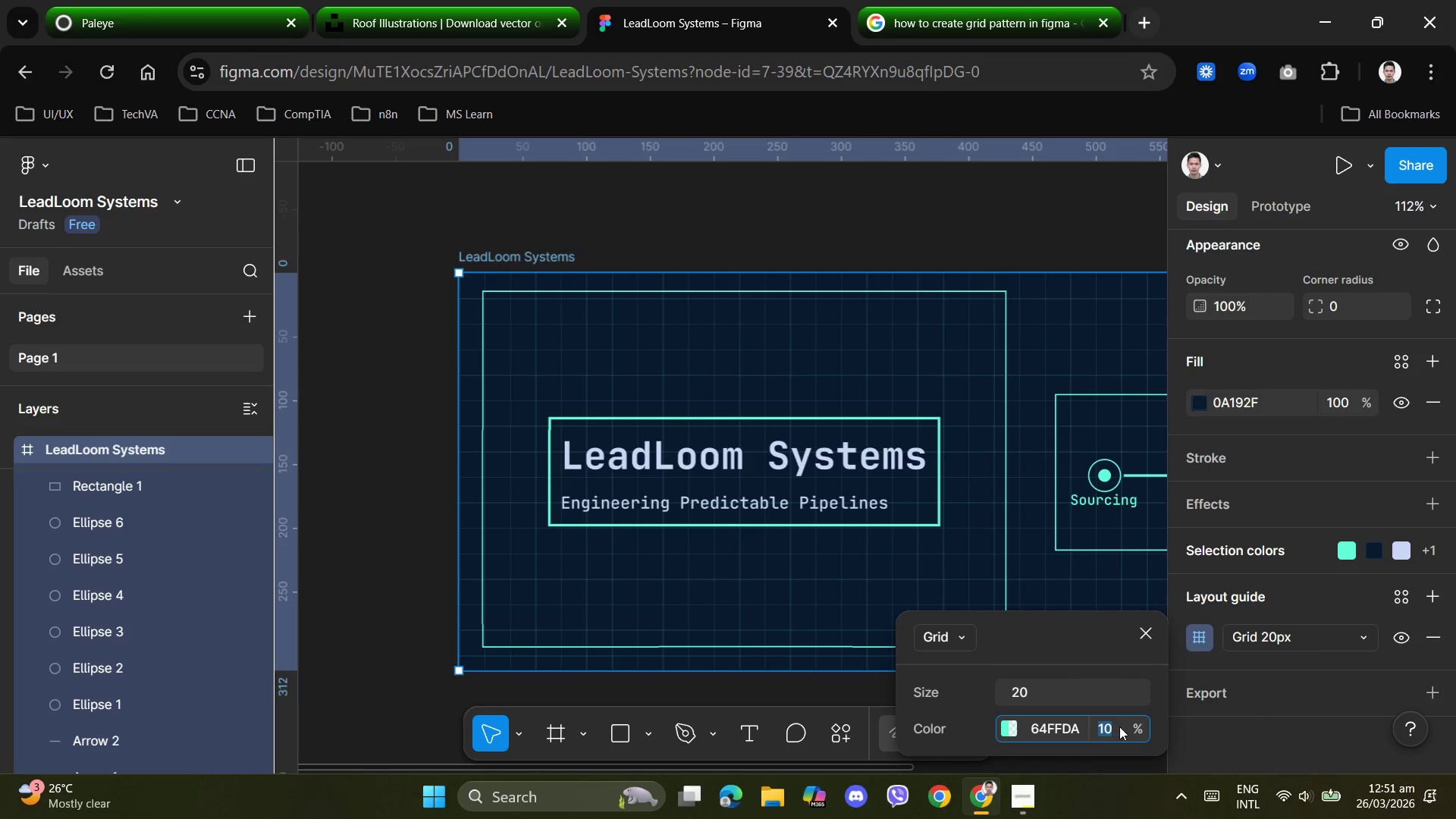 
left_click([1407, 601])
 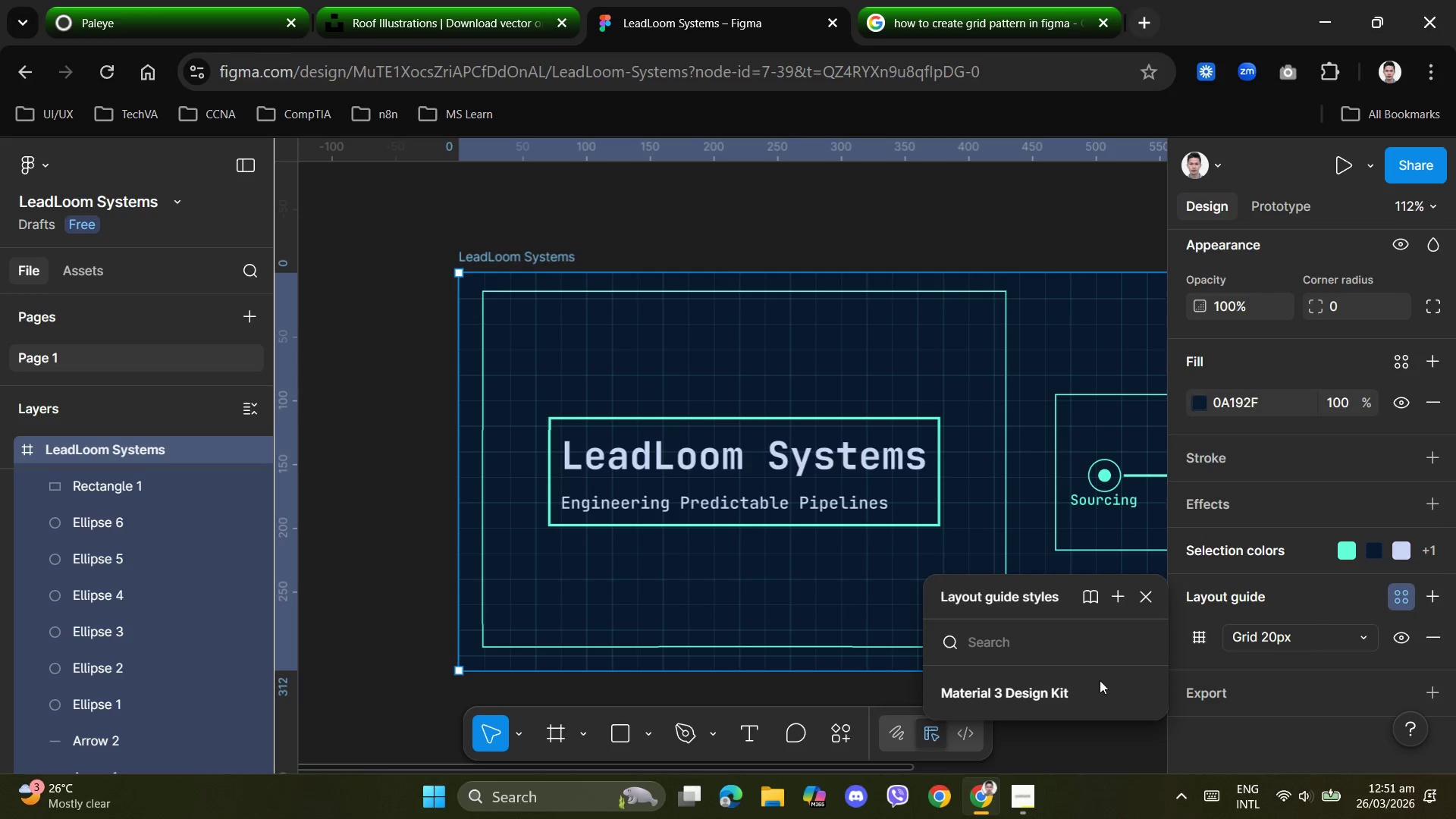 
left_click([1033, 698])
 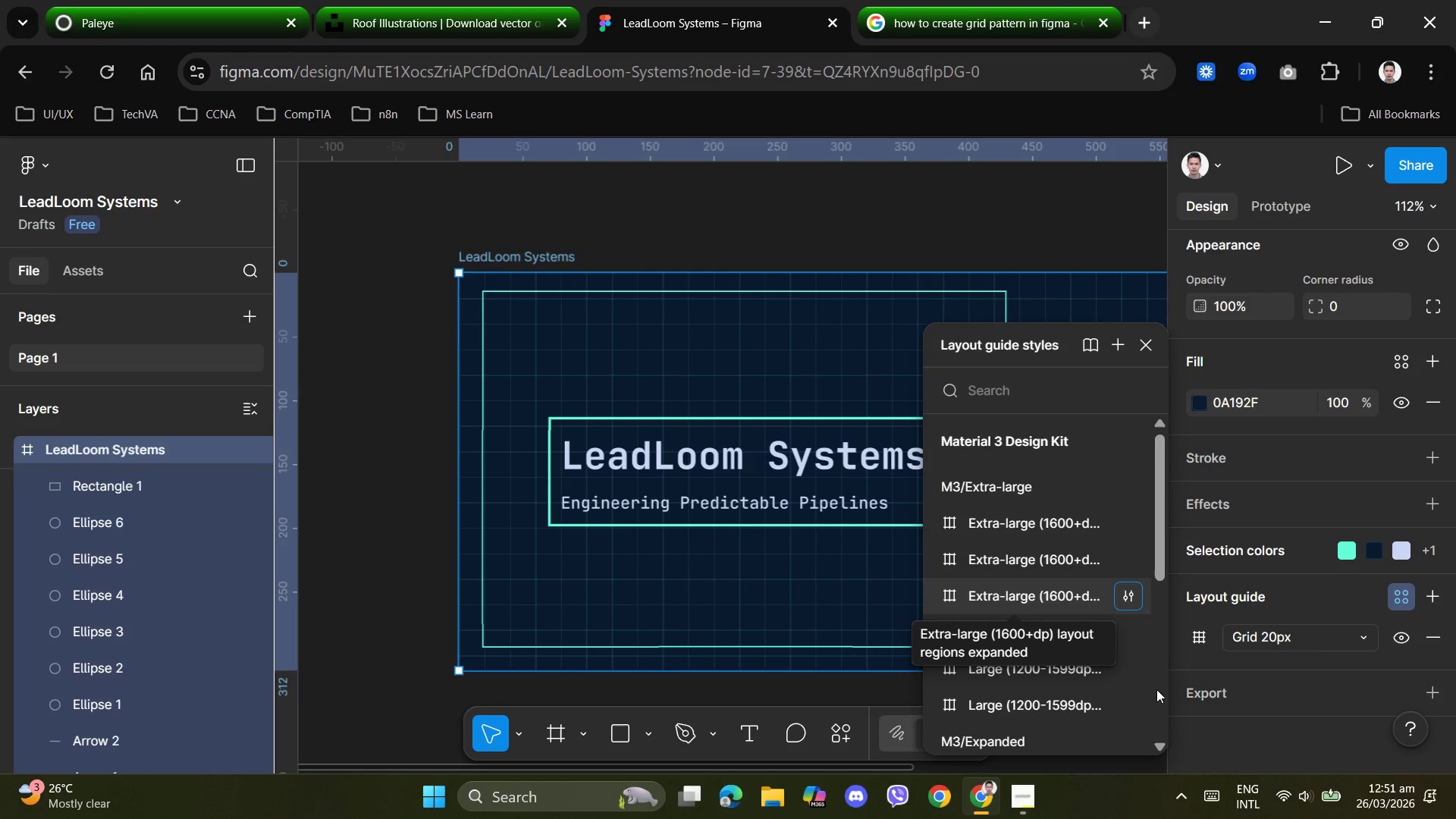 
scroll: coordinate [1039, 716], scroll_direction: down, amount: 3.0
 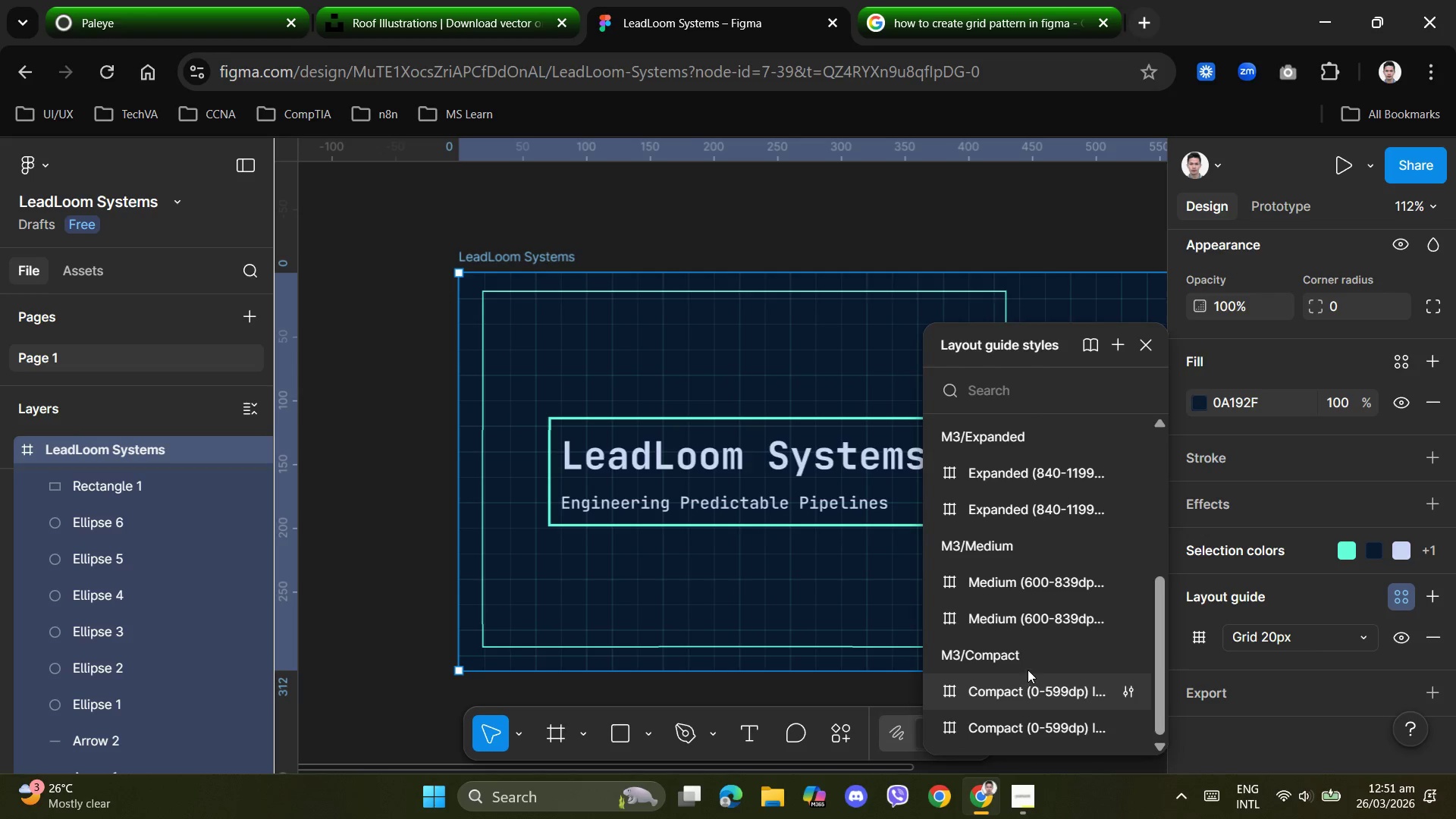 
mouse_move([1011, 594])
 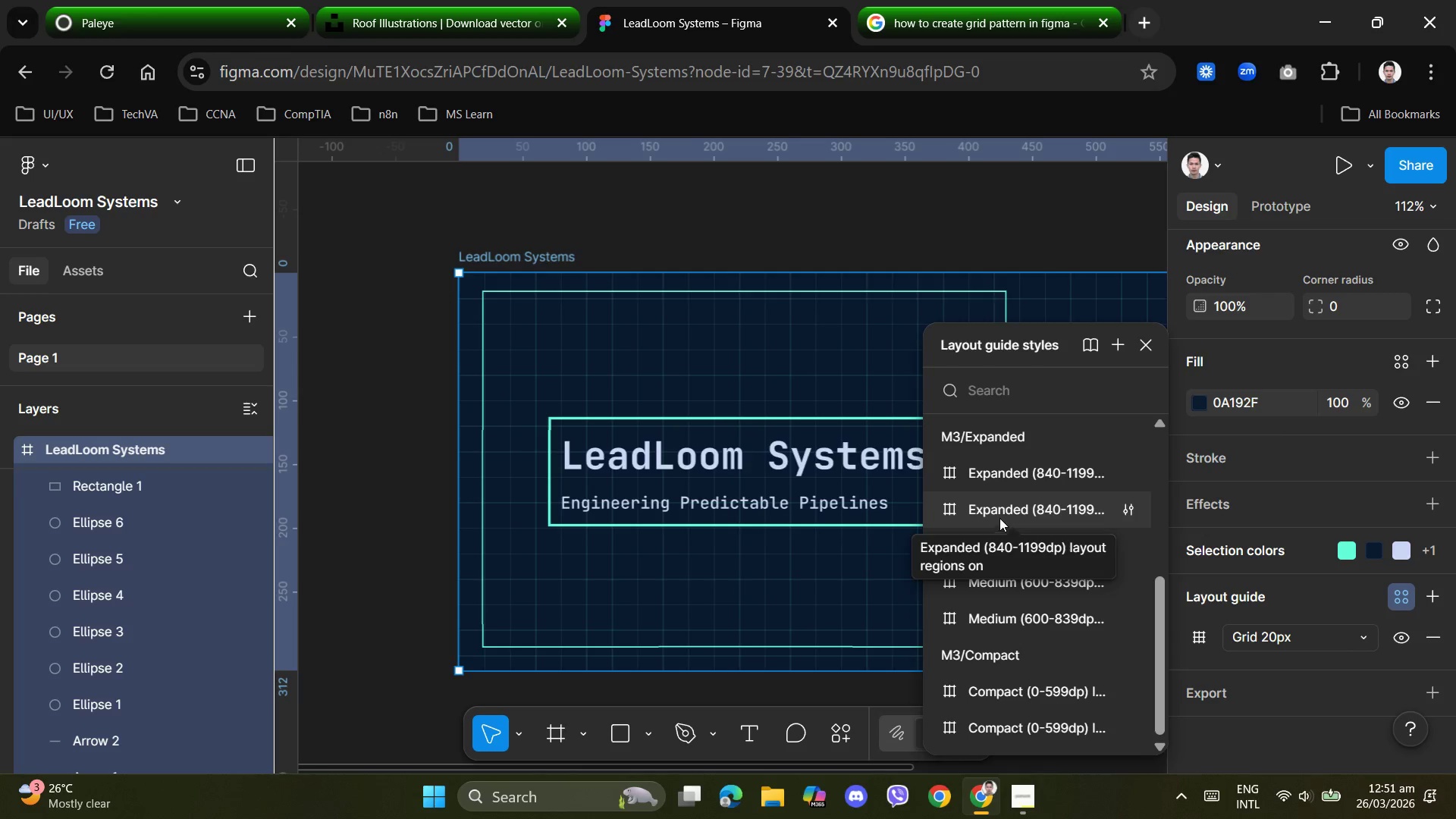 
left_click([999, 516])
 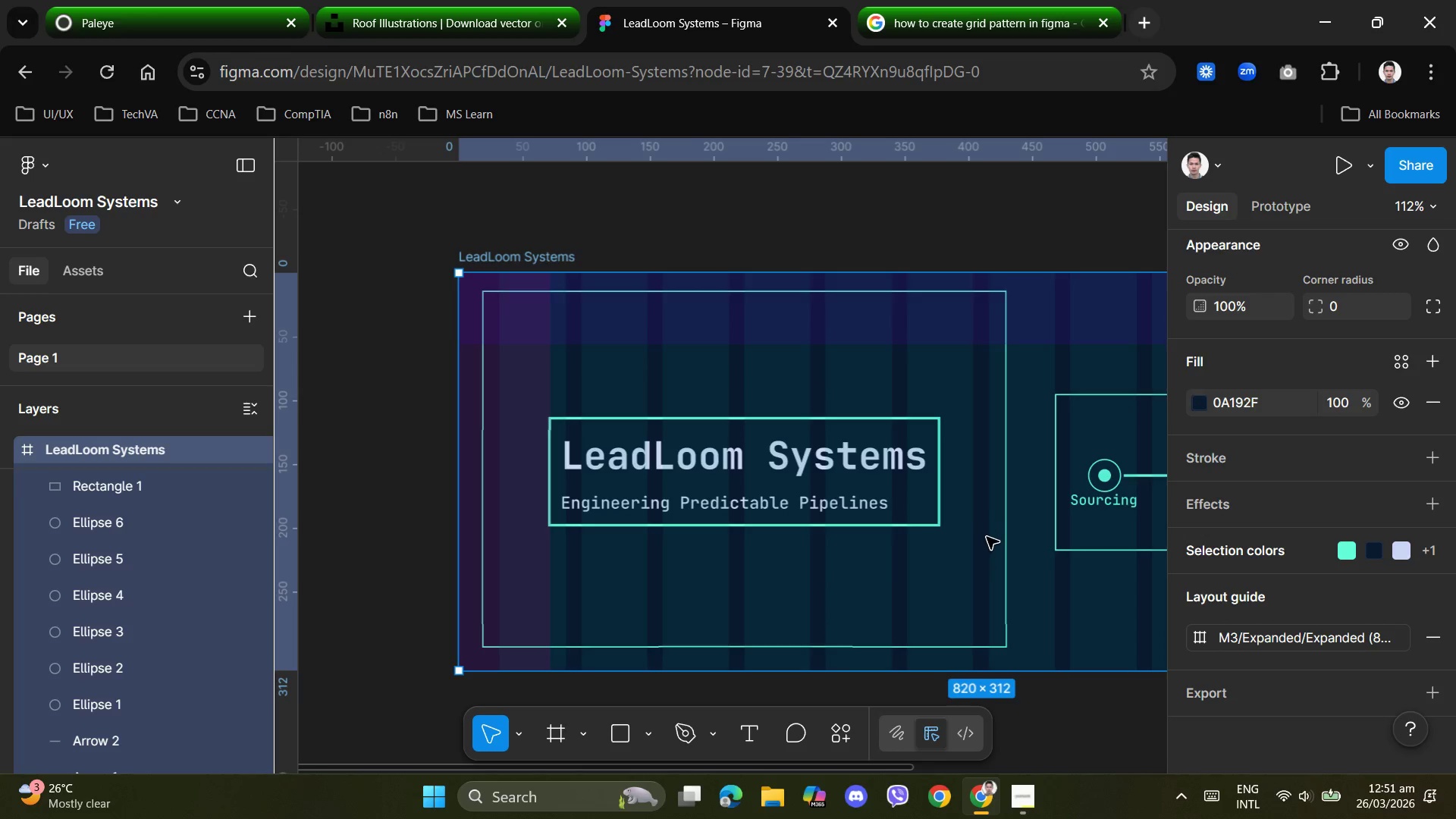 
scroll: coordinate [987, 548], scroll_direction: none, amount: 0.0
 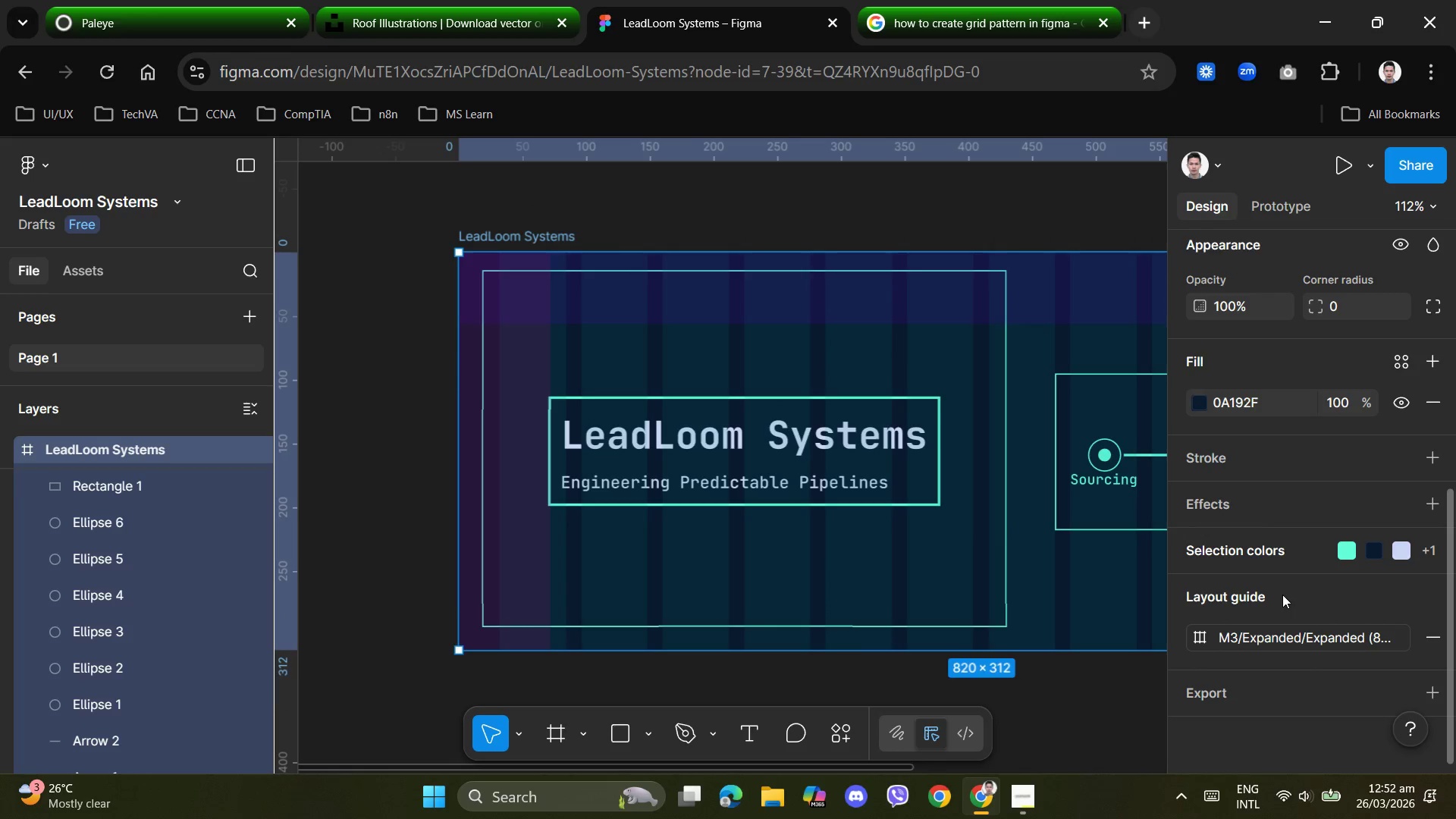 
key(Control+Z)
 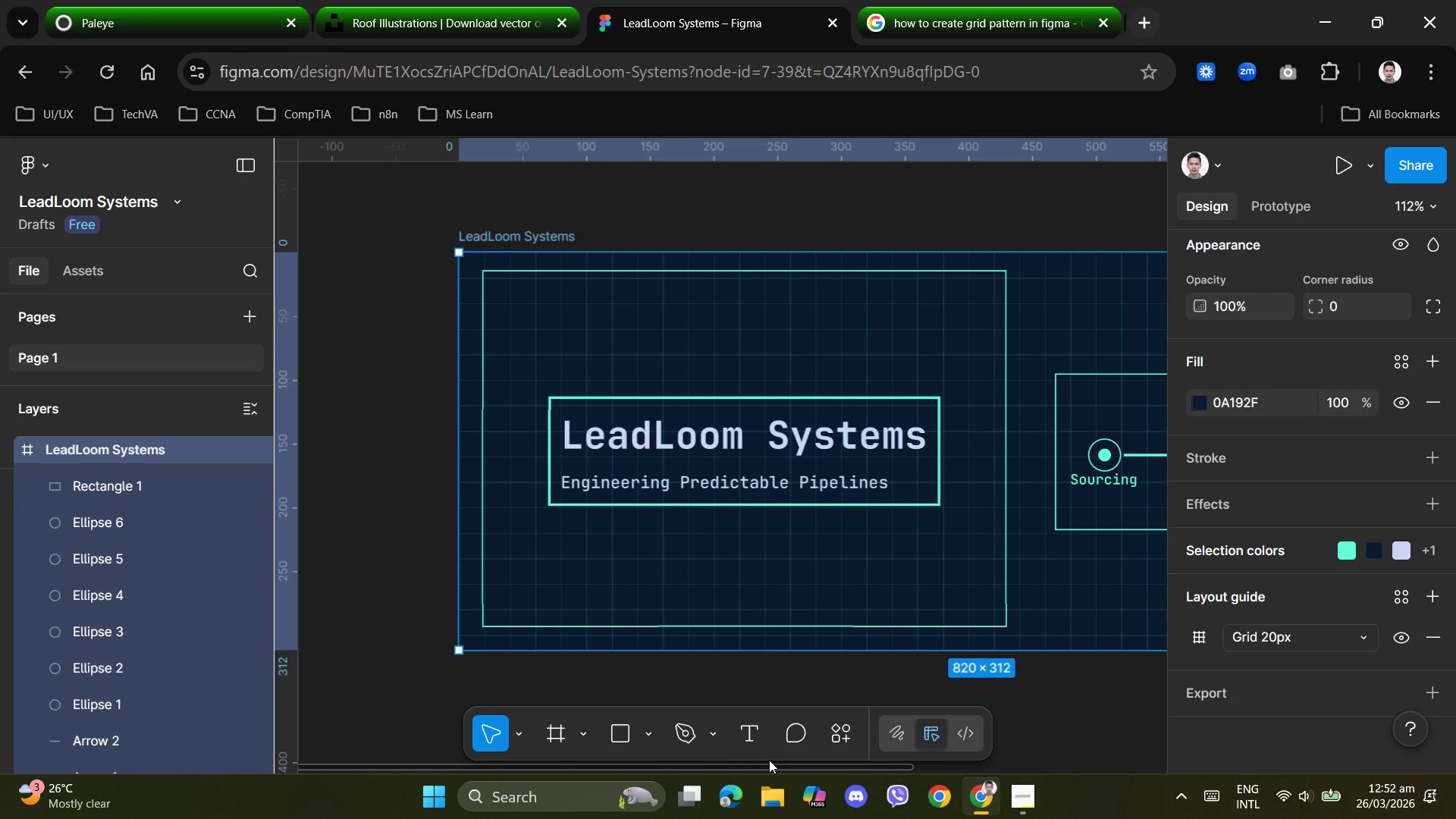 
left_click_drag(start_coordinate=[767, 770], to_coordinate=[789, 760])
 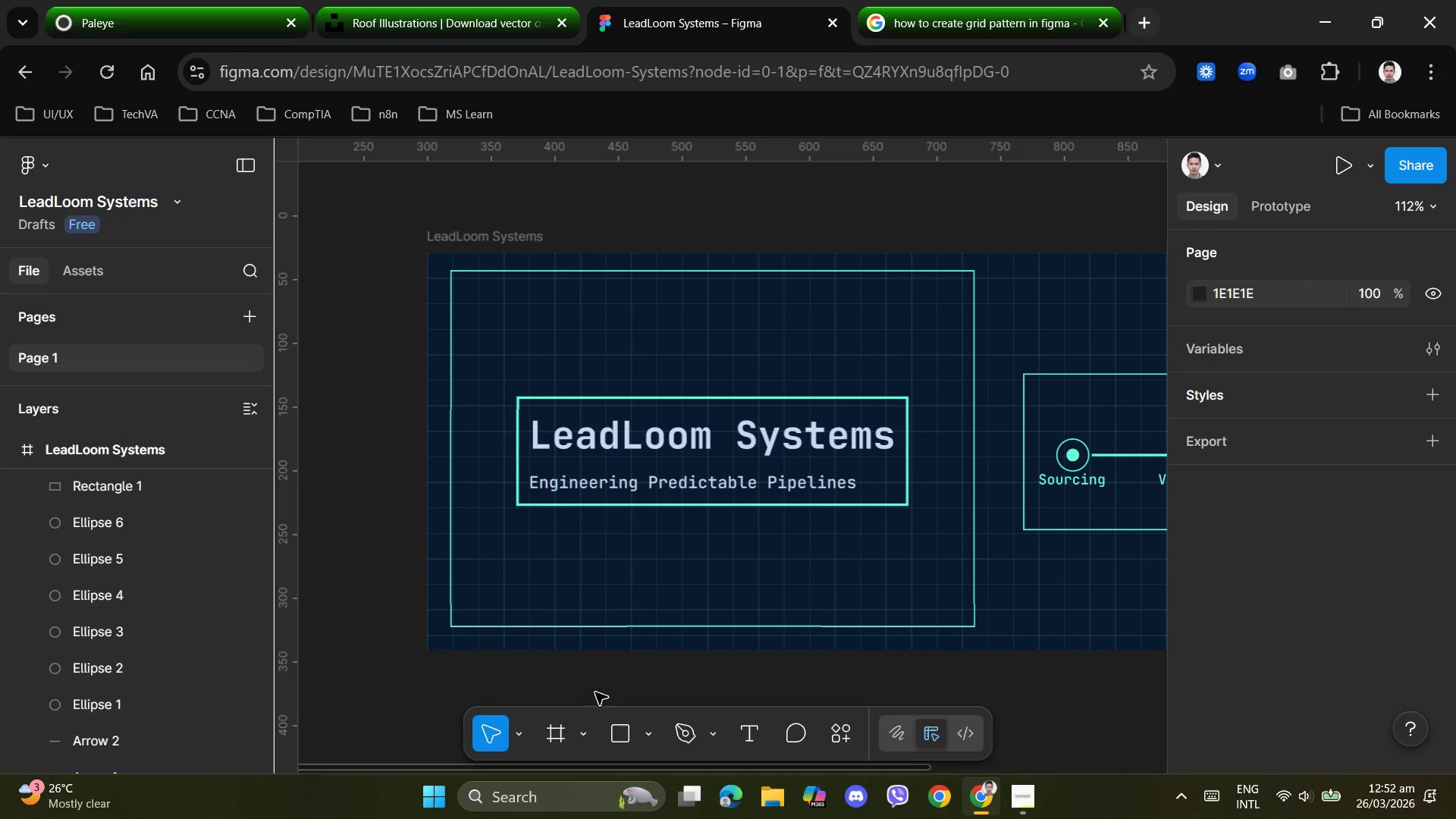 
left_click([657, 739])
 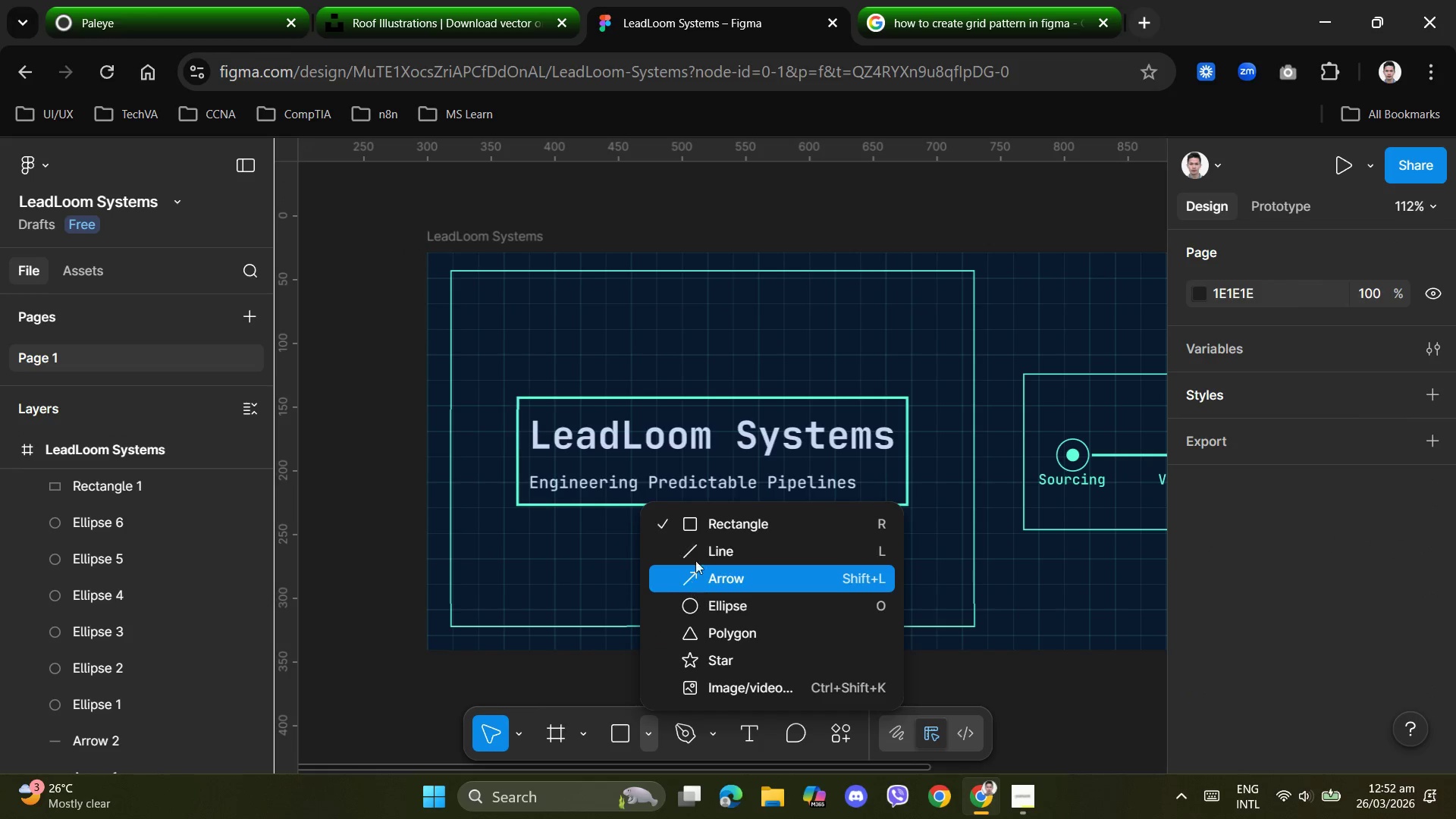 
left_click([695, 554])
 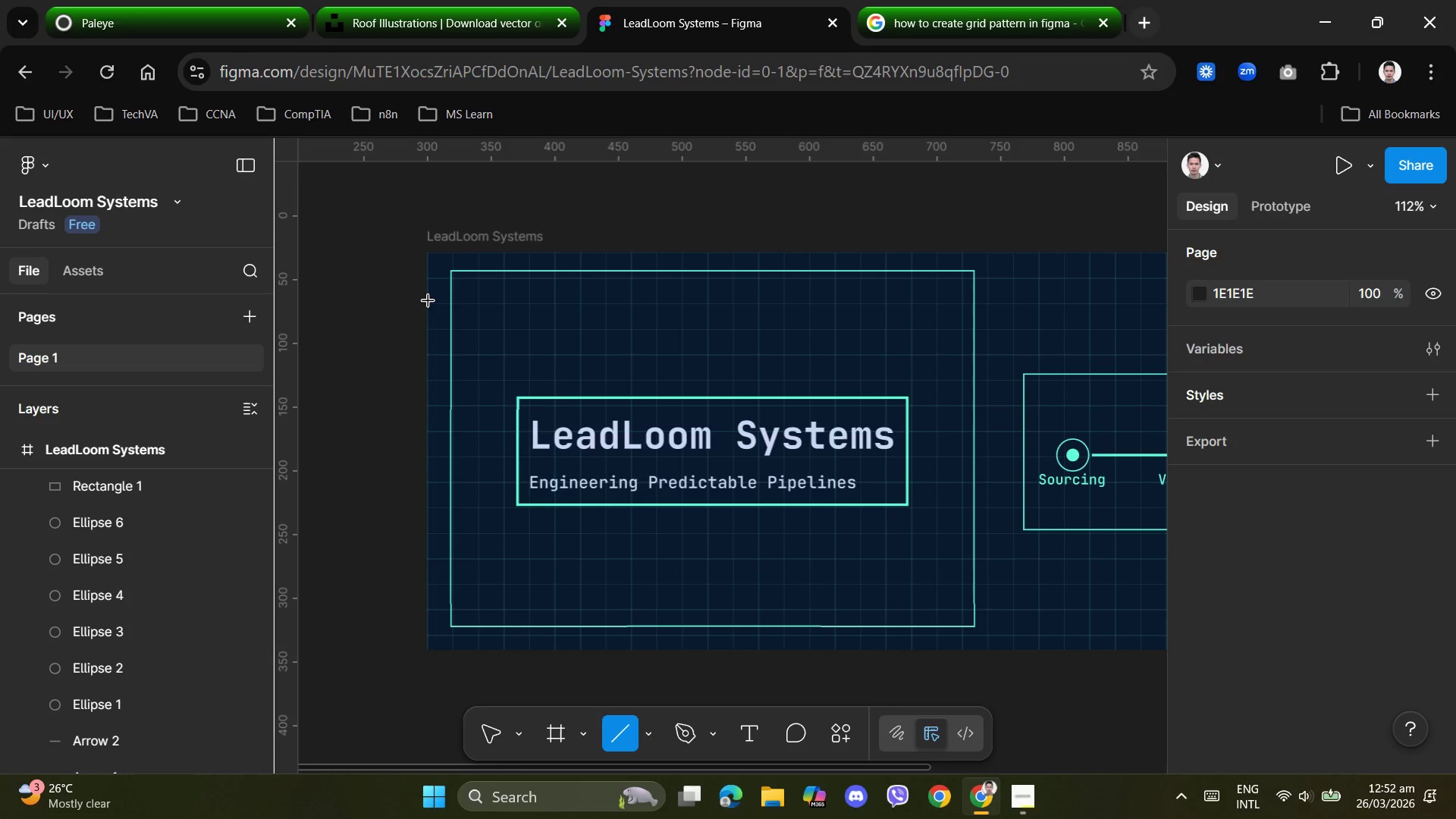 
wait(7.55)
 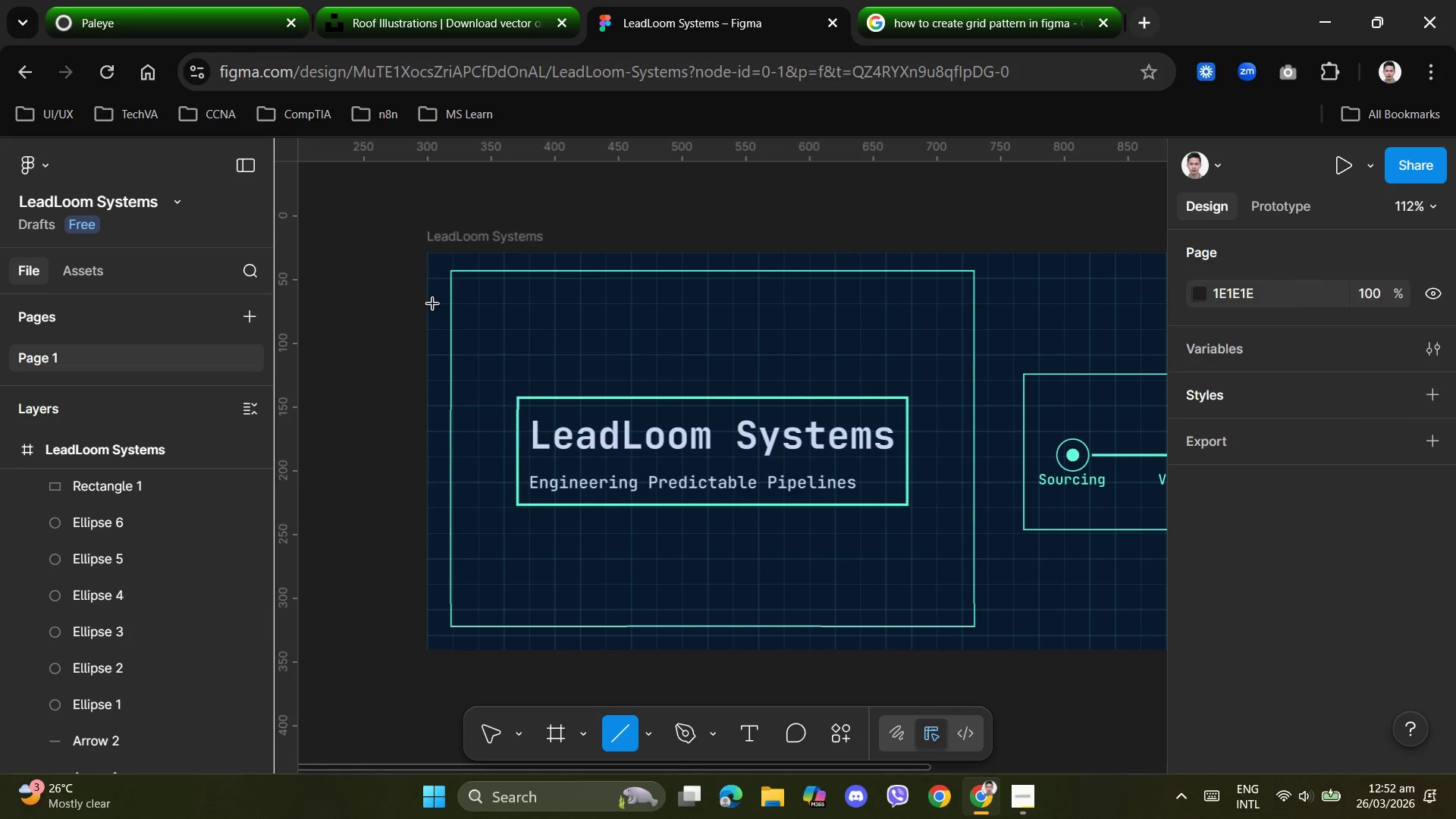 
key(Control+NumpadSubtract)
 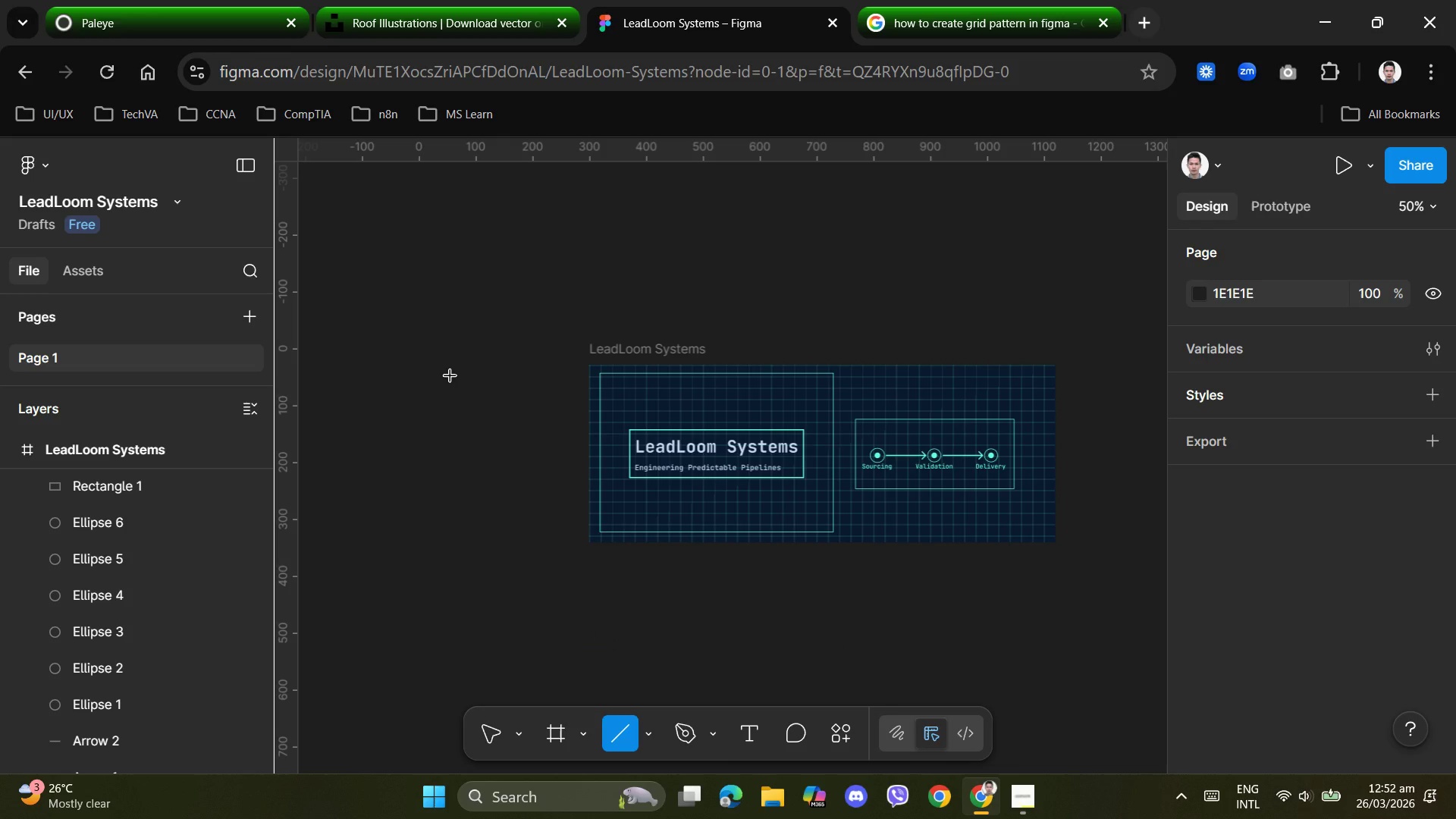 
hold_key(key=ControlLeft, duration=1.0)
scroll: coordinate [583, 500], scroll_direction: up, amount: 5.0
 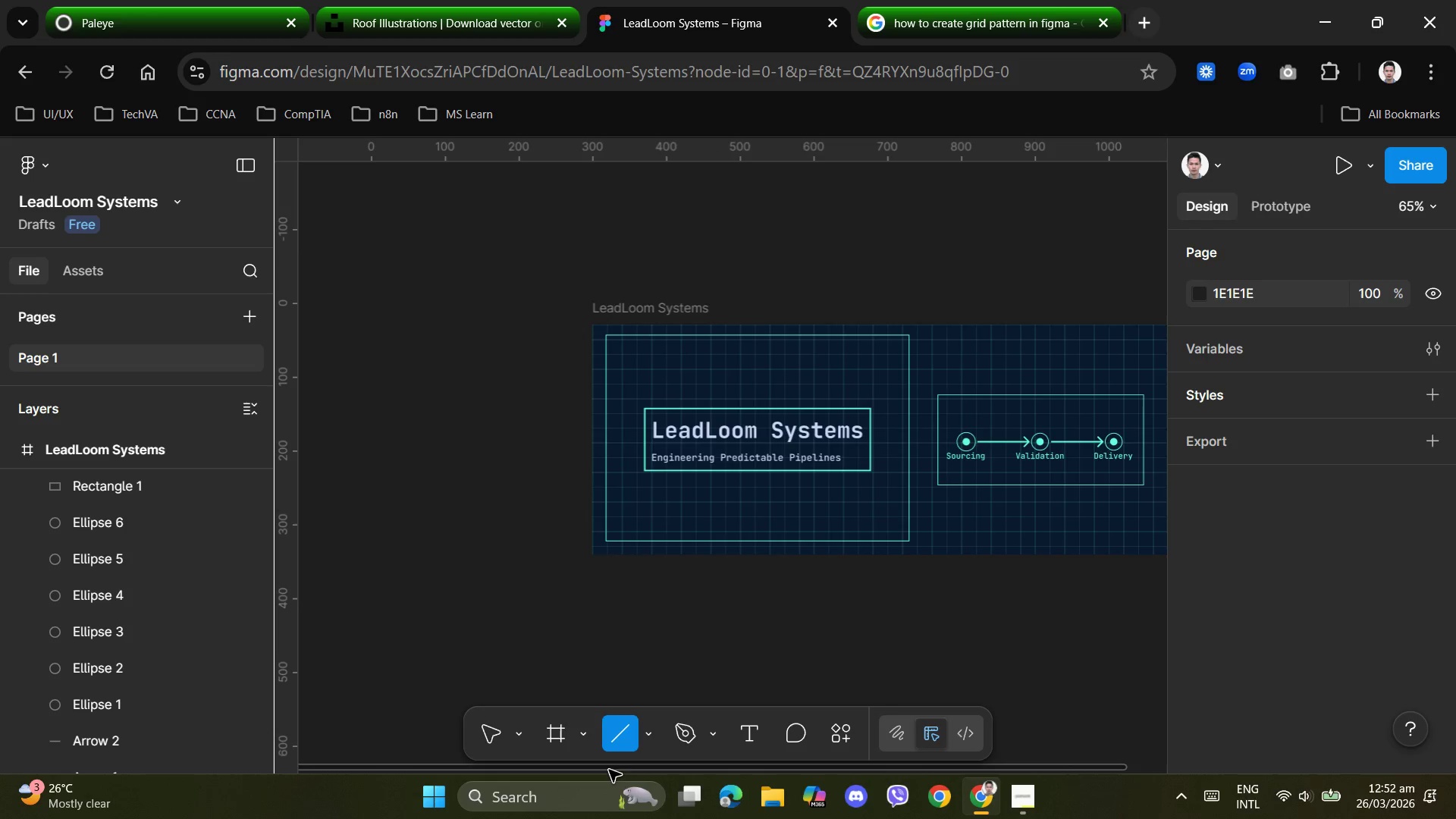 
left_click_drag(start_coordinate=[609, 770], to_coordinate=[761, 764])
 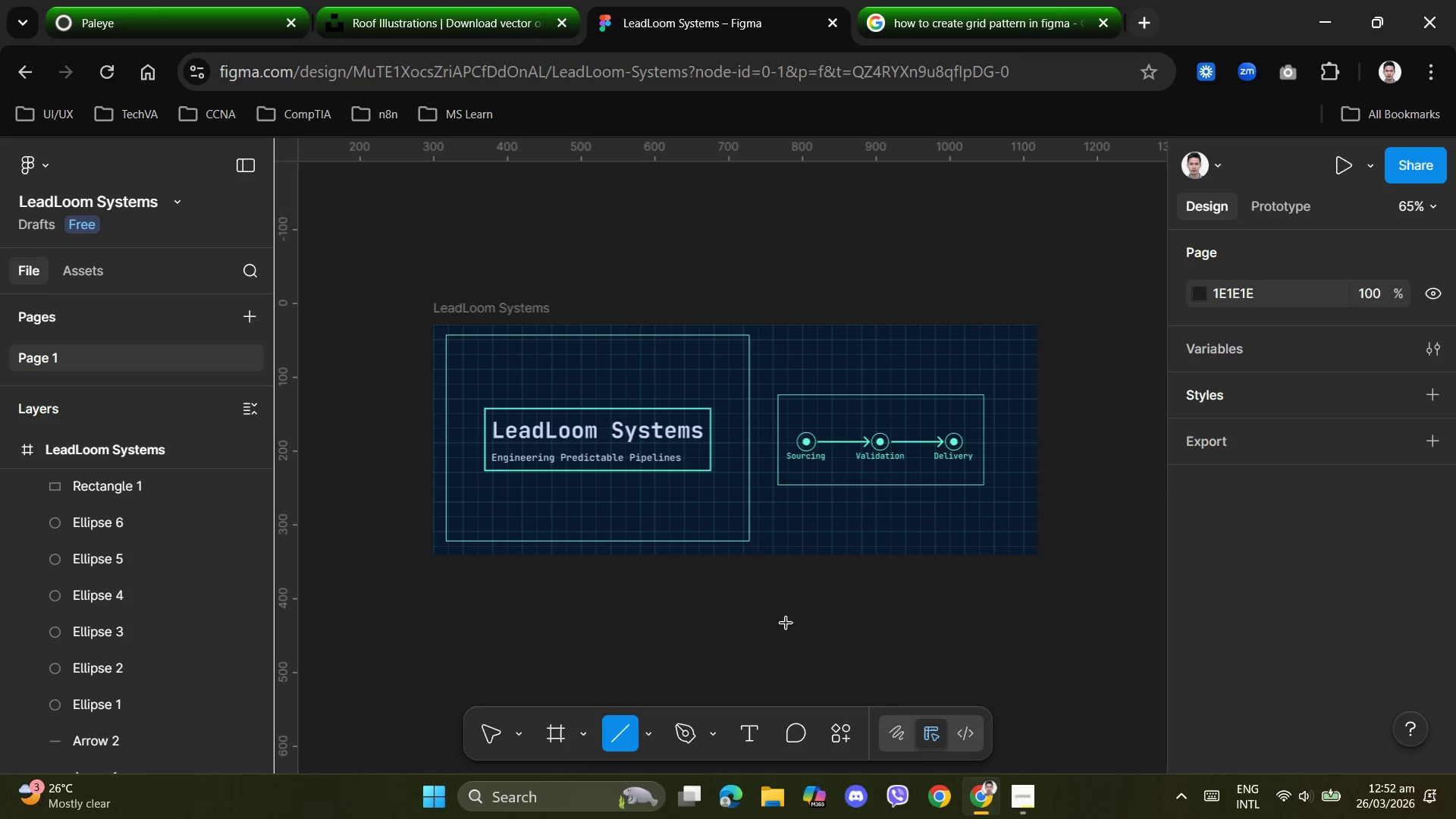 
hold_key(key=ControlLeft, duration=0.86)
scroll: coordinate [787, 623], scroll_direction: up, amount: 5.0
 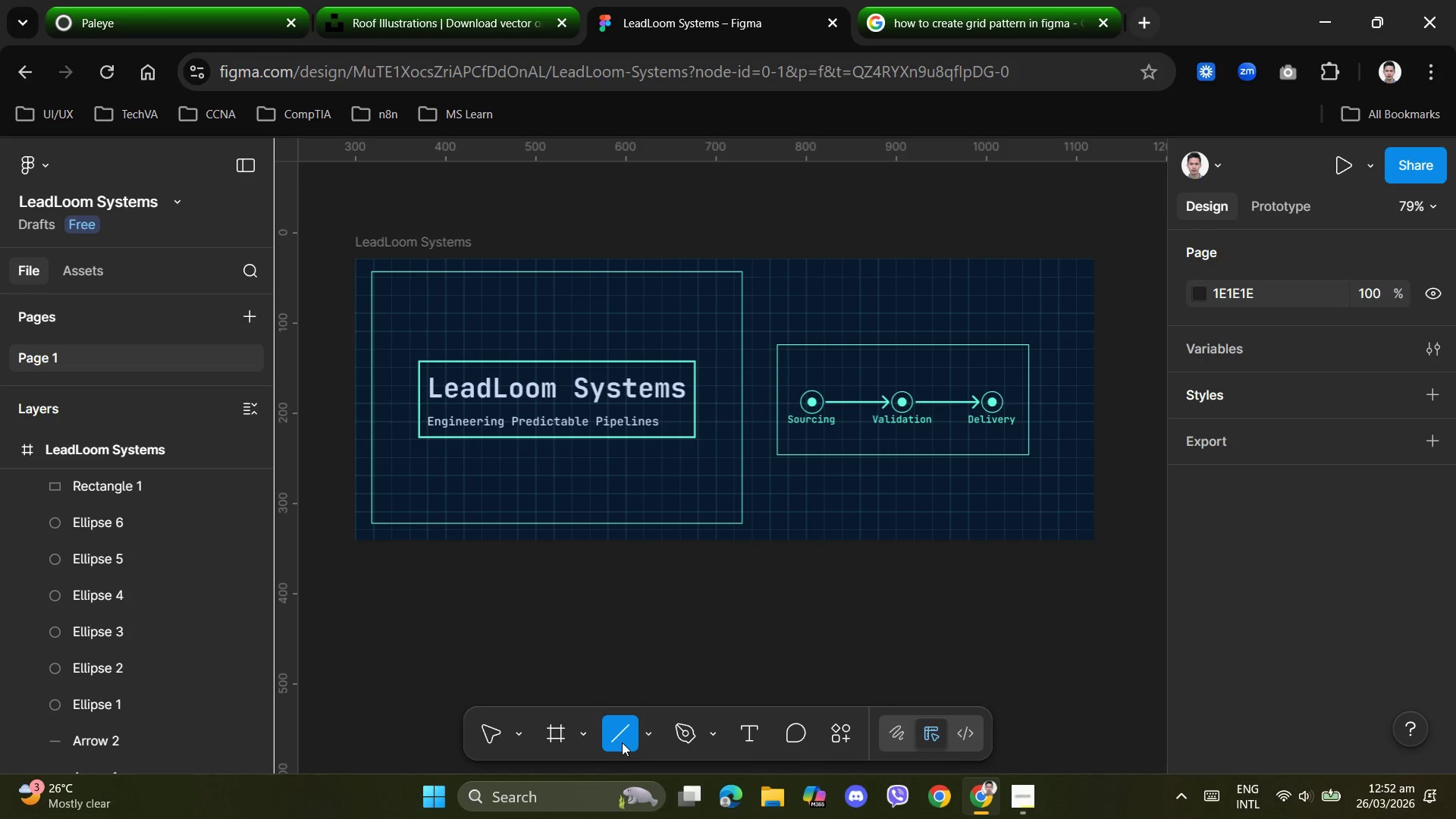 
left_click([619, 739])
 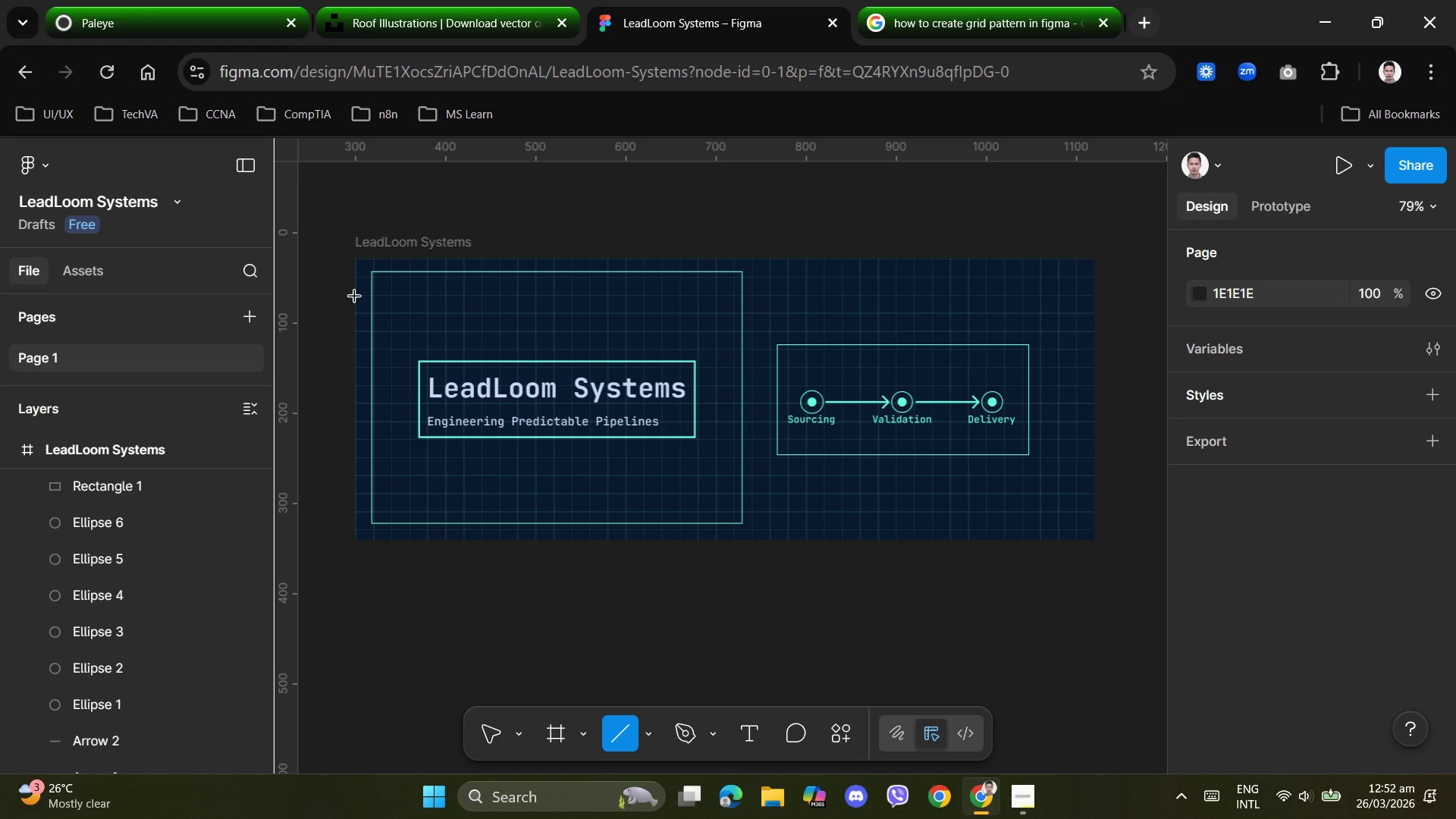 
left_click_drag(start_coordinate=[355, 297], to_coordinate=[1095, 296])
 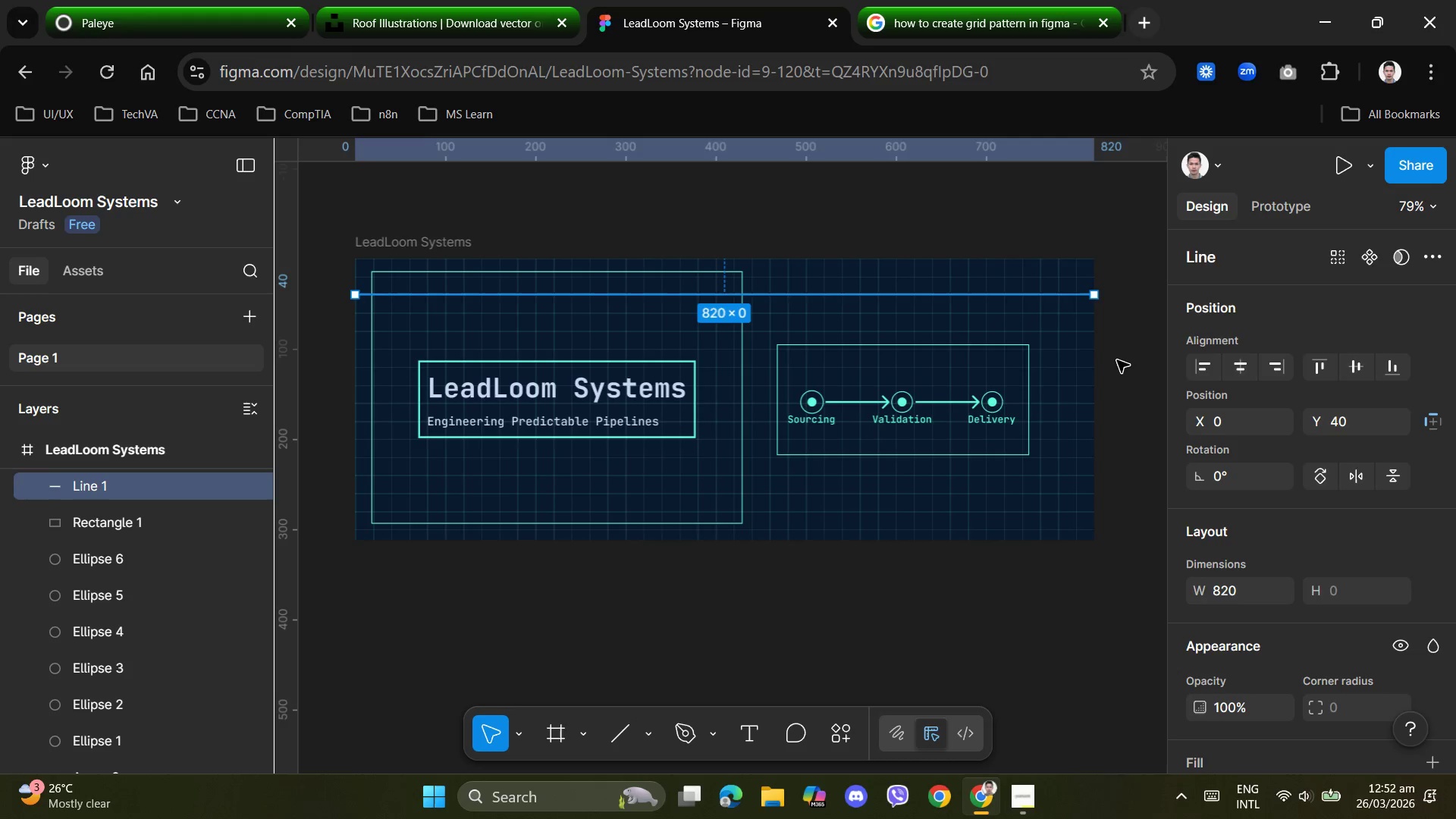 
left_click([1117, 360])
 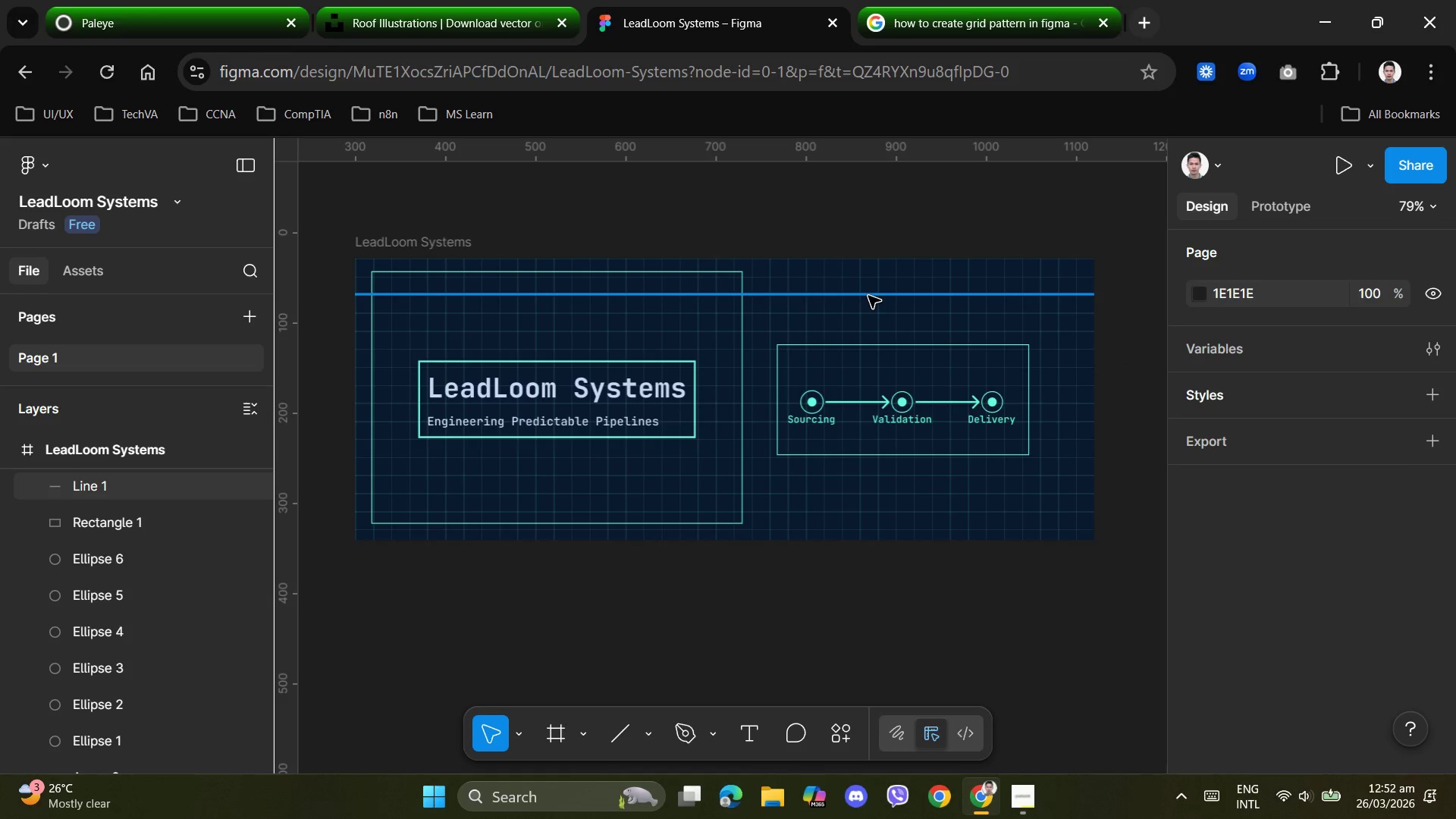 
wait(6.64)
 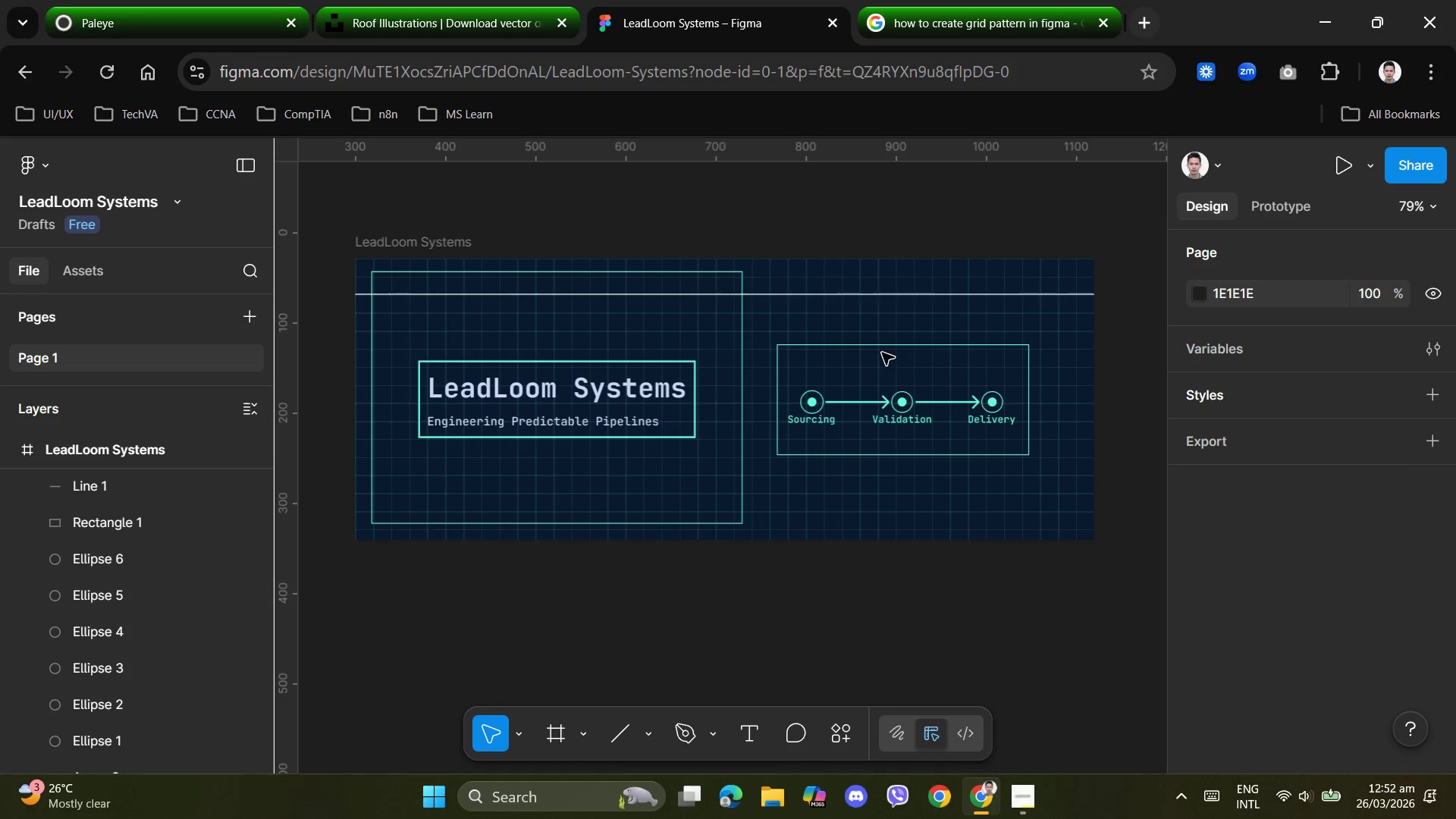 
left_click([868, 296])
 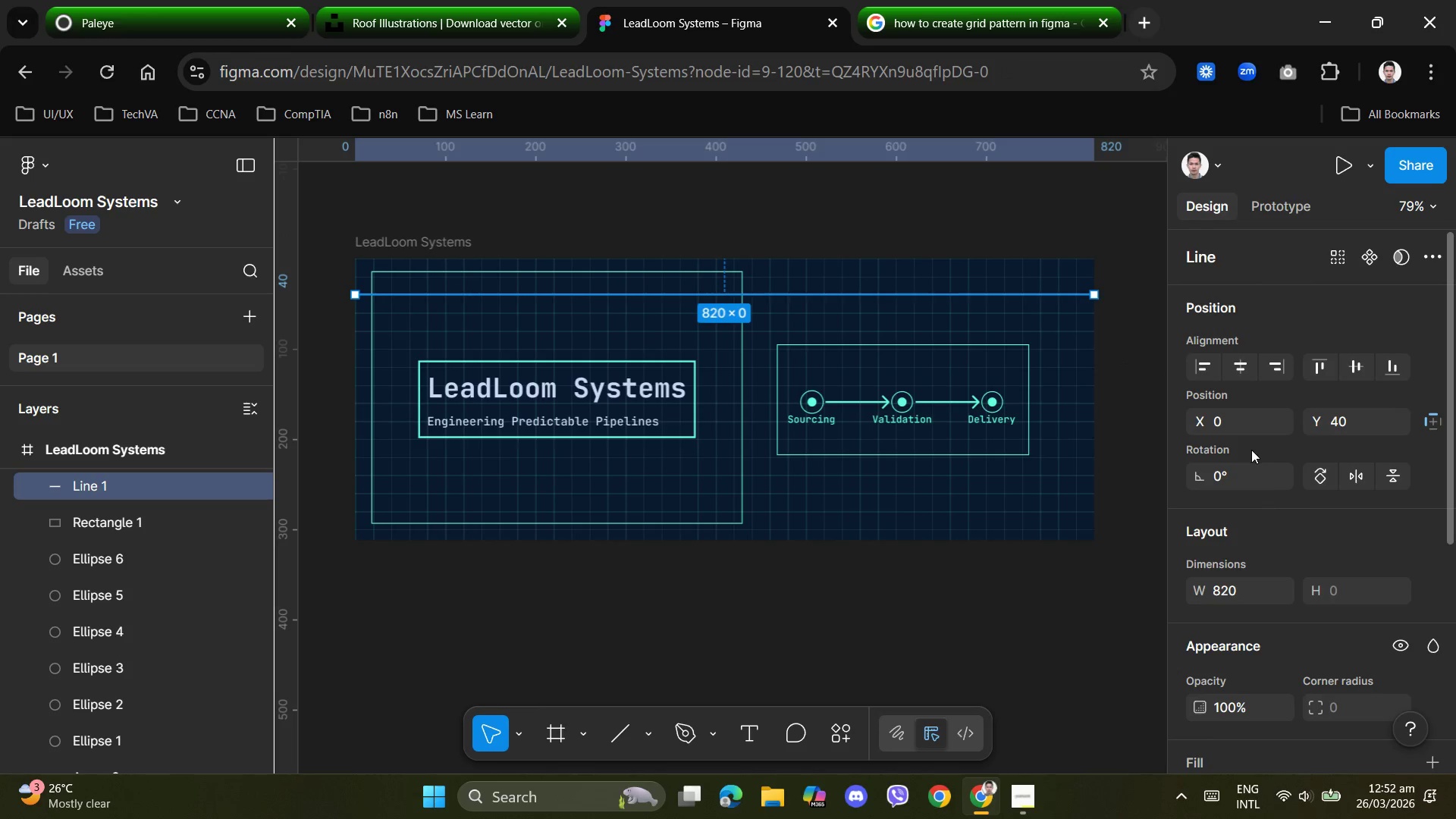 
scroll: coordinate [1261, 597], scroll_direction: down, amount: 4.0
 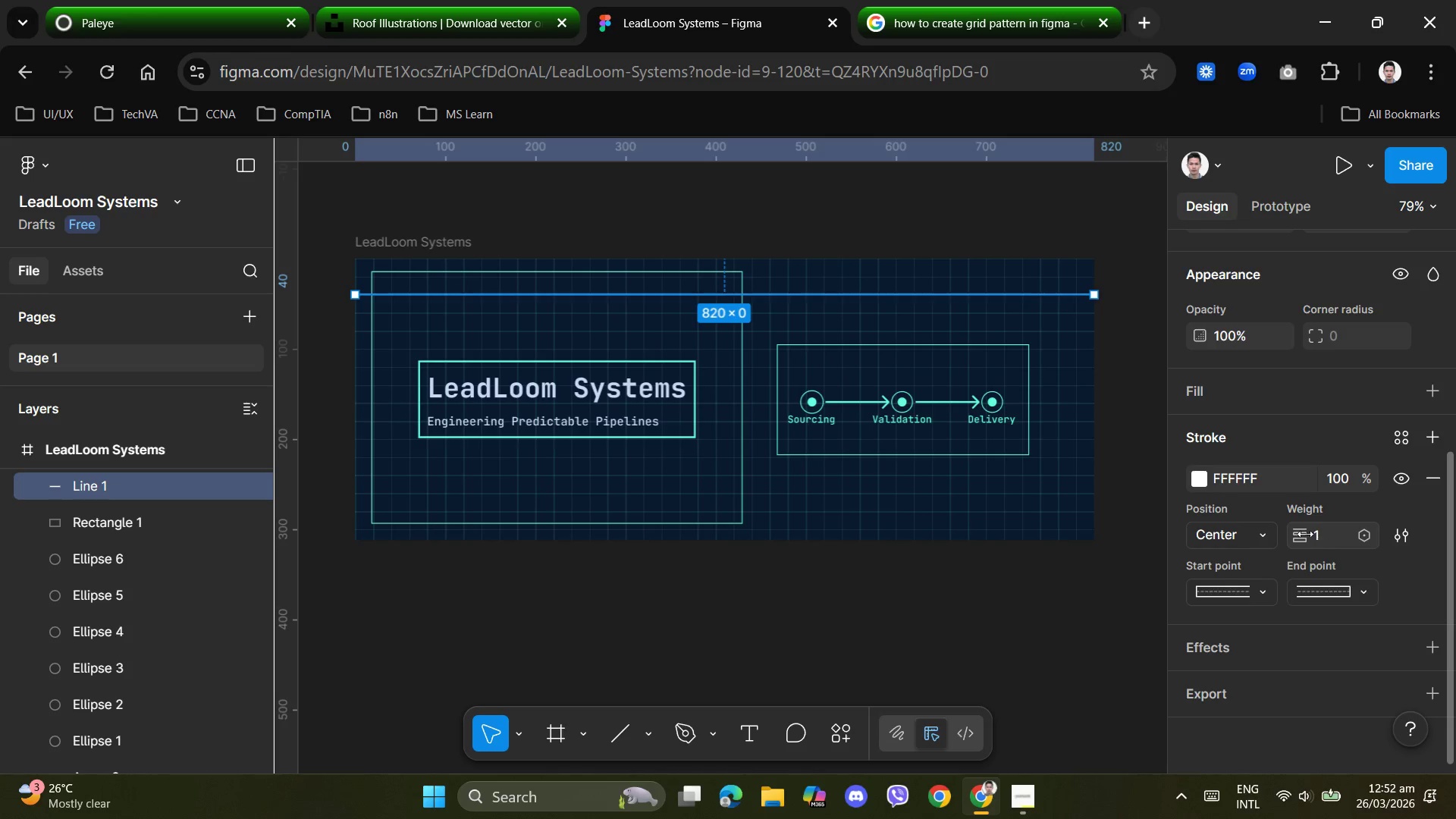 
left_click([1272, 535])
 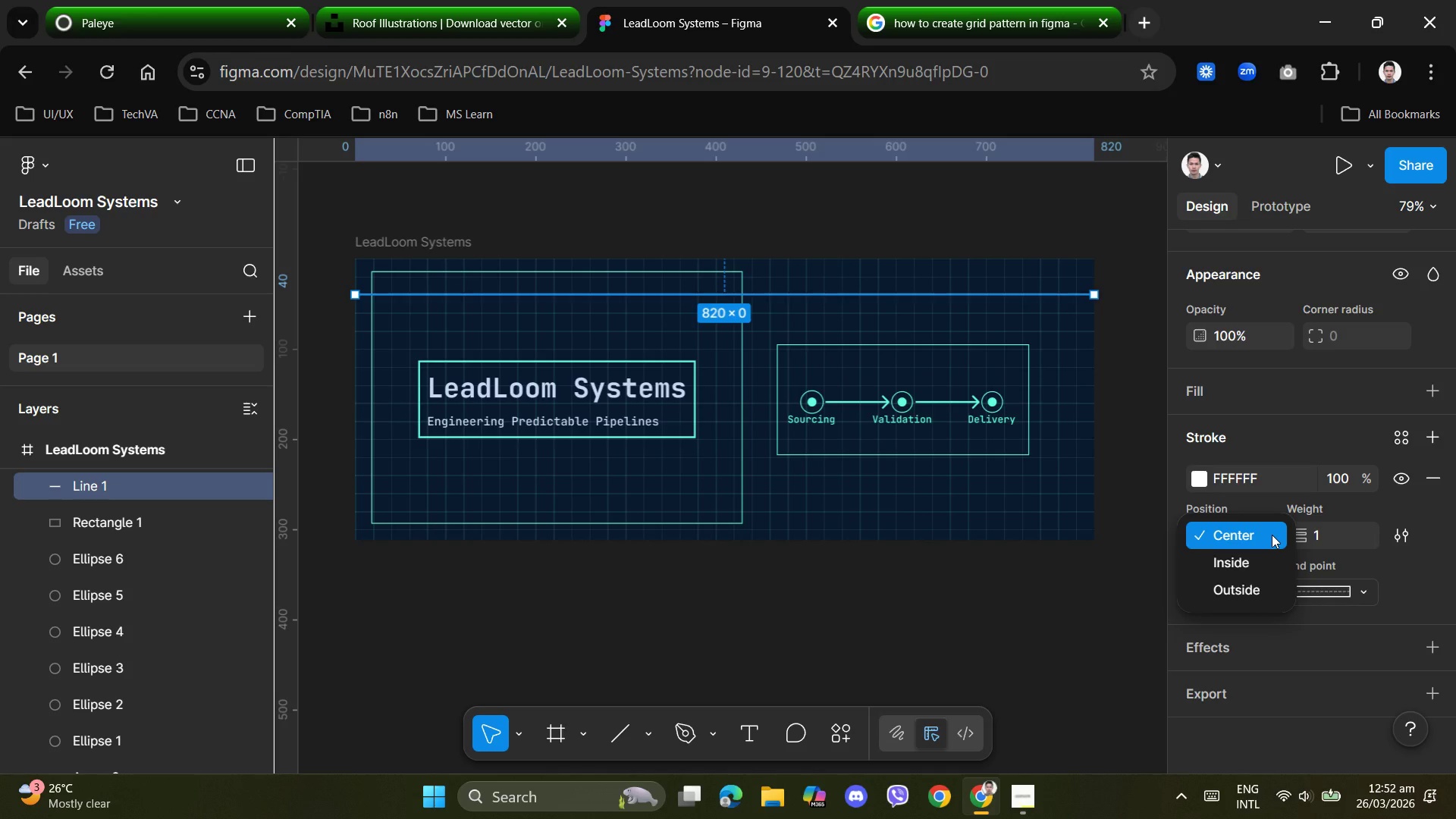 
left_click([1272, 535])
 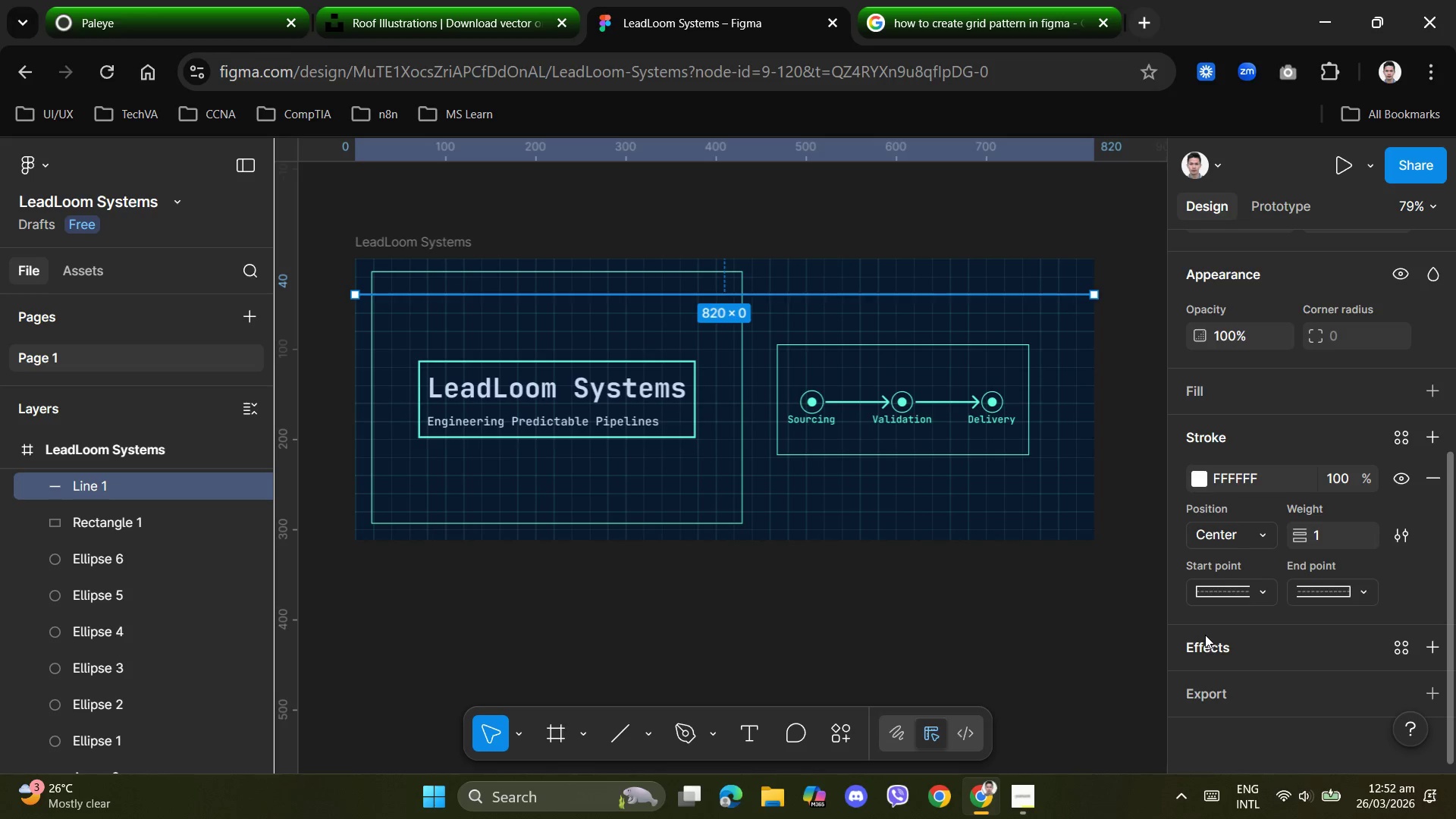 
left_click([1263, 590])
 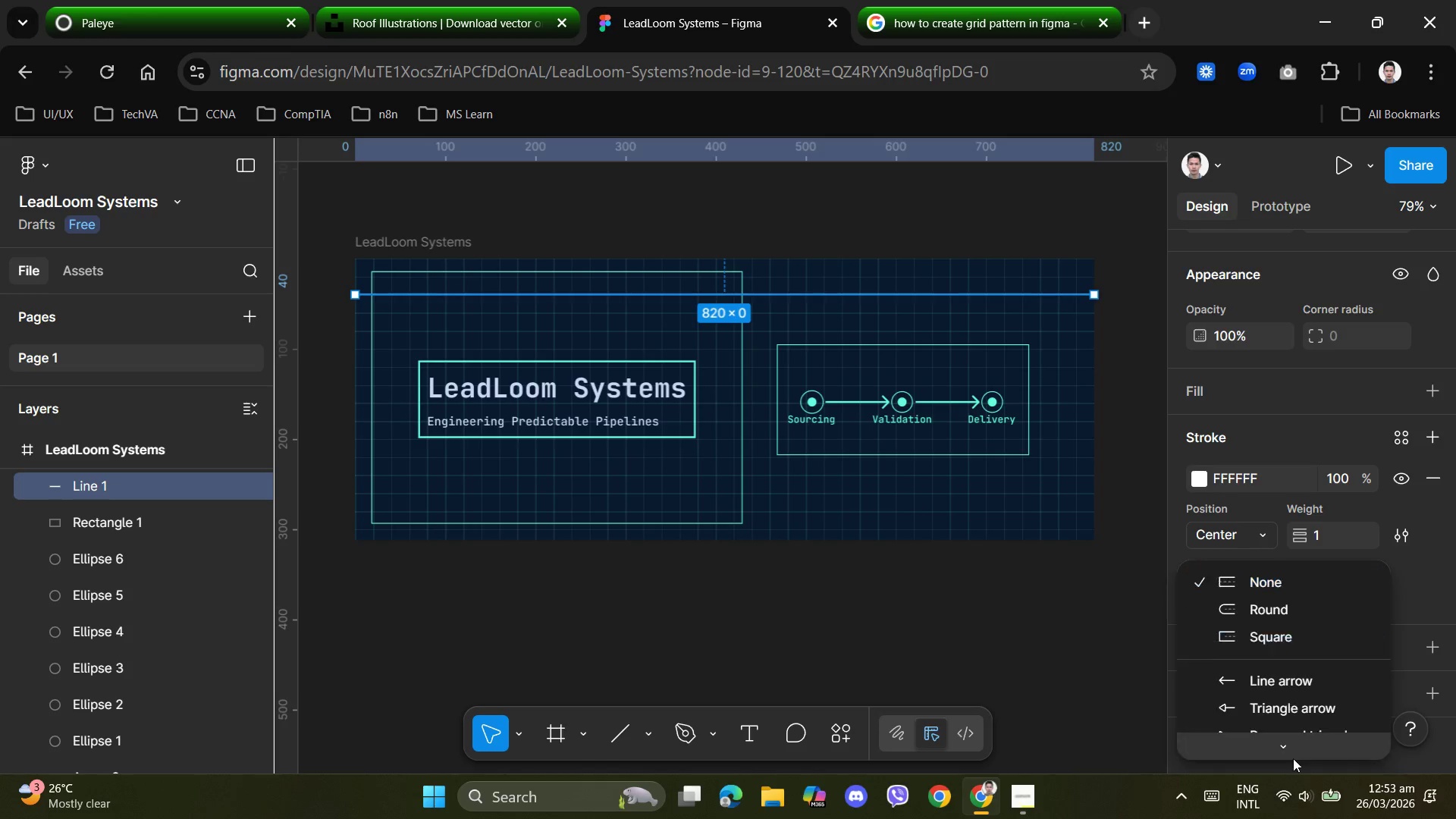 
scroll: coordinate [1277, 715], scroll_direction: down, amount: 3.0
 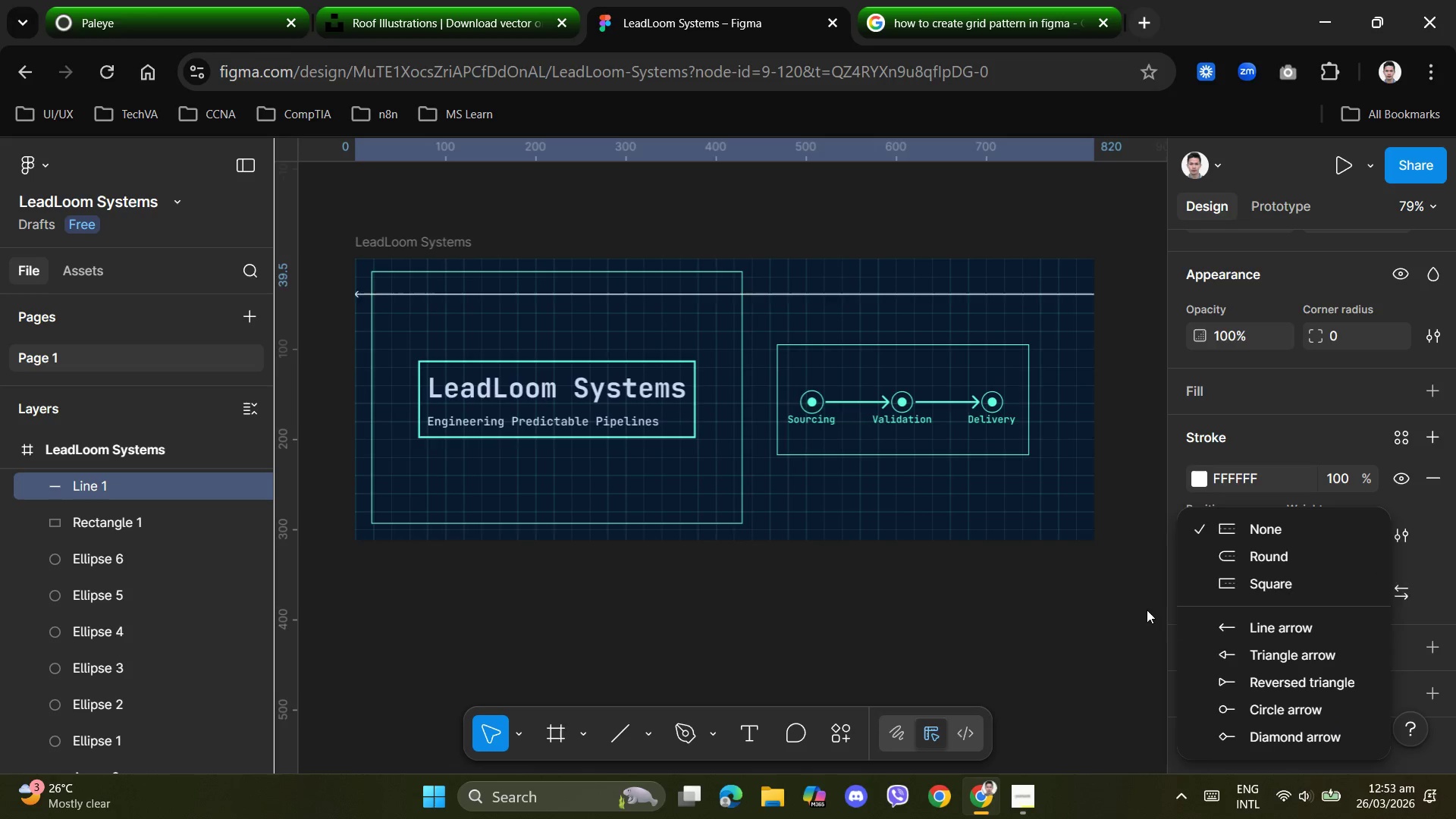 
left_click([1107, 596])
 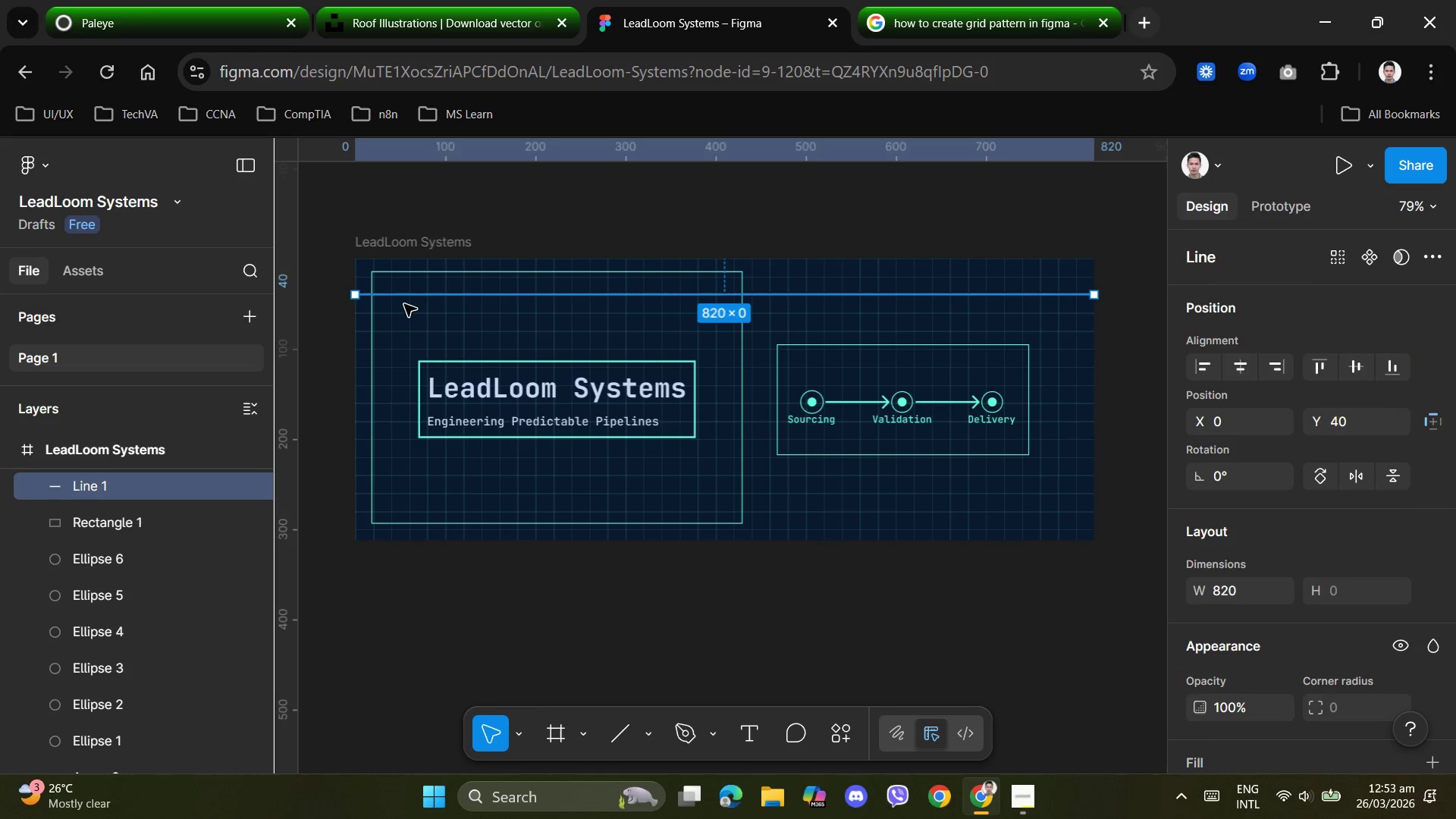 
left_click([436, 298])
 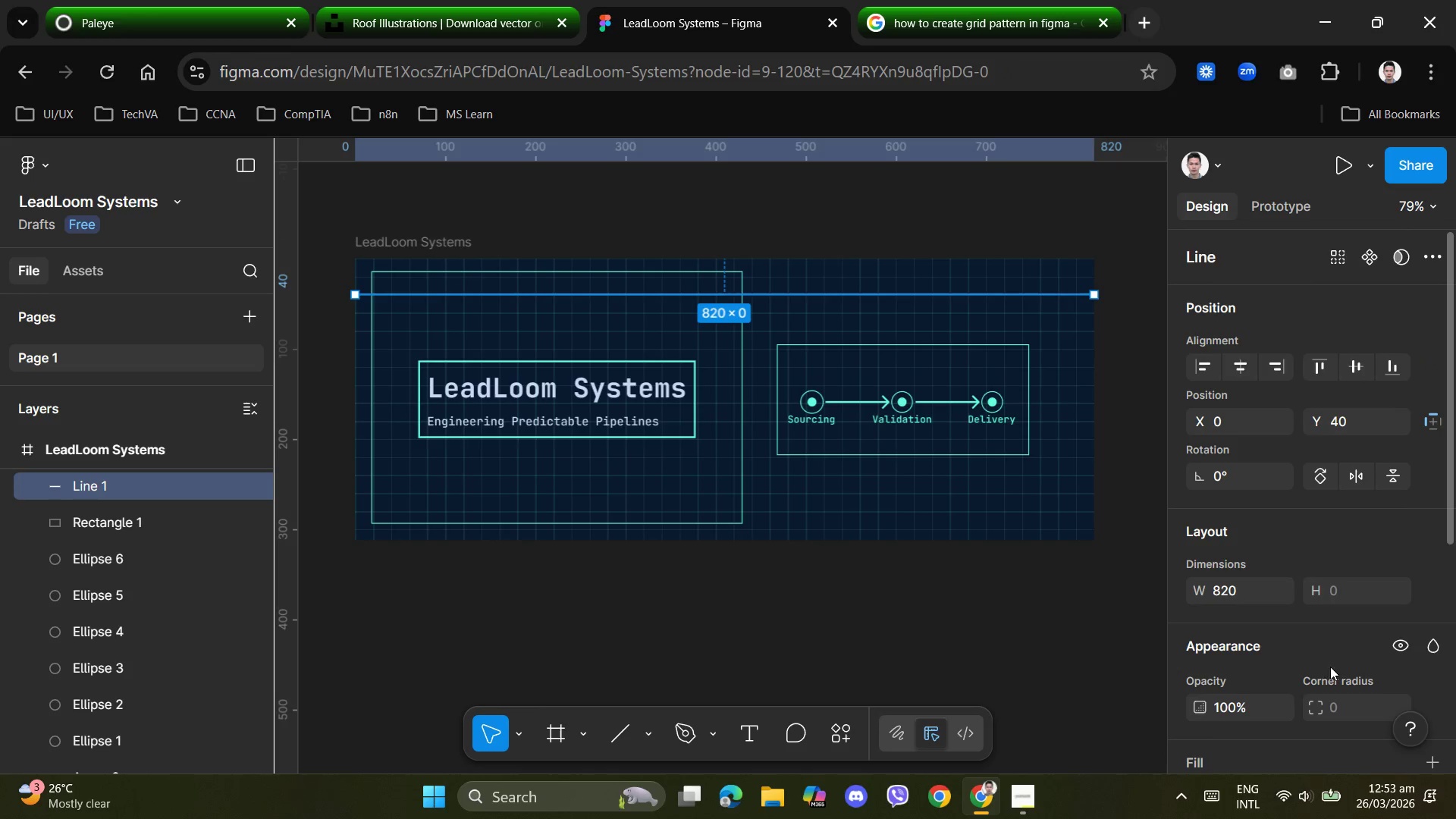 
scroll: coordinate [1302, 598], scroll_direction: down, amount: 2.0
 